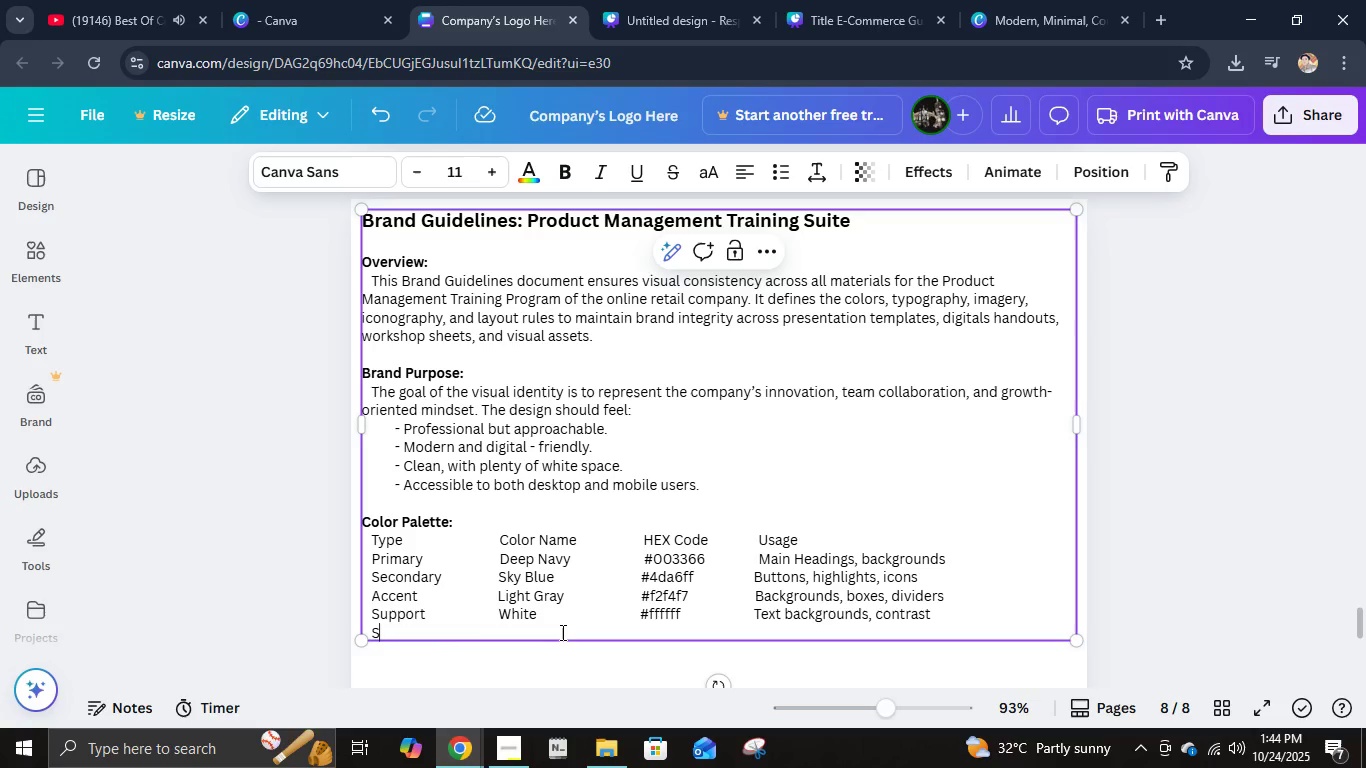 
key(Backspace)
 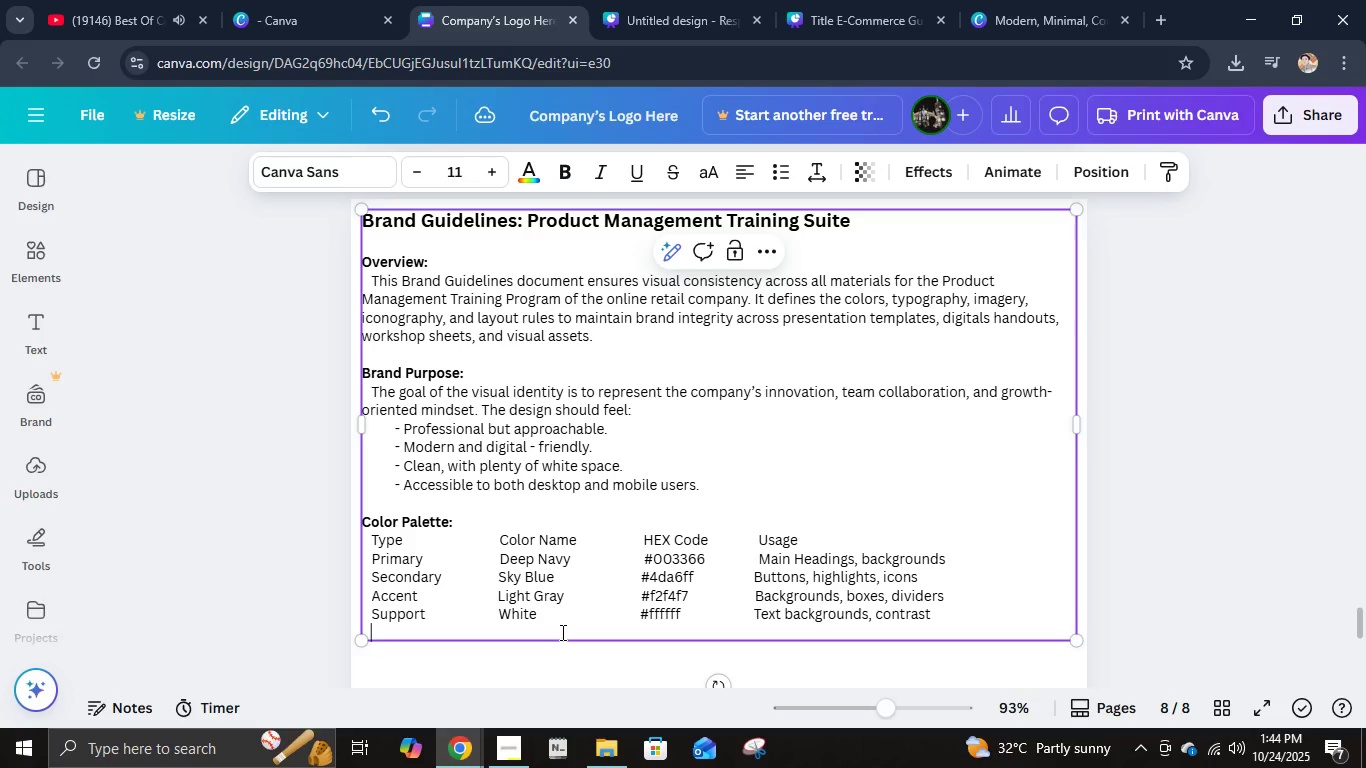 
key(Backspace)
 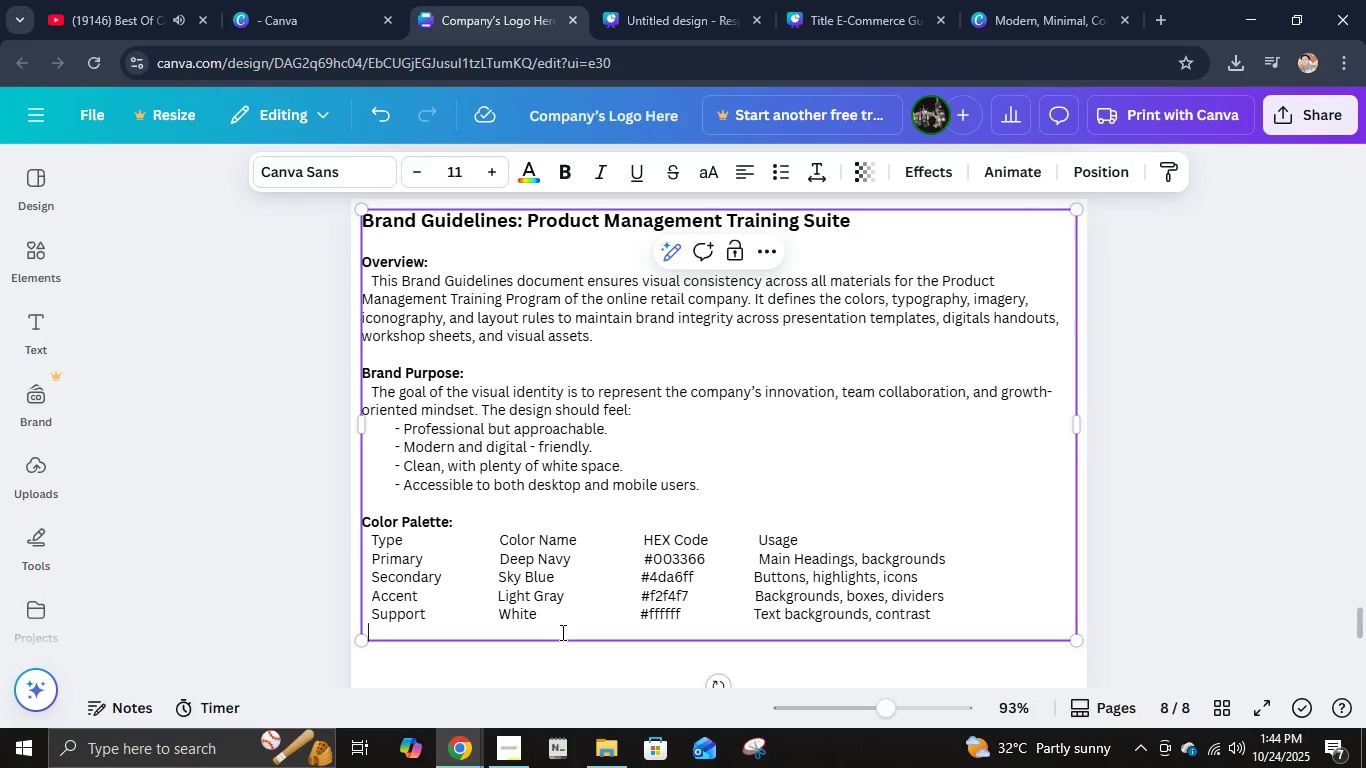 
key(Backspace)
 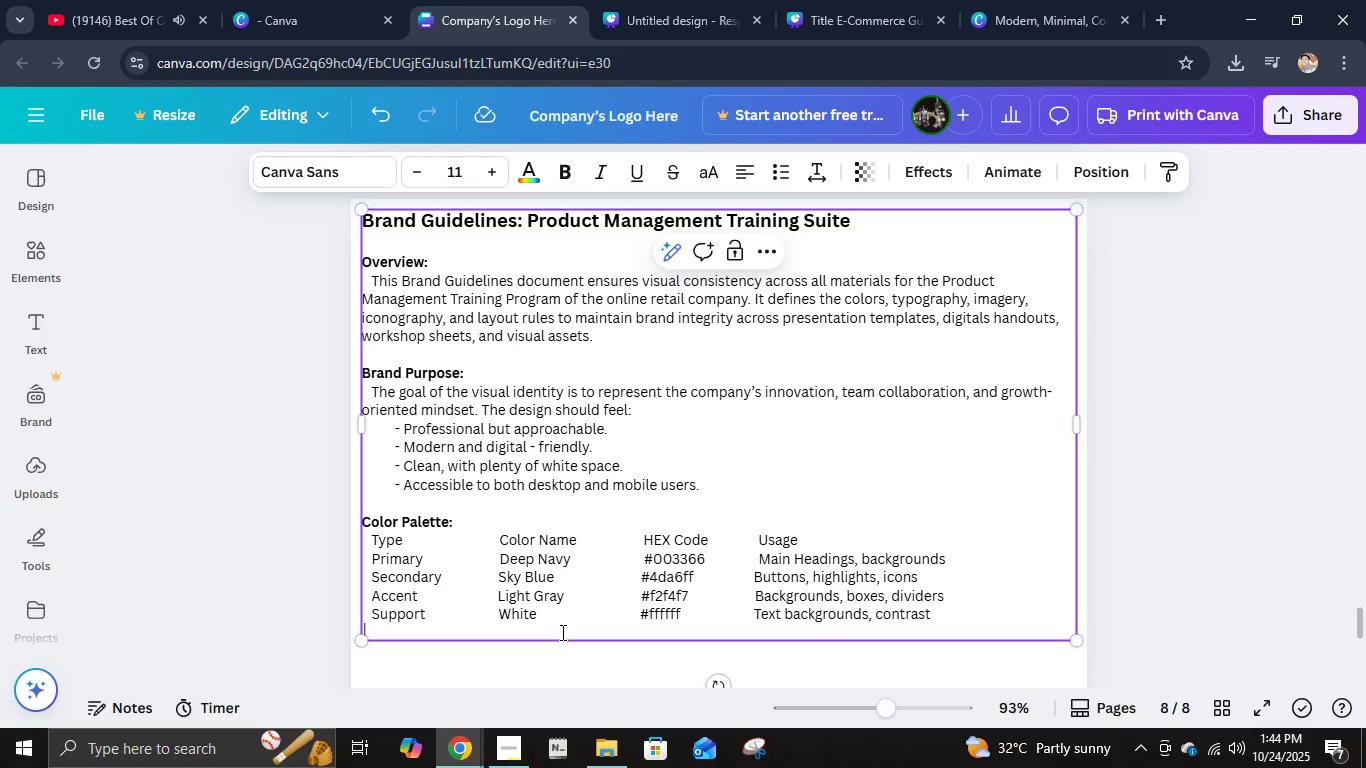 
key(Backspace)
 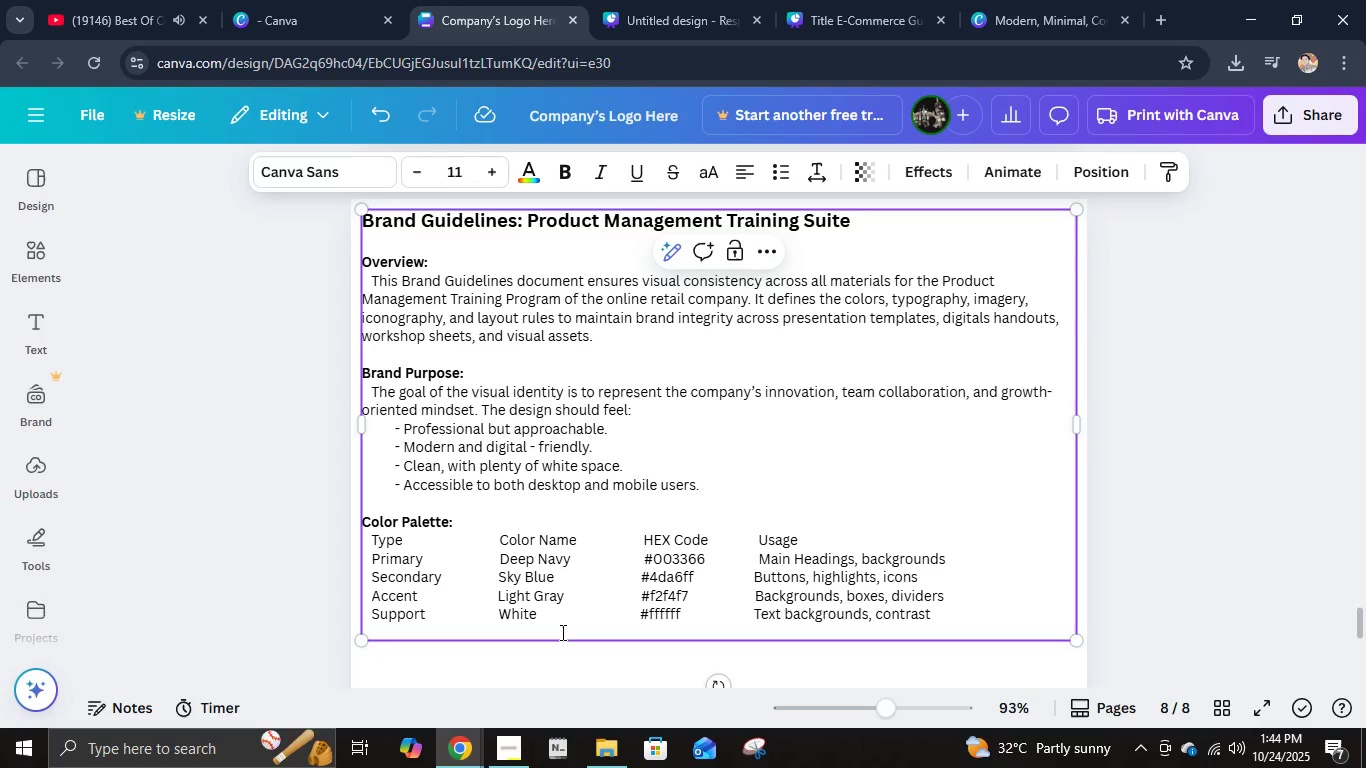 
key(Enter)
 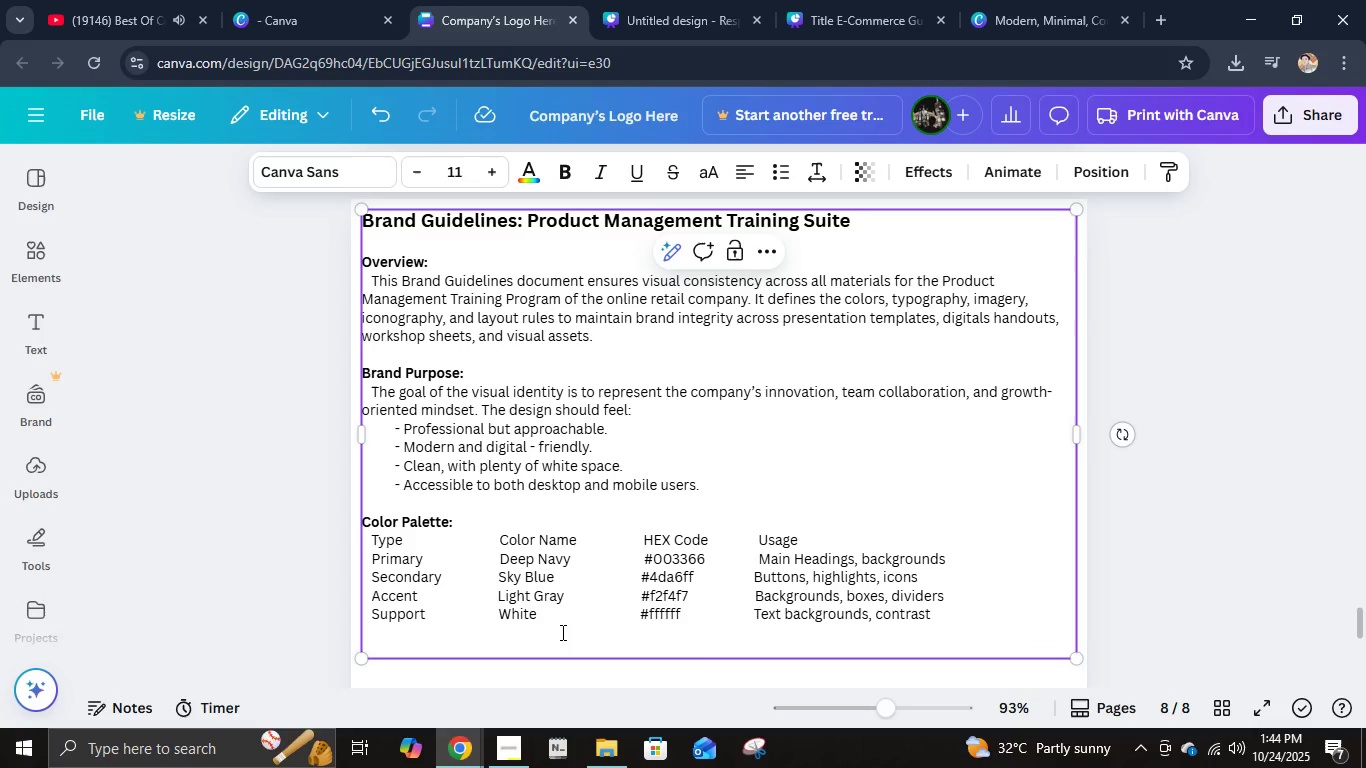 
hold_key(key=ControlLeft, duration=0.42)
 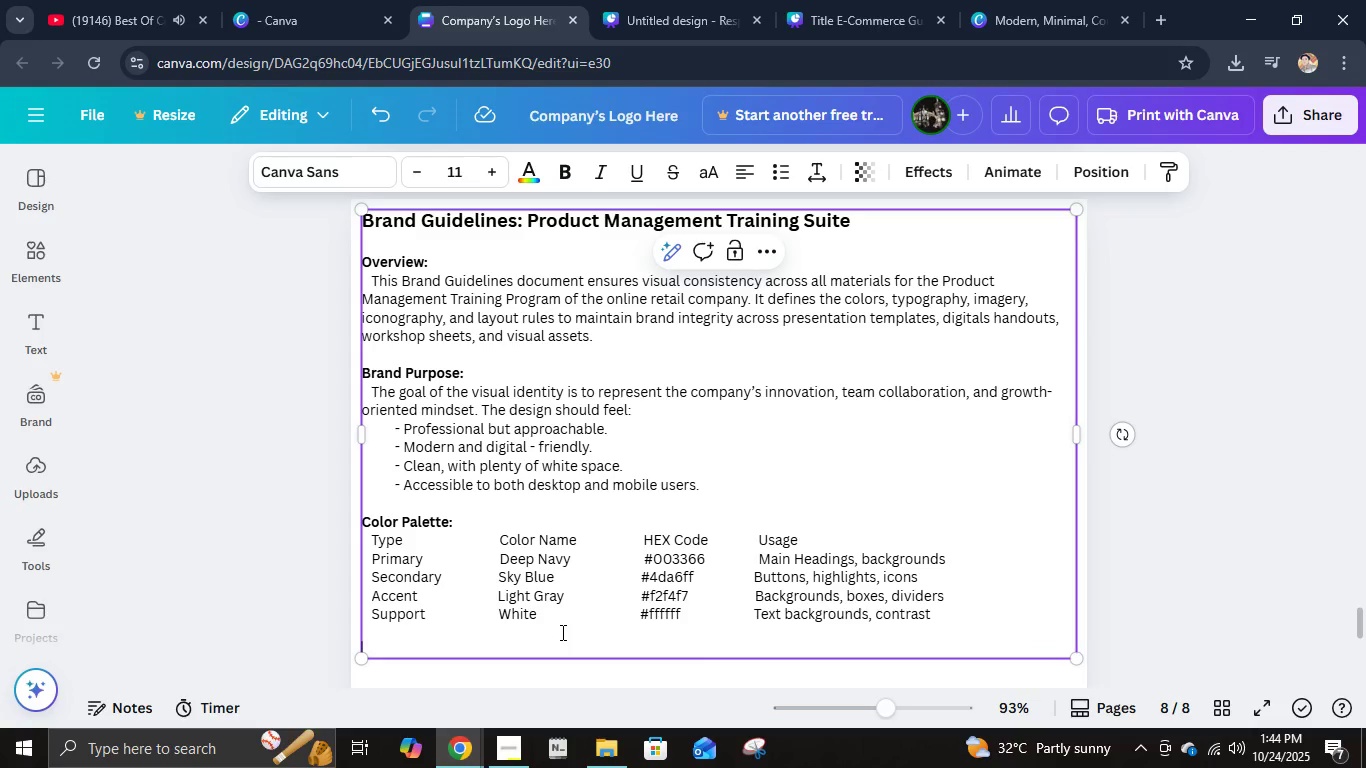 
type(Conta)
key(Backspace)
type(rast Ration)
key(Backspace)
type( Note: All)
key(Backspace)
type(ways ensure body text is placed on light backgrounds or use dark navy text for eadability.)
 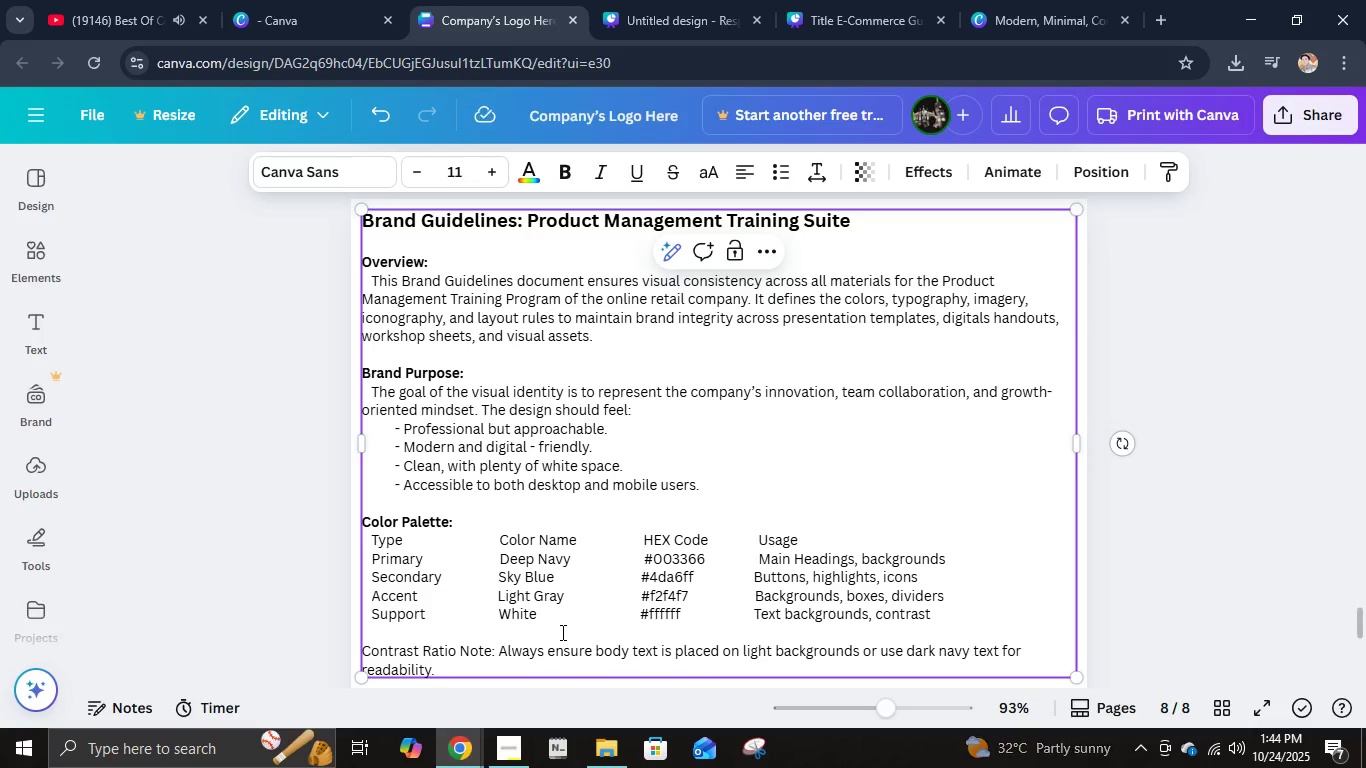 
wait(6.57)
 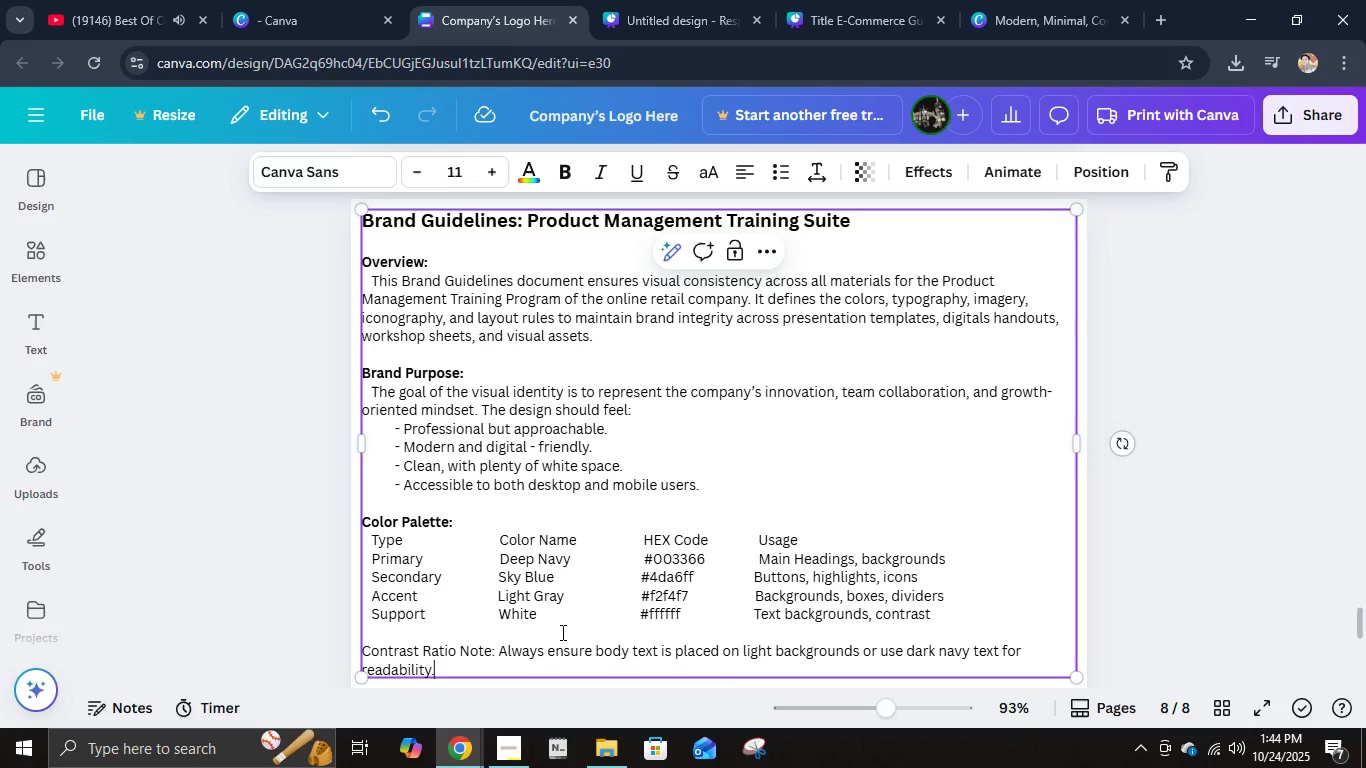 
left_click_drag(start_coordinate=[806, 540], to_coordinate=[369, 546])
 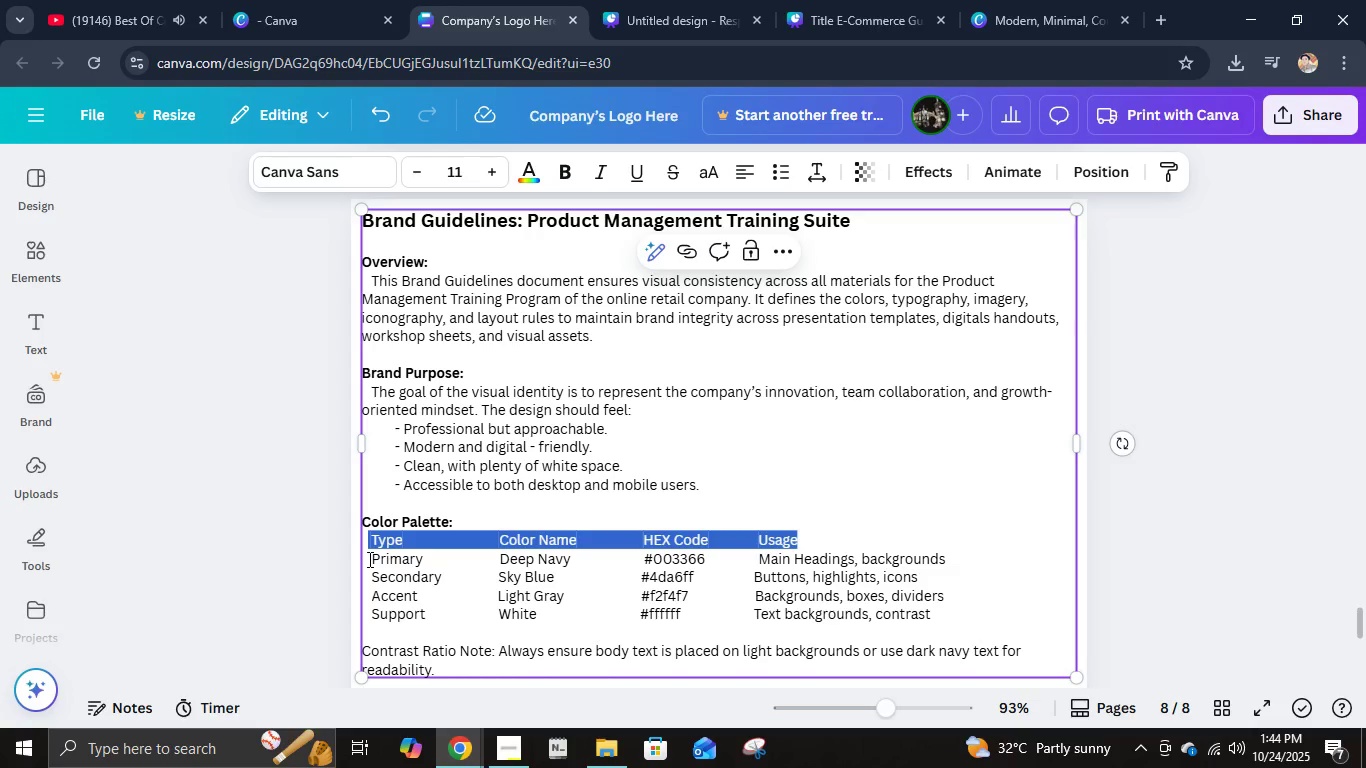 
key(Control+B)
 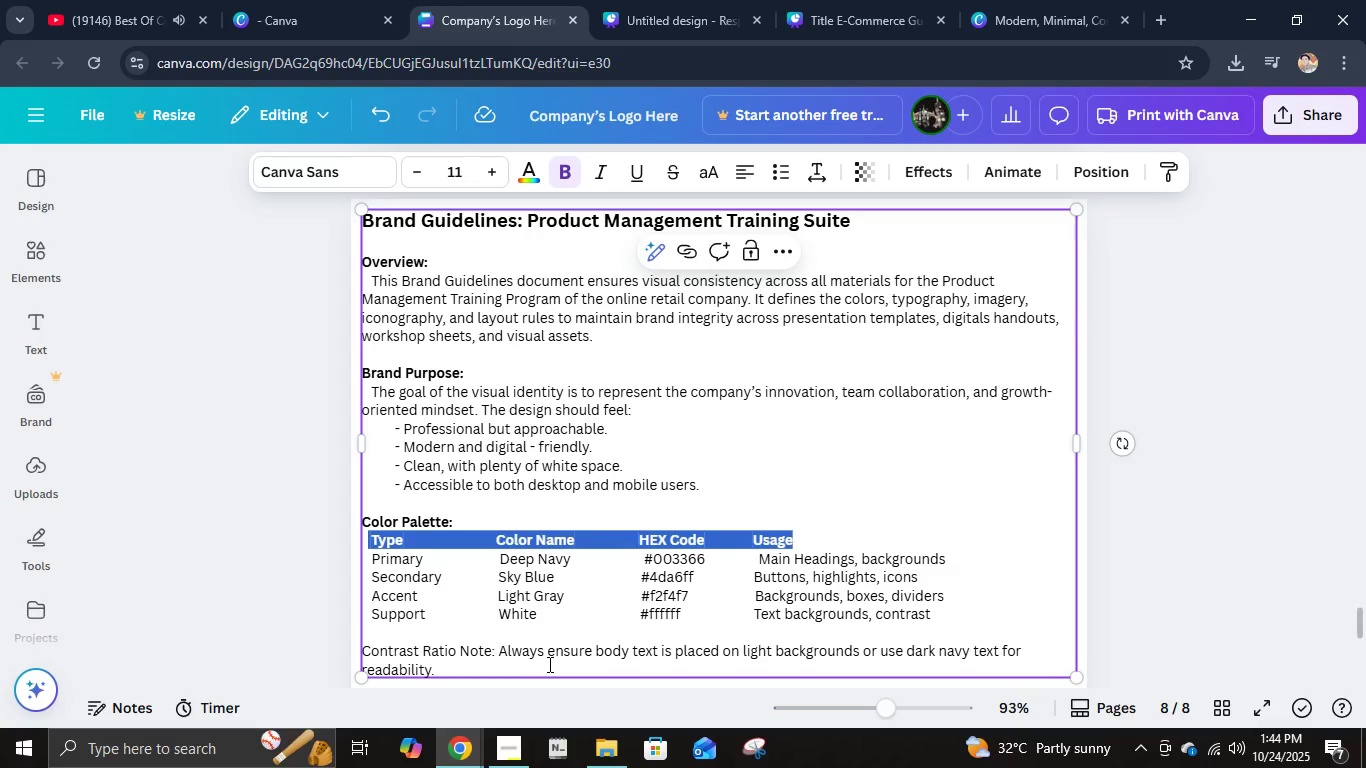 
left_click([548, 664])
 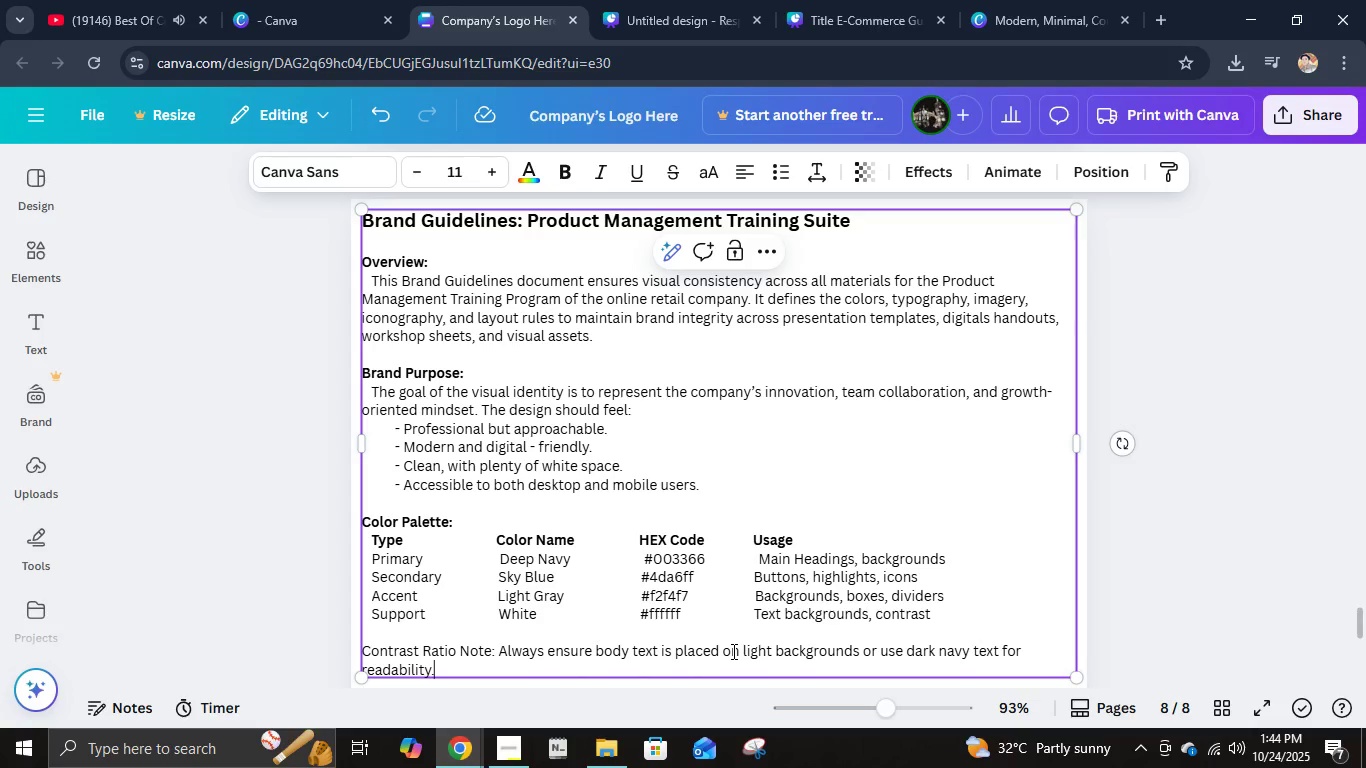 
key(Enter)
 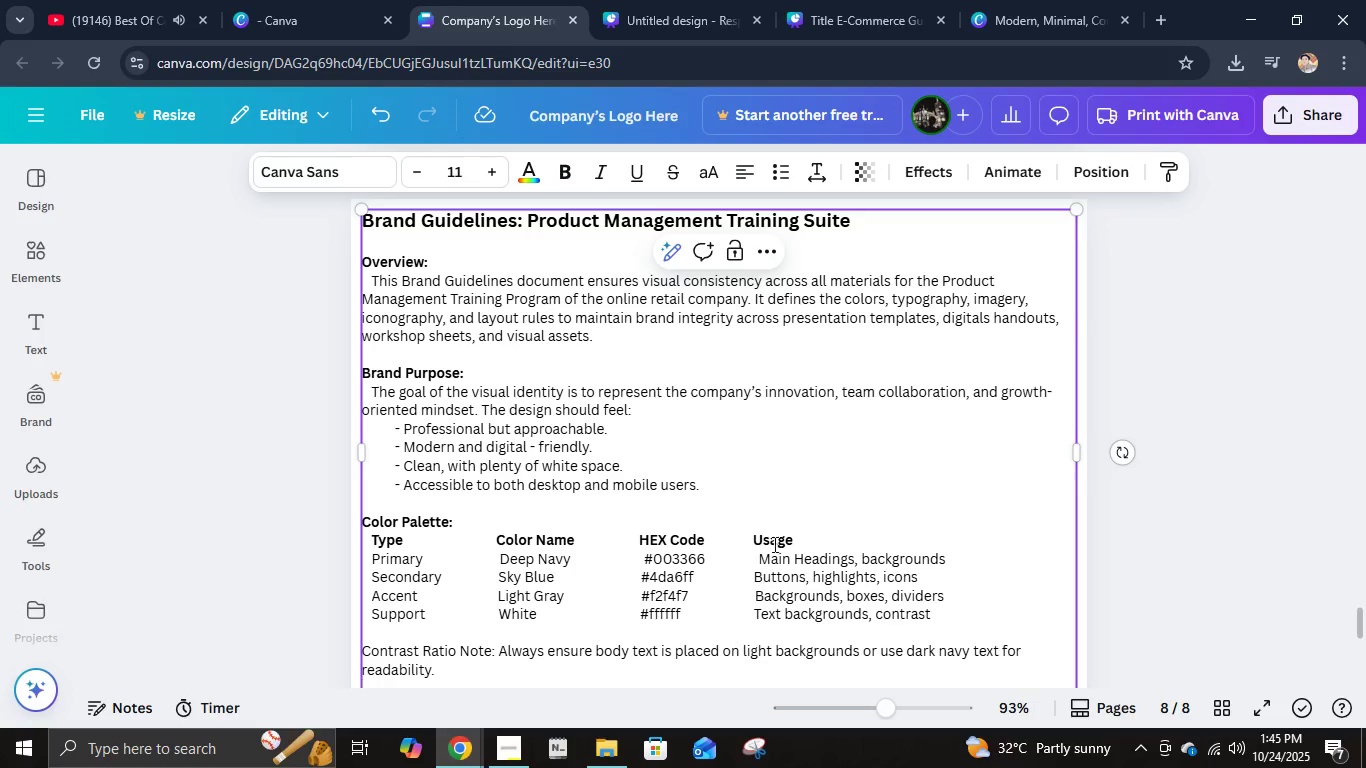 
scroll: coordinate [777, 547], scroll_direction: down, amount: 4.0
 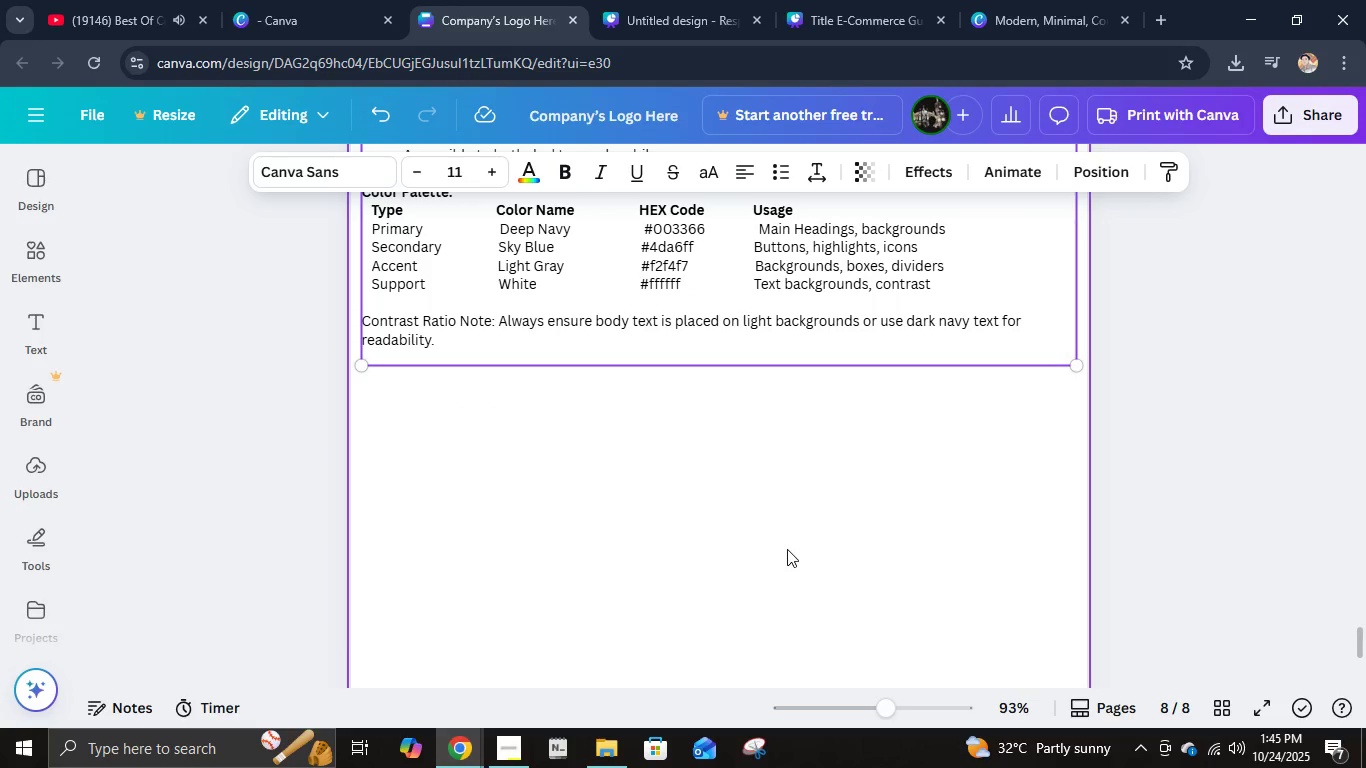 
key(Enter)
 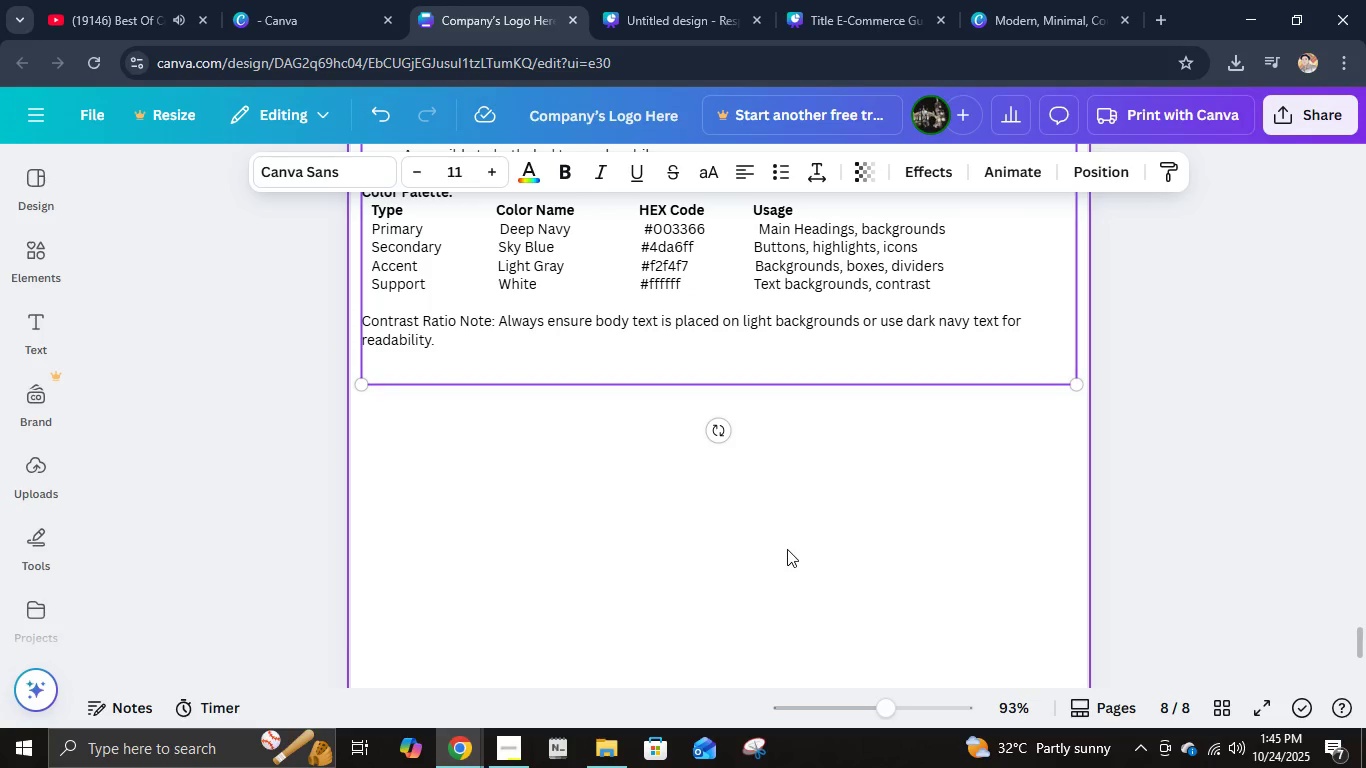 
key(Control+B)
 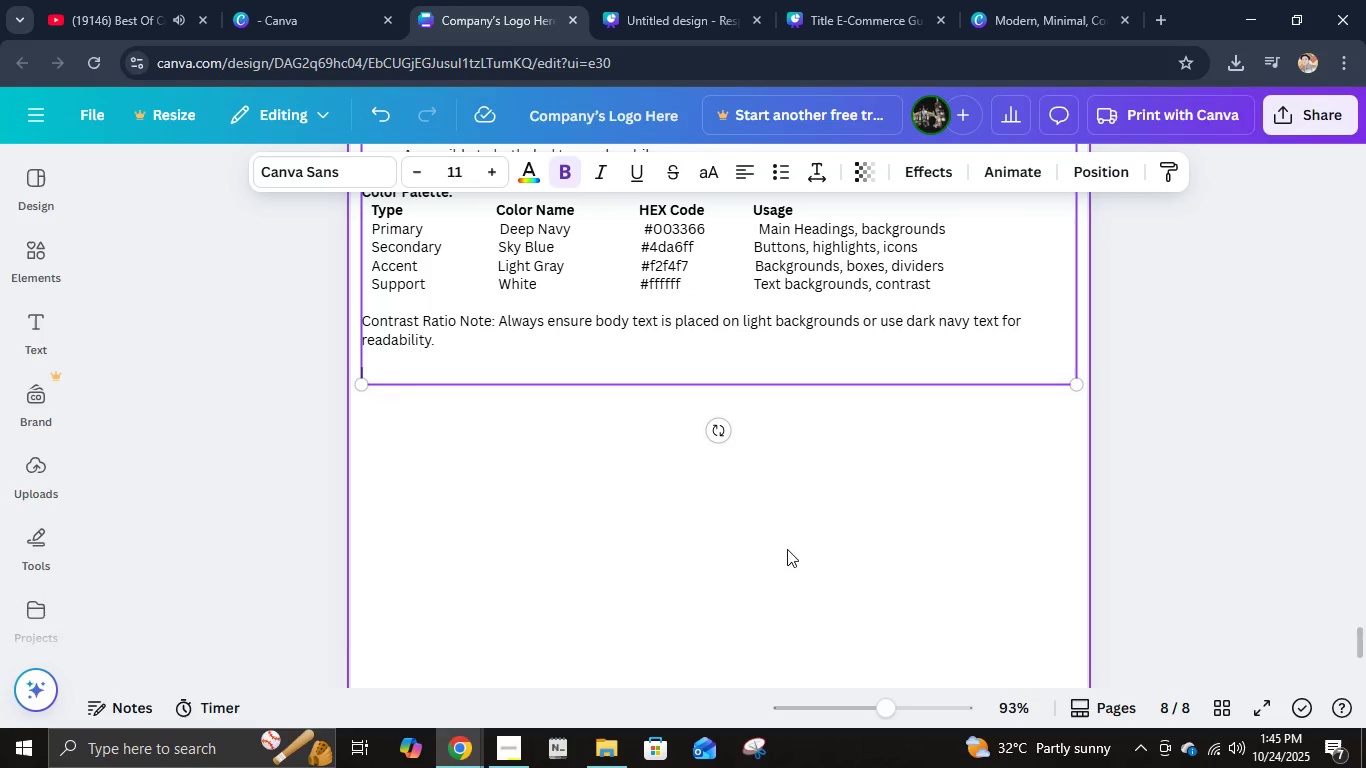 
type(Typography)
 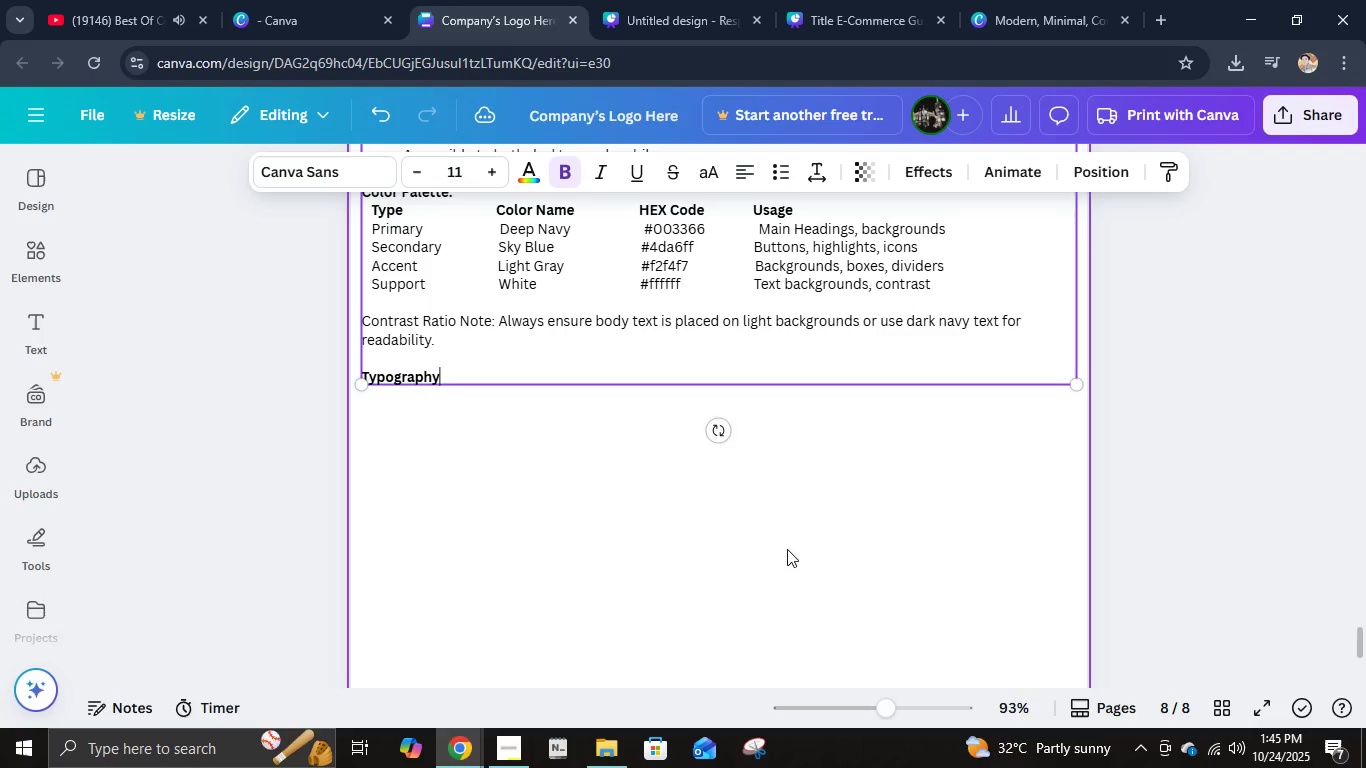 
key(Enter)
 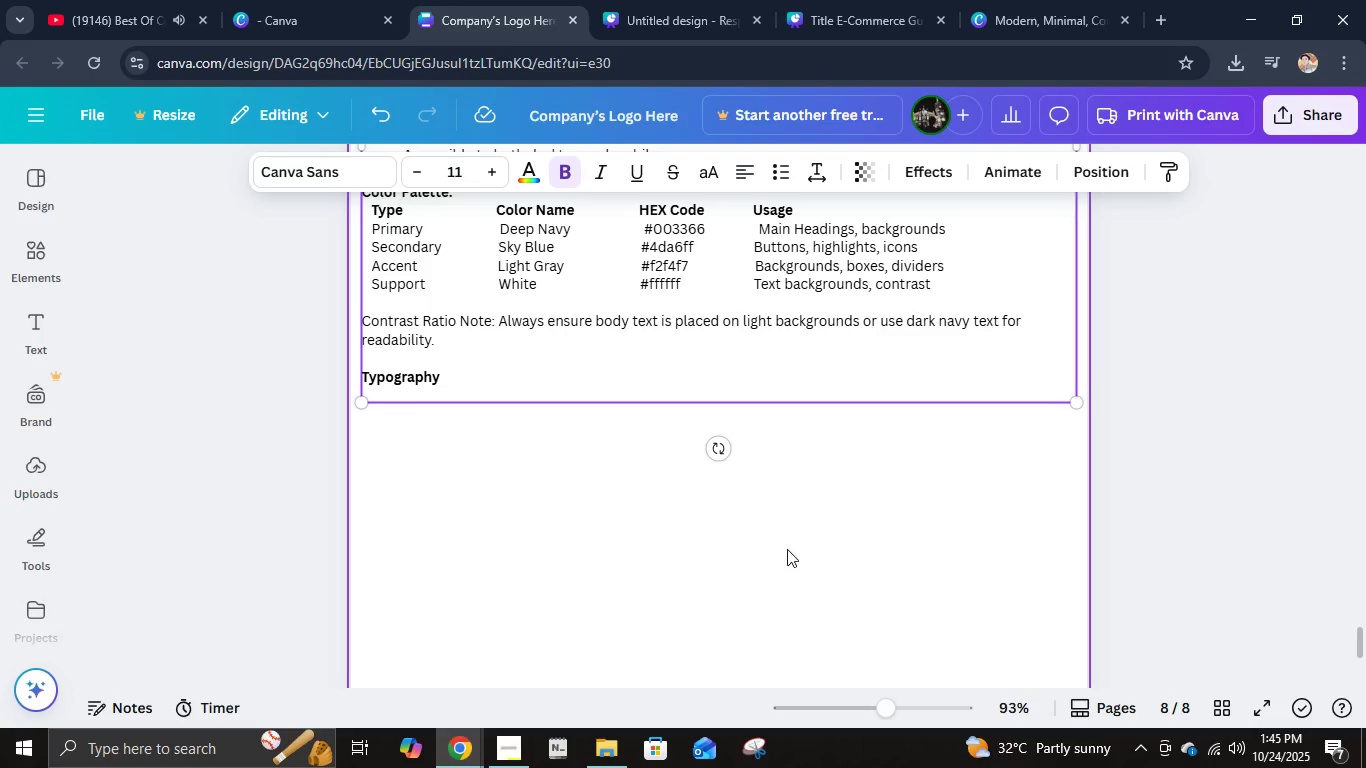 
type(   Type)
 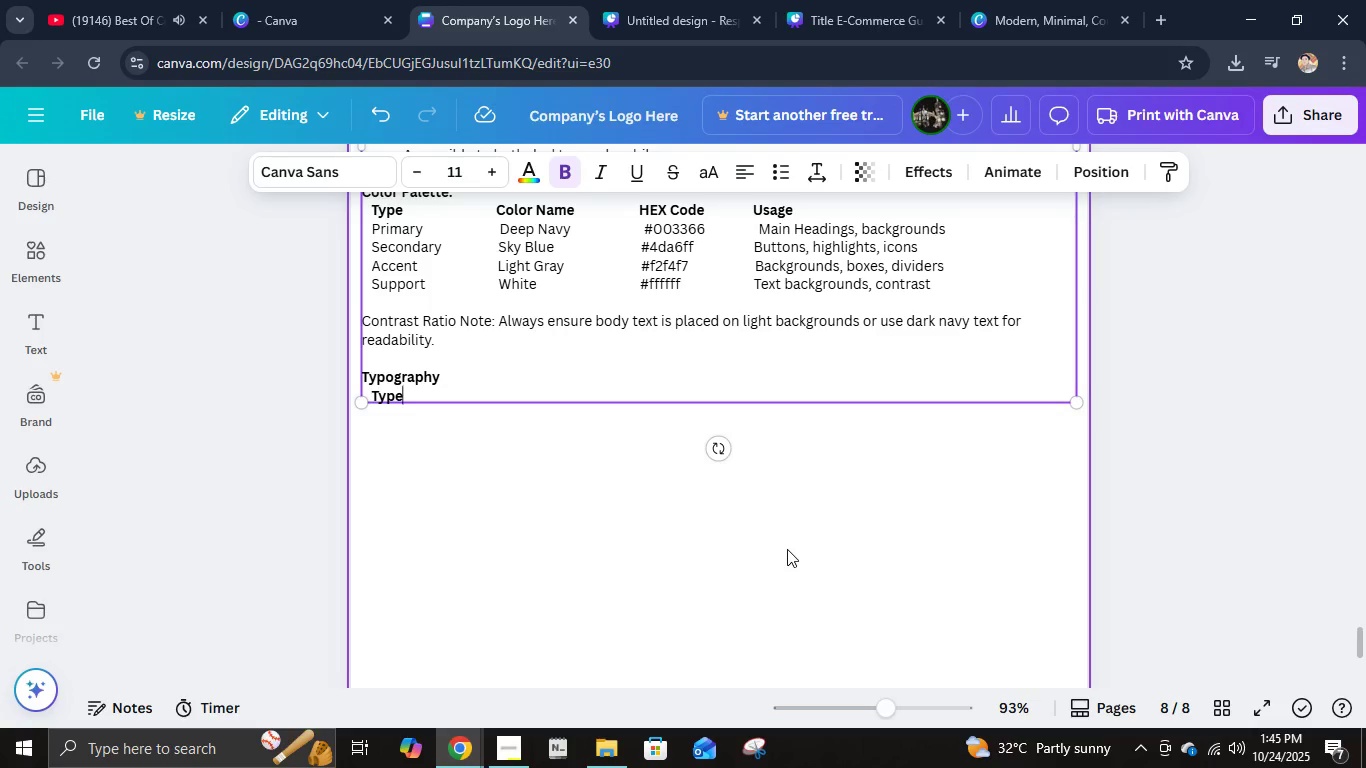 
hold_key(key=Space, duration=0.82)
 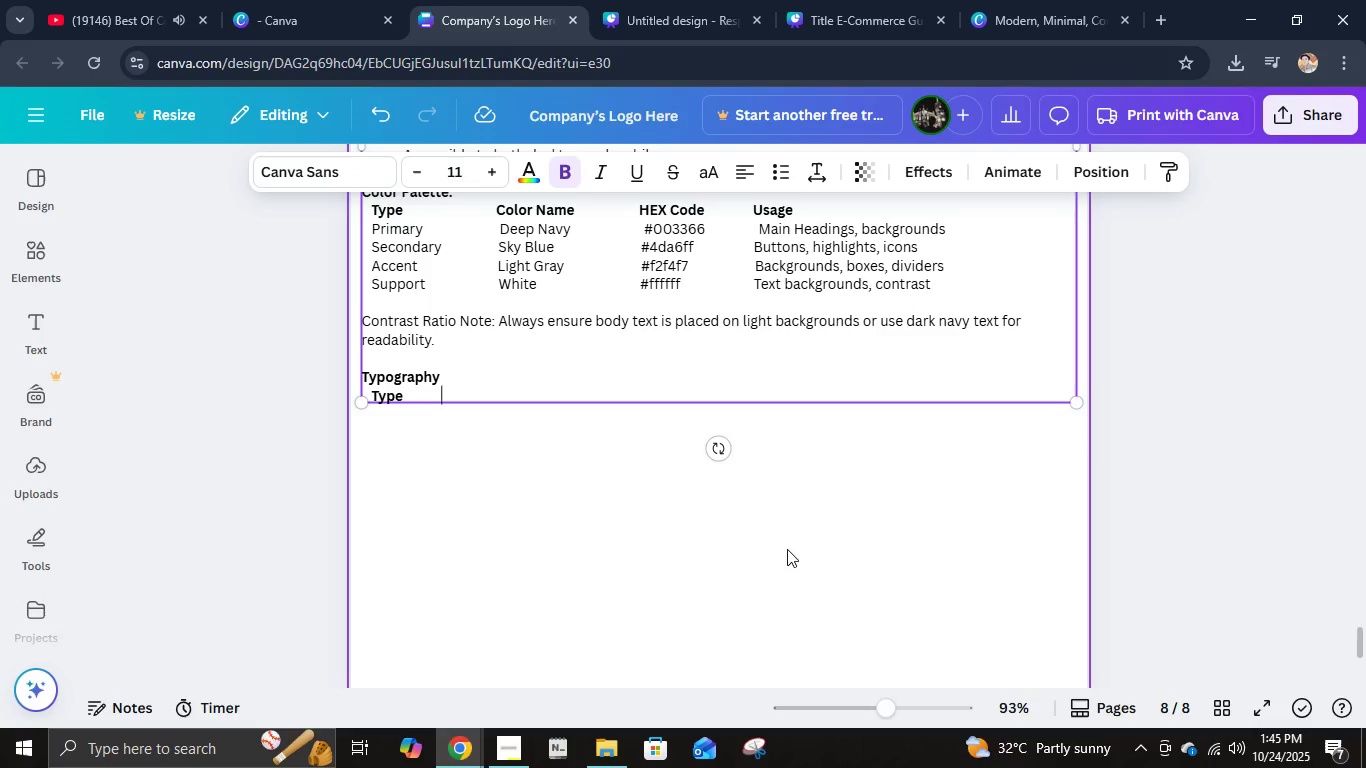 
hold_key(key=Space, duration=1.2)
 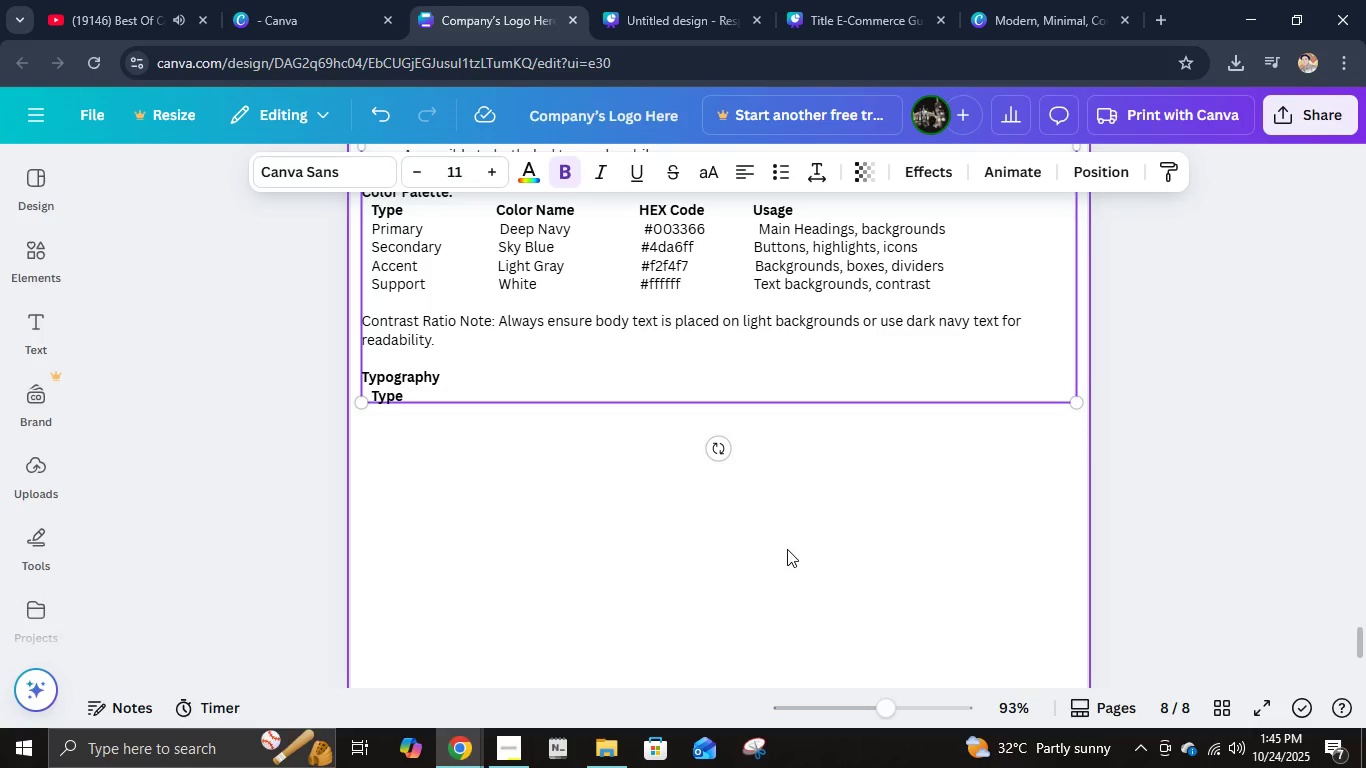 
type(Font         Style  )
key(Backspace)
key(Backspace)
key(Backspace)
key(Backspace)
key(Backspace)
key(Backspace)
key(Backspace)
key(Backspace)
key(Backspace)
key(Backspace)
type(Usage)
 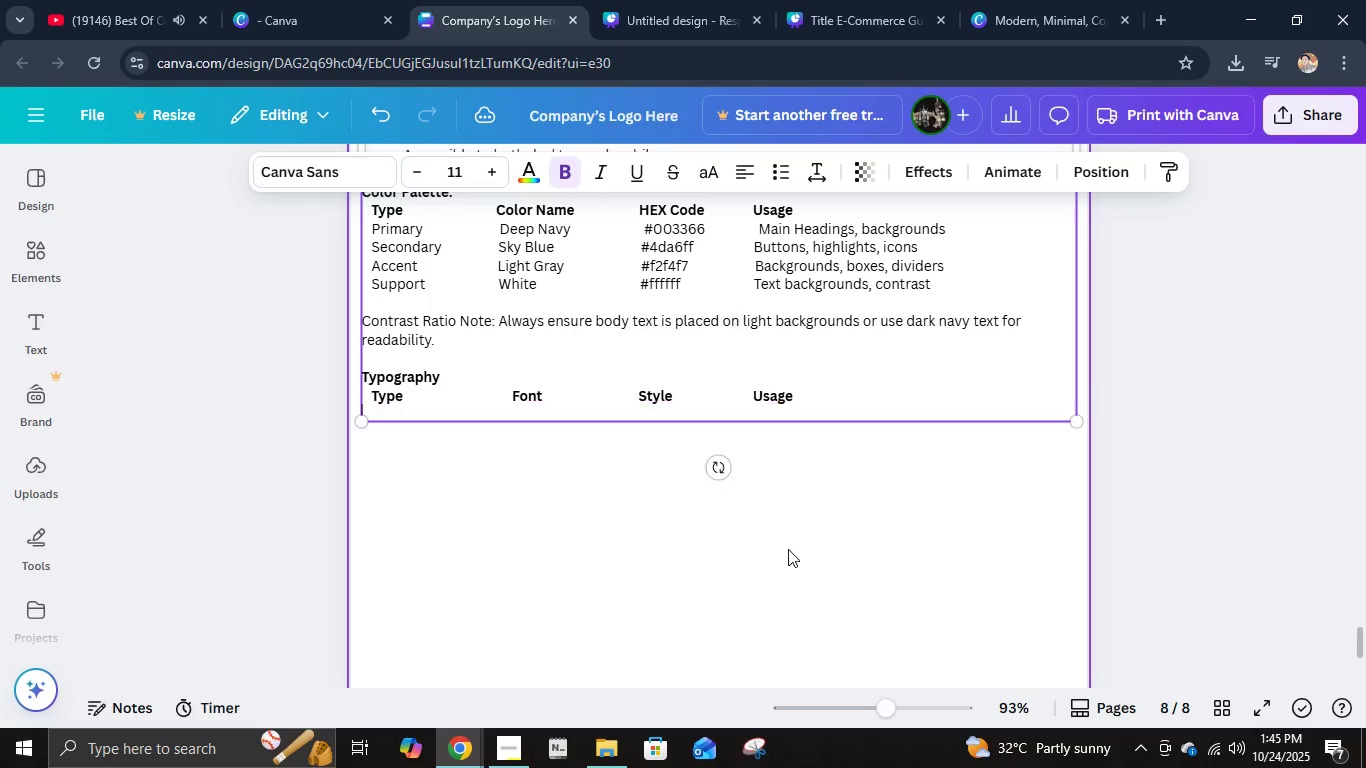 
 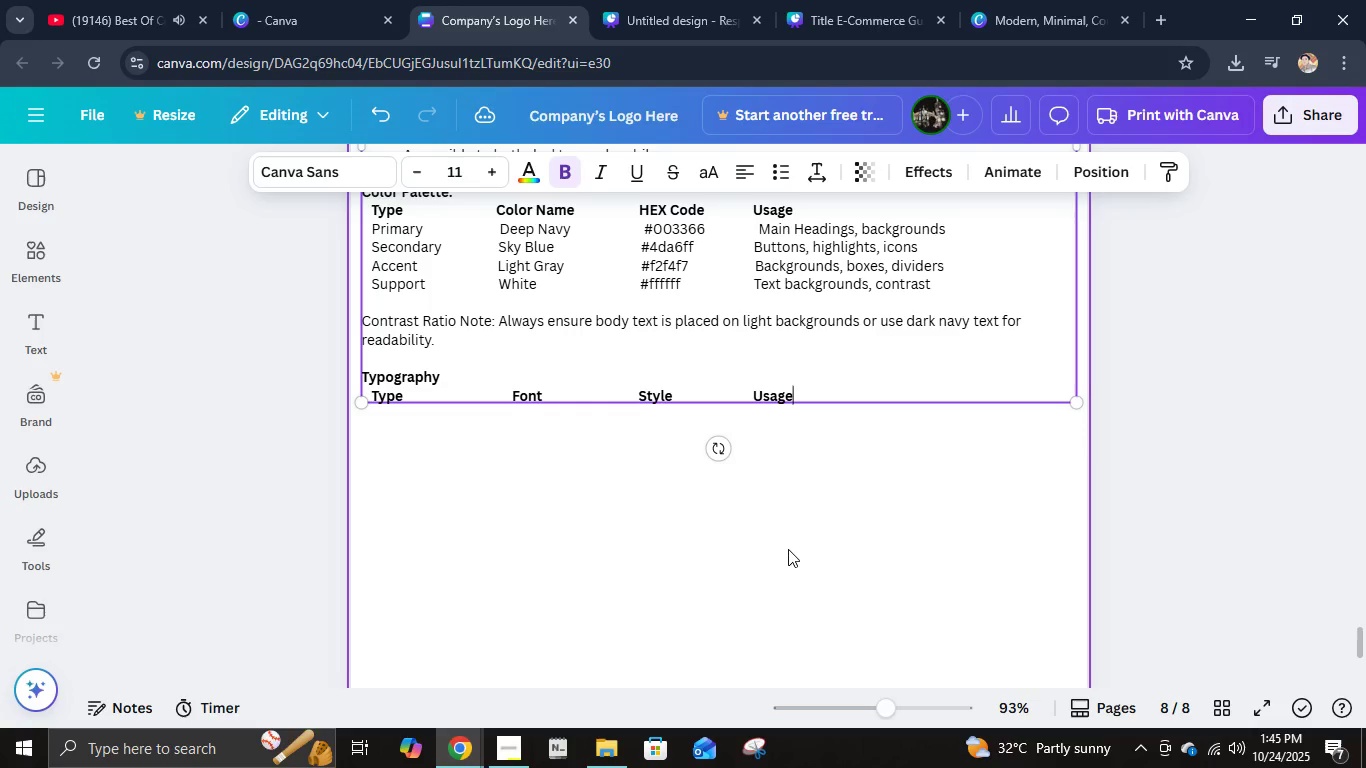 
key(Enter)
 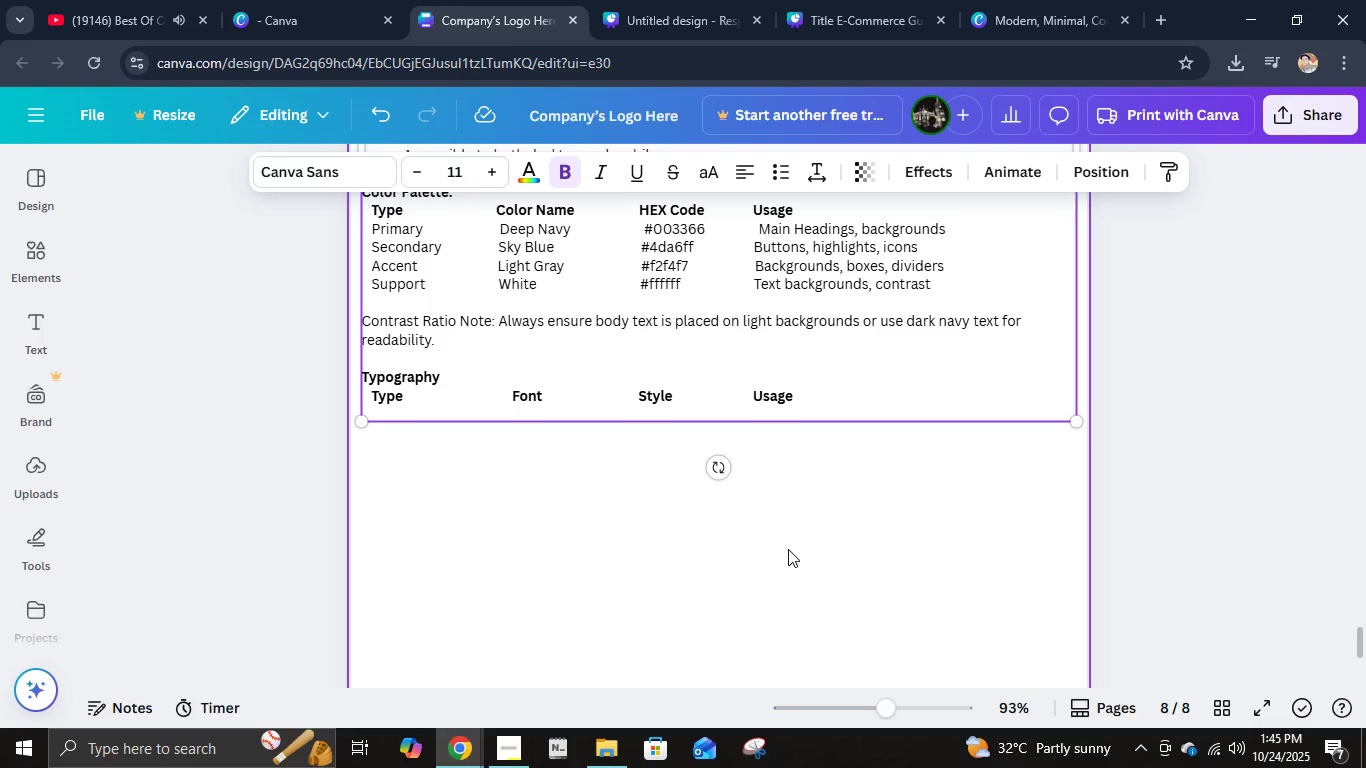 
key(Control+B)
 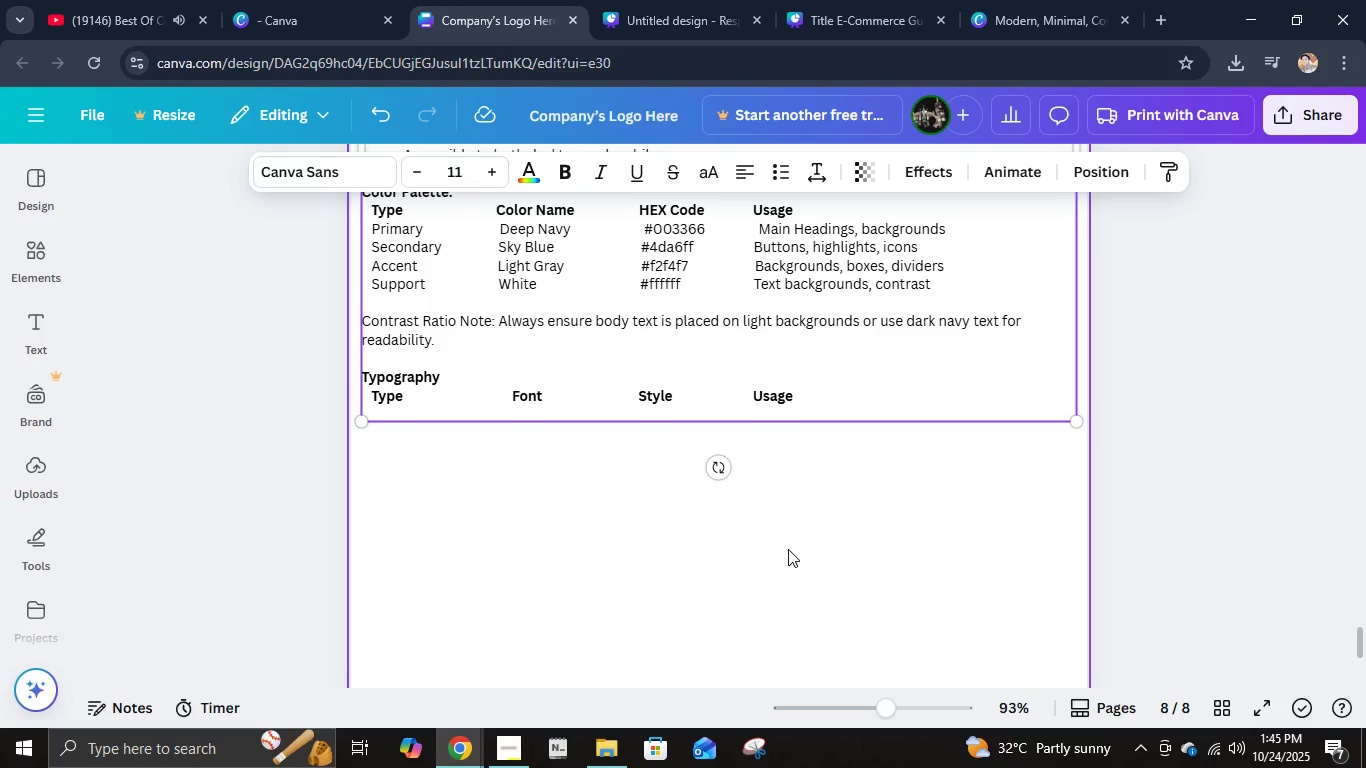 
hold_key(key=Space, duration=0.34)
 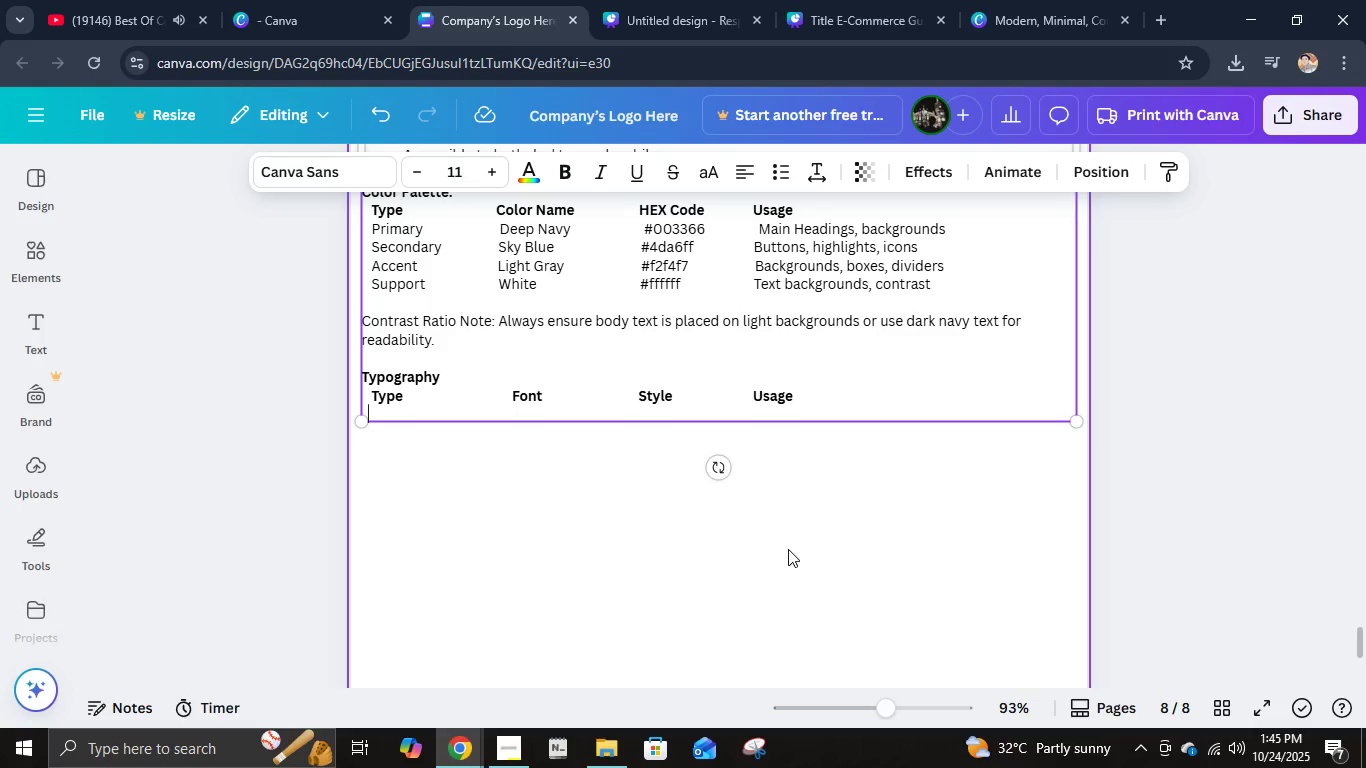 
type(  Heading Font)
 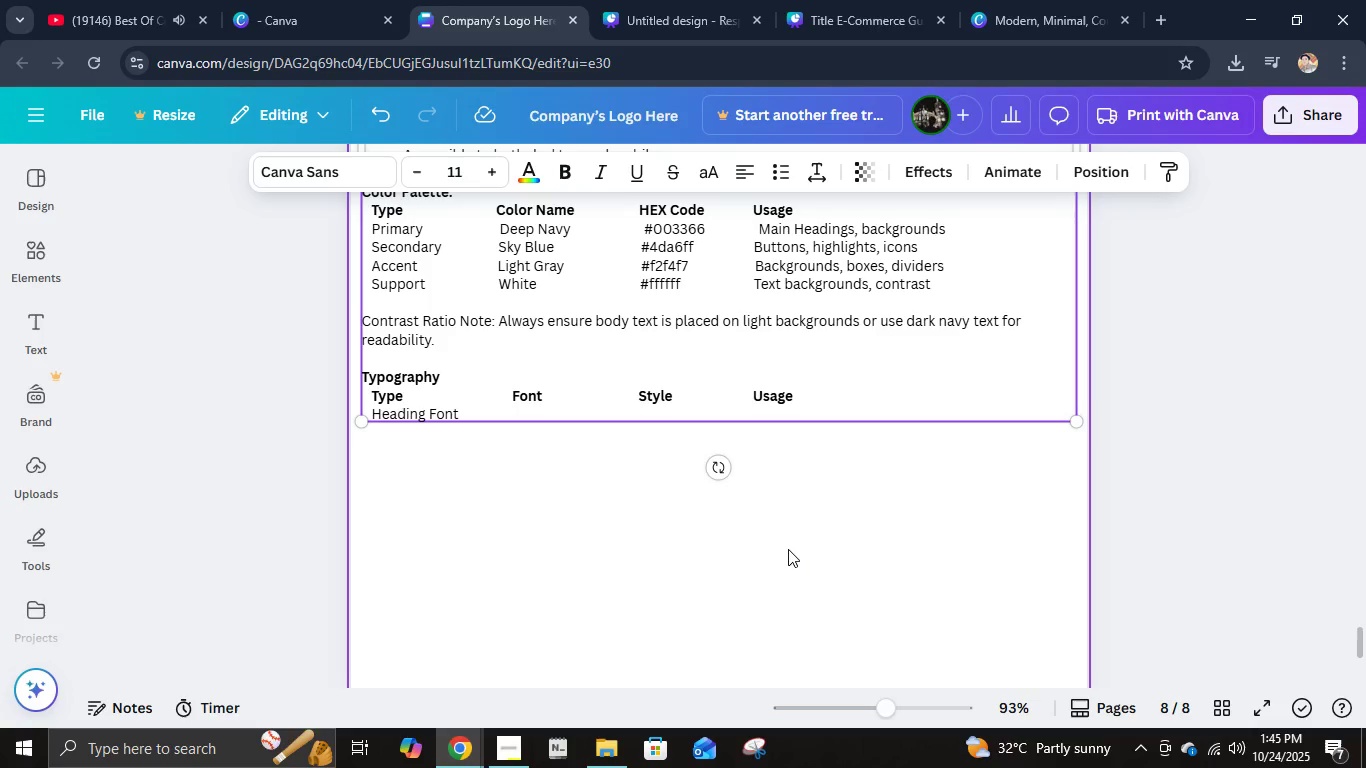 
hold_key(key=Space, duration=0.84)
 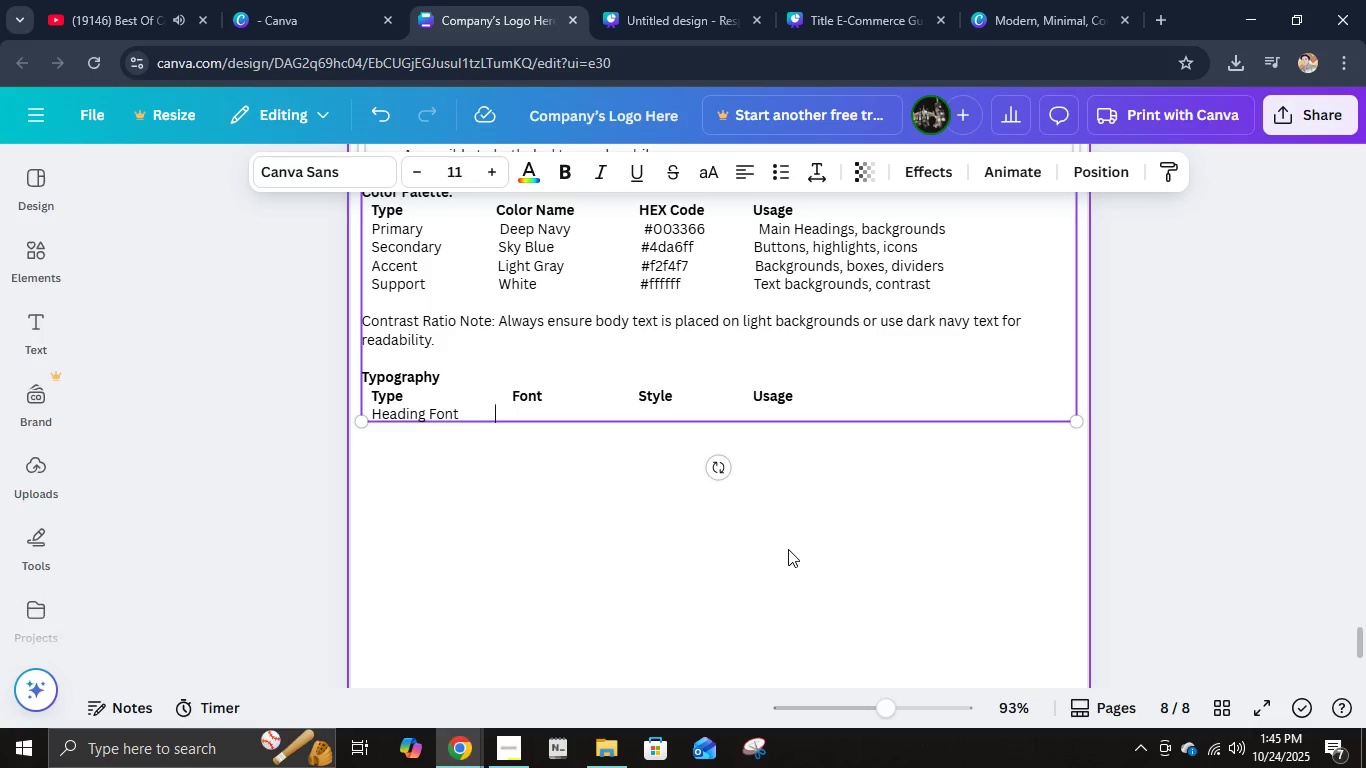 
type(     Mons)
key(Backspace)
type(tserrat Bold      Uppercase Slide)
 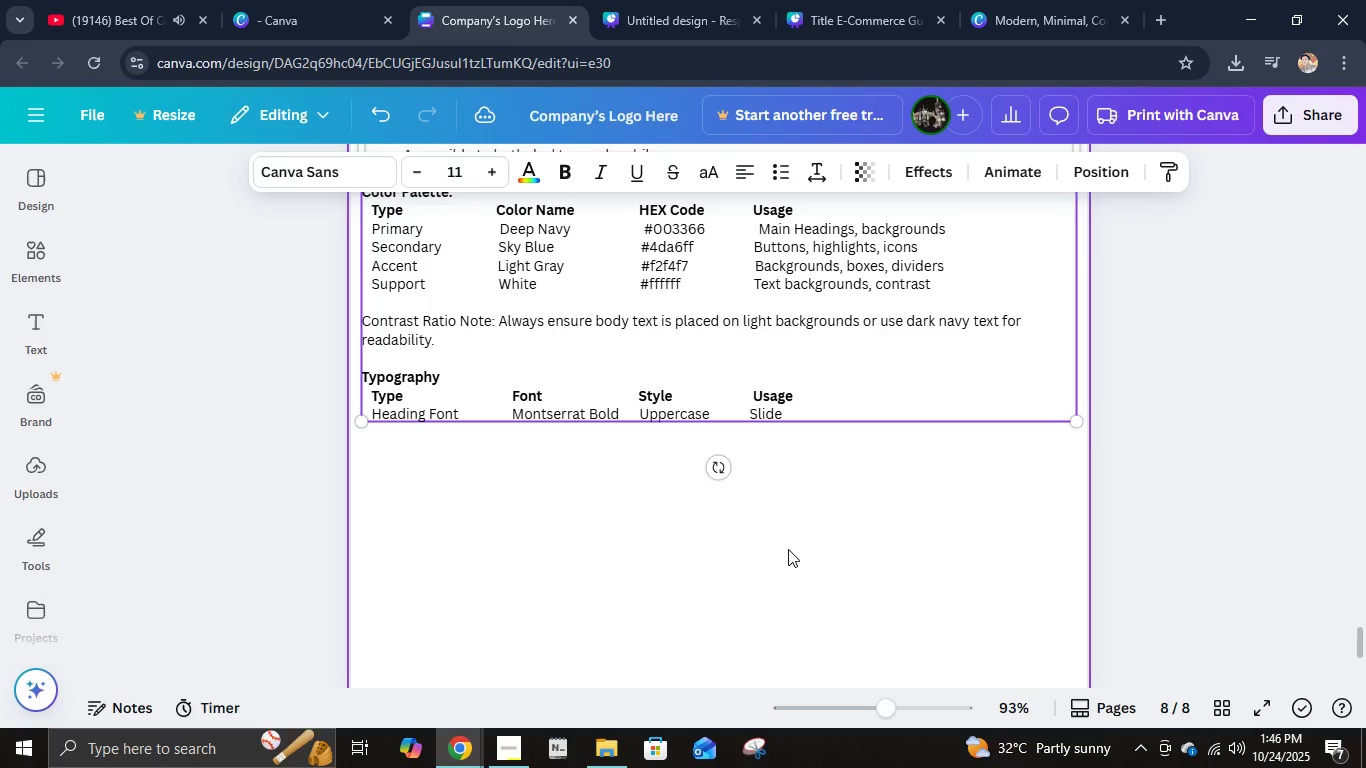 
left_click([749, 411])
 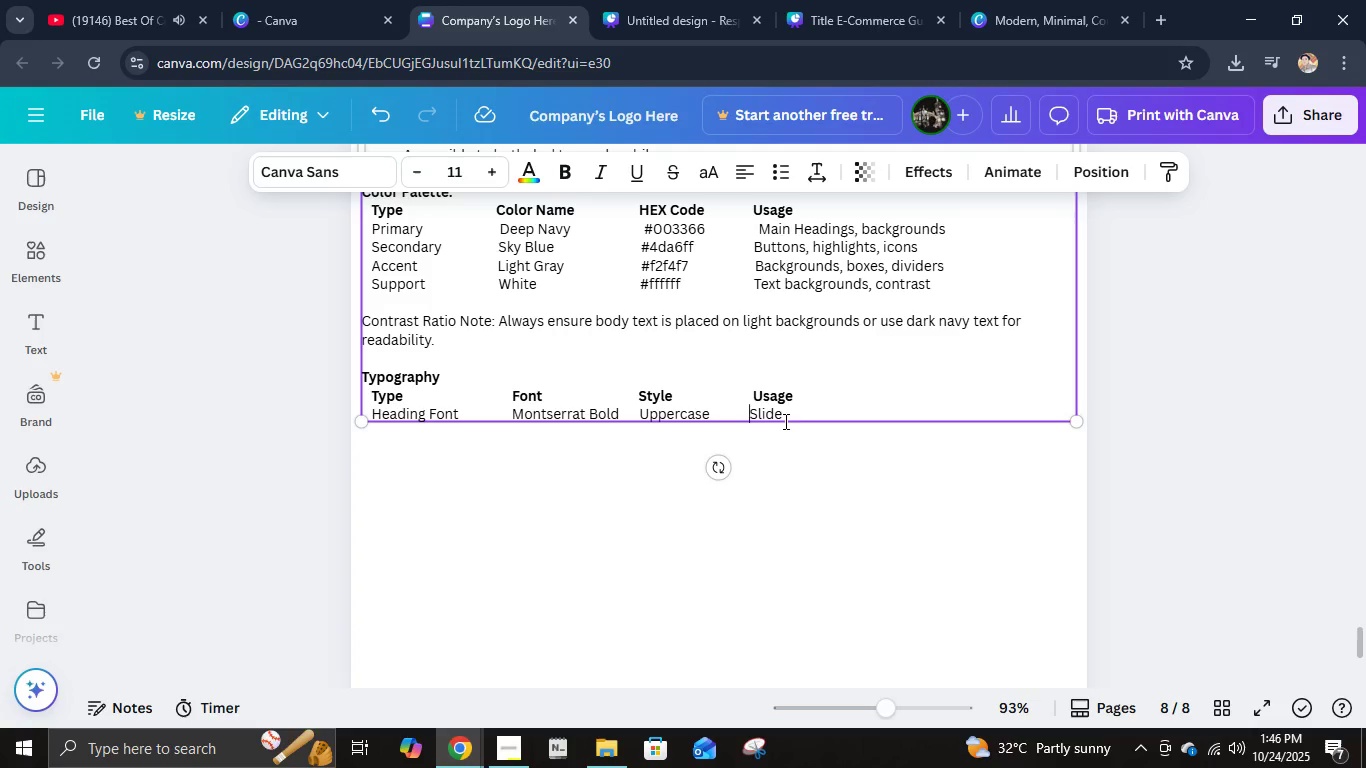 
key(Space)
 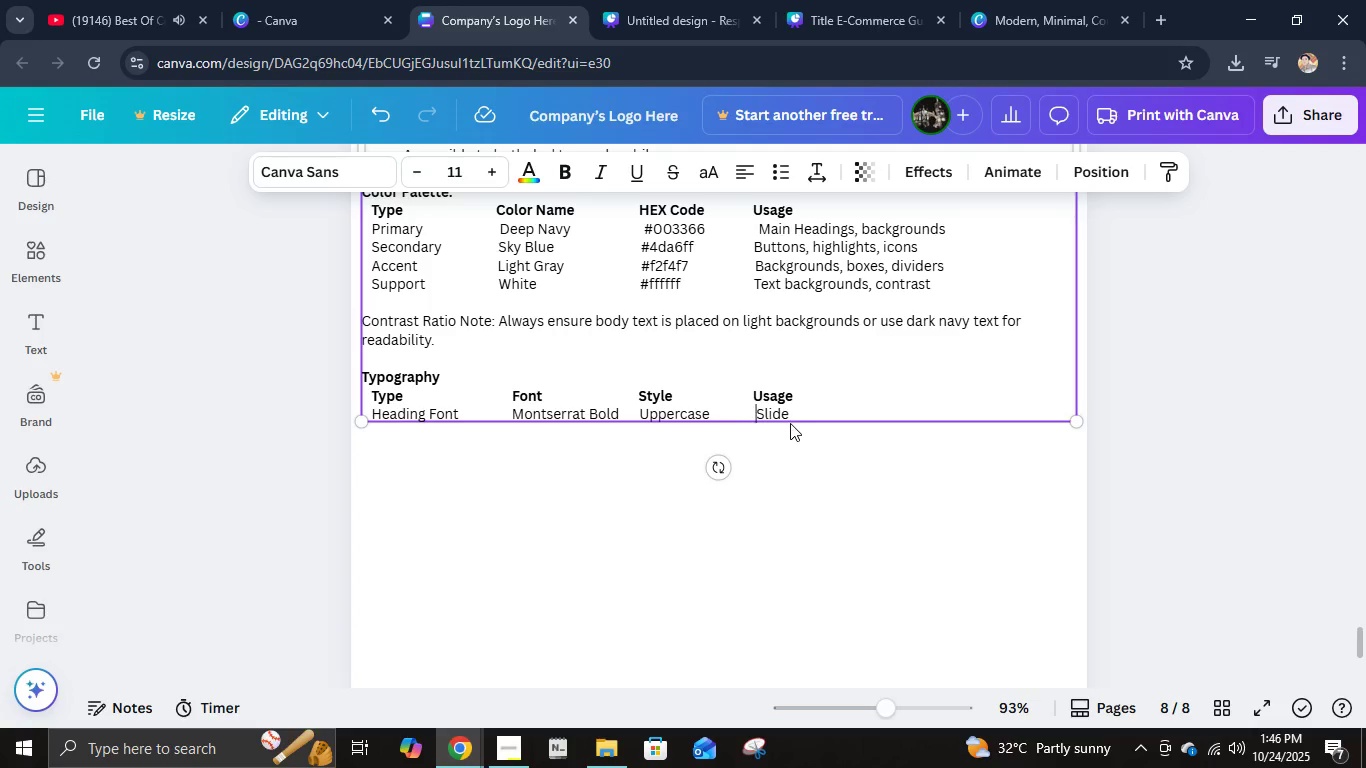 
key(Space)
 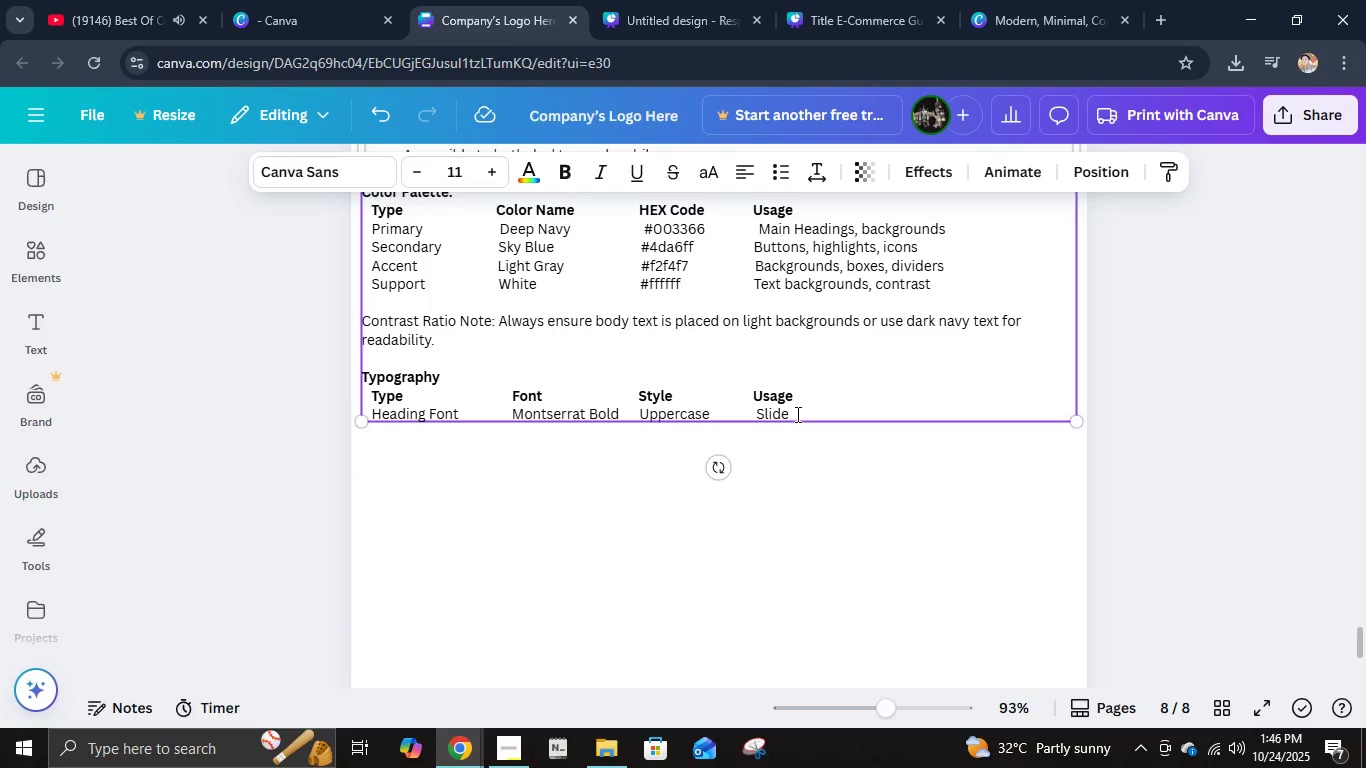 
key(Backspace)
 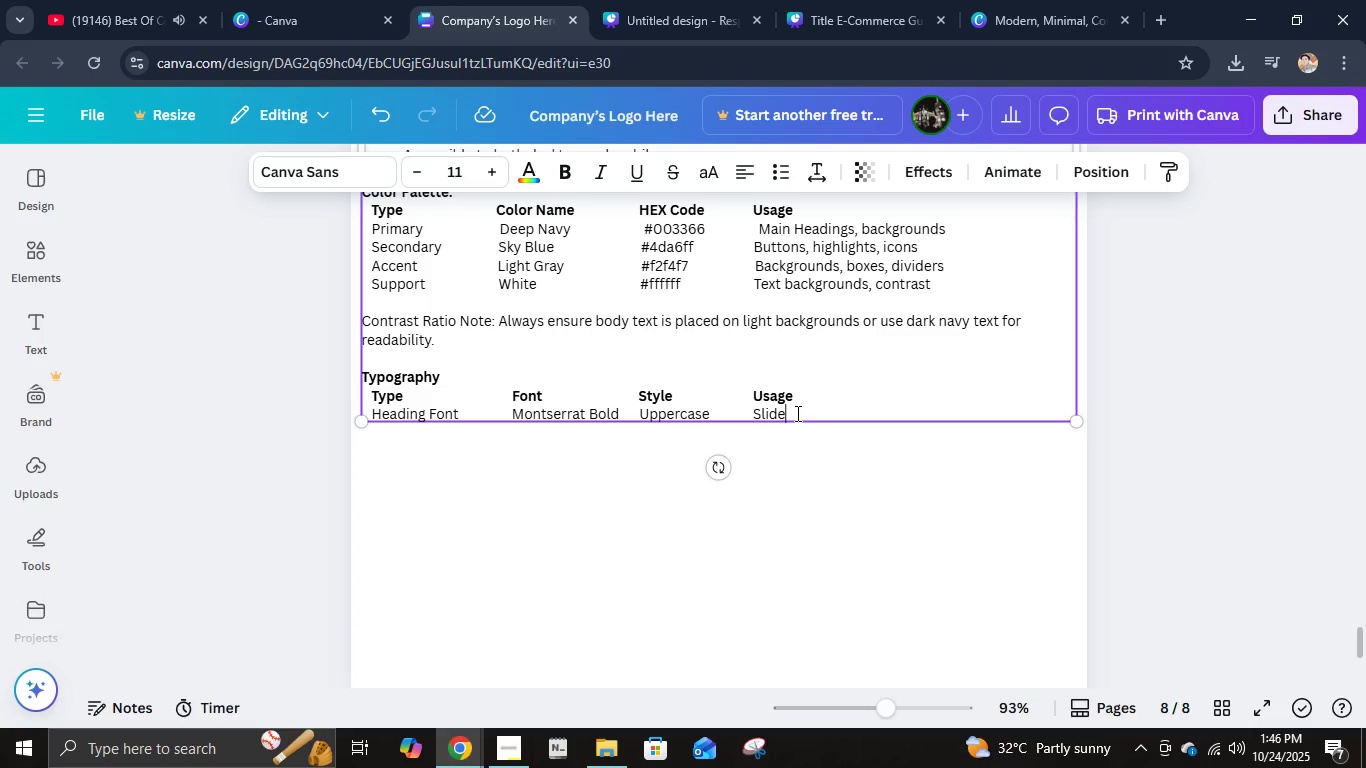 
left_click([796, 413])
 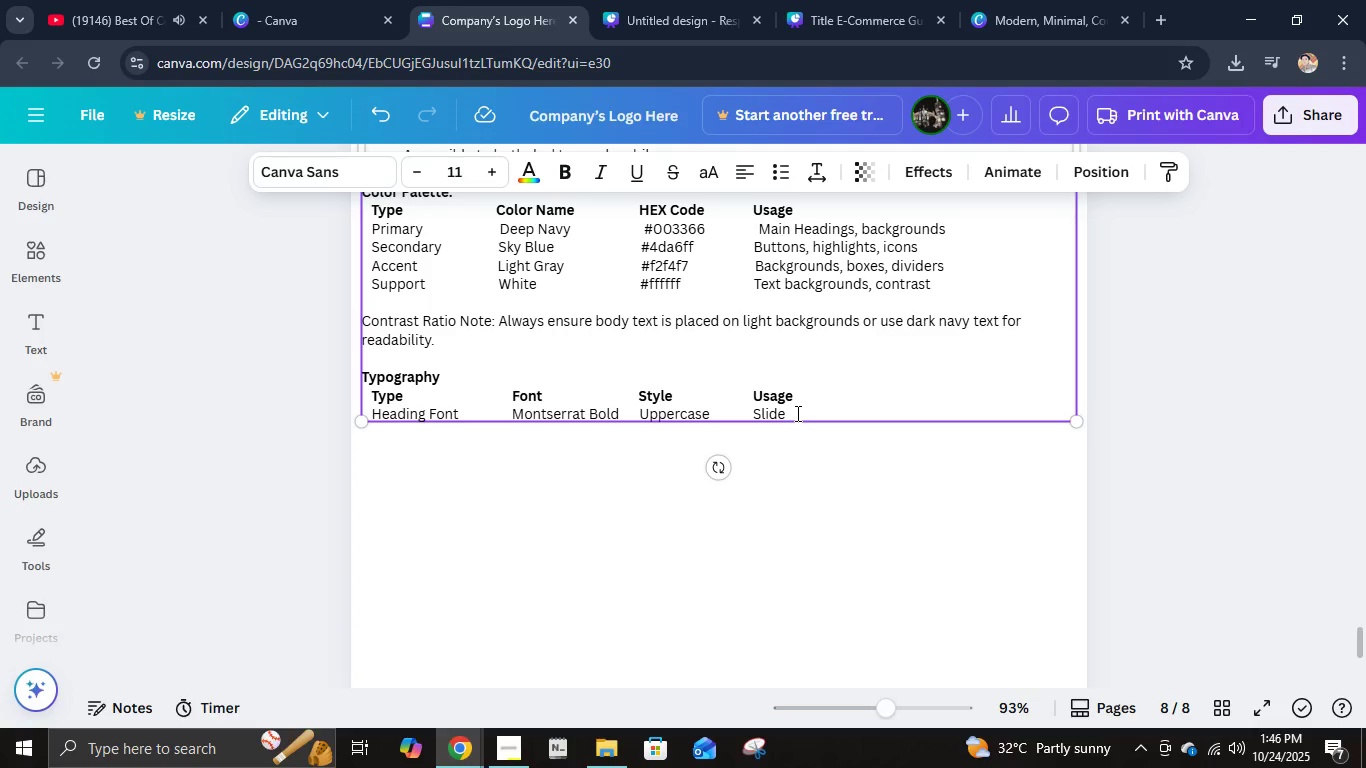 
type( titles, sections)
key(Backspace)
type( headers)
 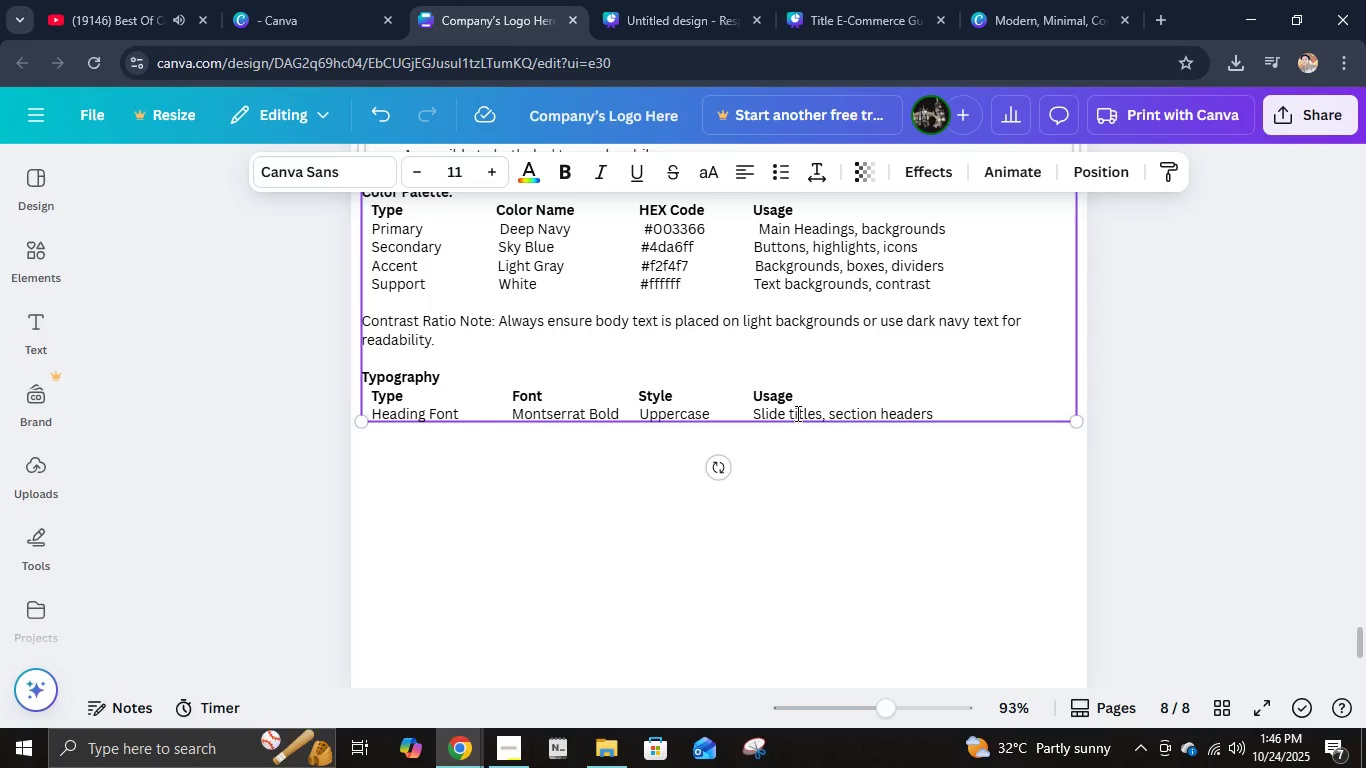 
key(Enter)
 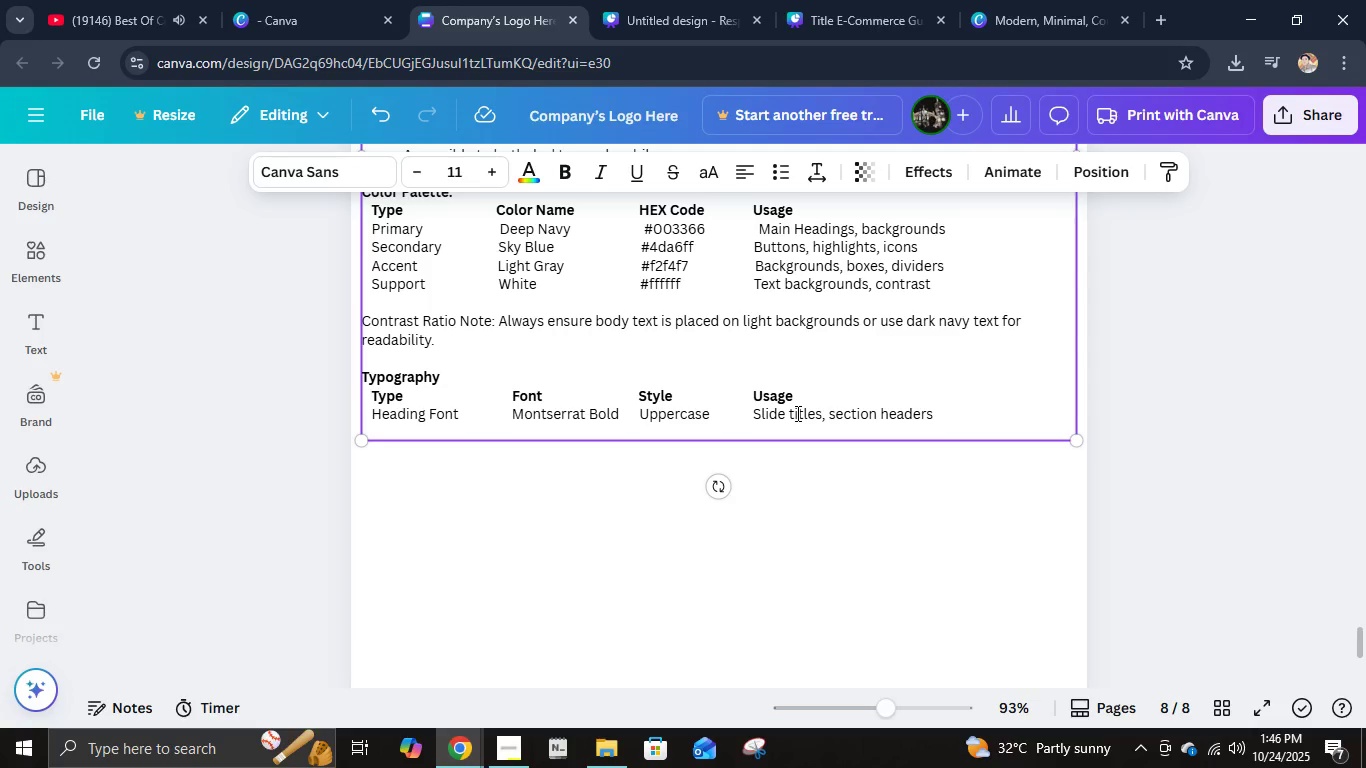 
type(   Montserrat Semi)
key(Backspace)
key(Backspace)
key(Backspace)
key(Backspace)
key(Backspace)
key(Backspace)
key(Backspace)
type( Subheading Font         Mons)
key(Backspace)
type(tserrat Bold       )
key(Backspace)
type(Sentence case      Modu)
key(Backspace)
key(Backspace)
key(Backspace)
key(Backspace)
type(Module titles, sub-section)
 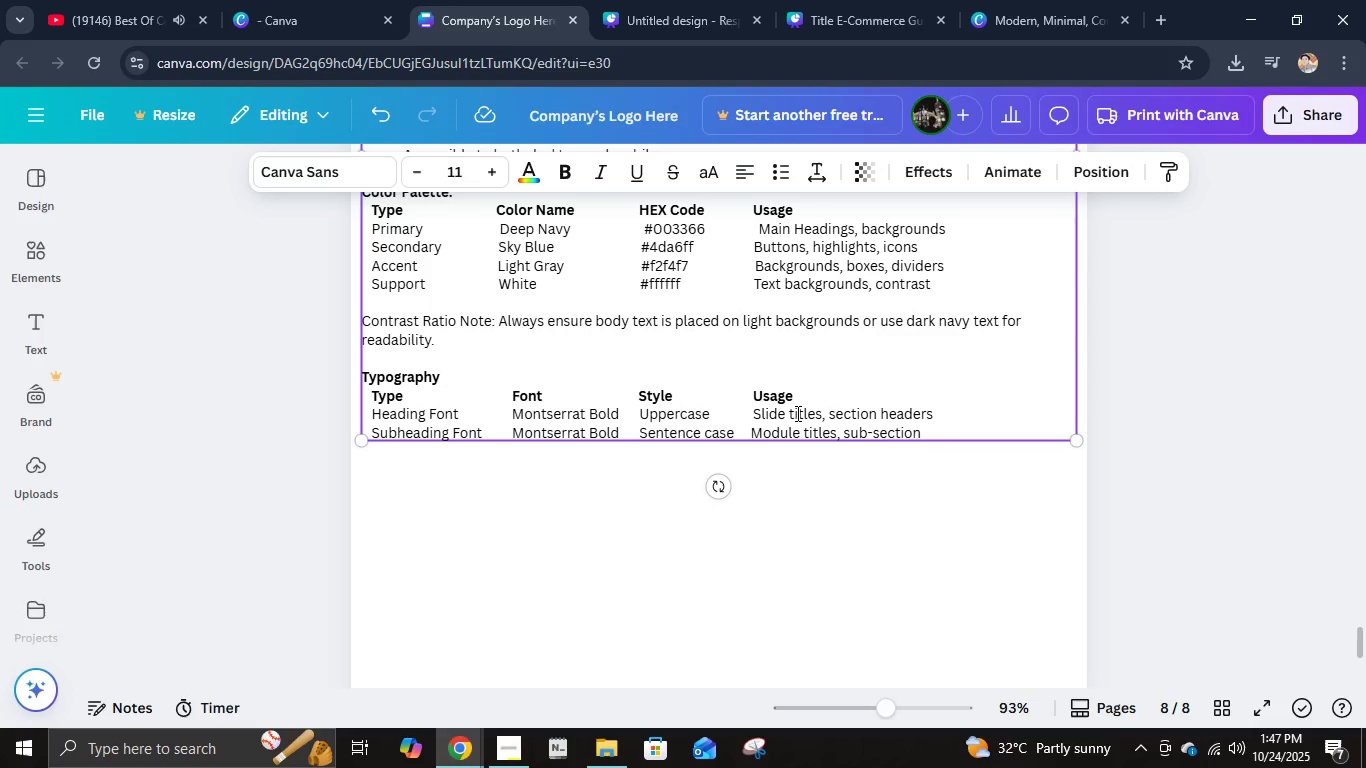 
key(S)
 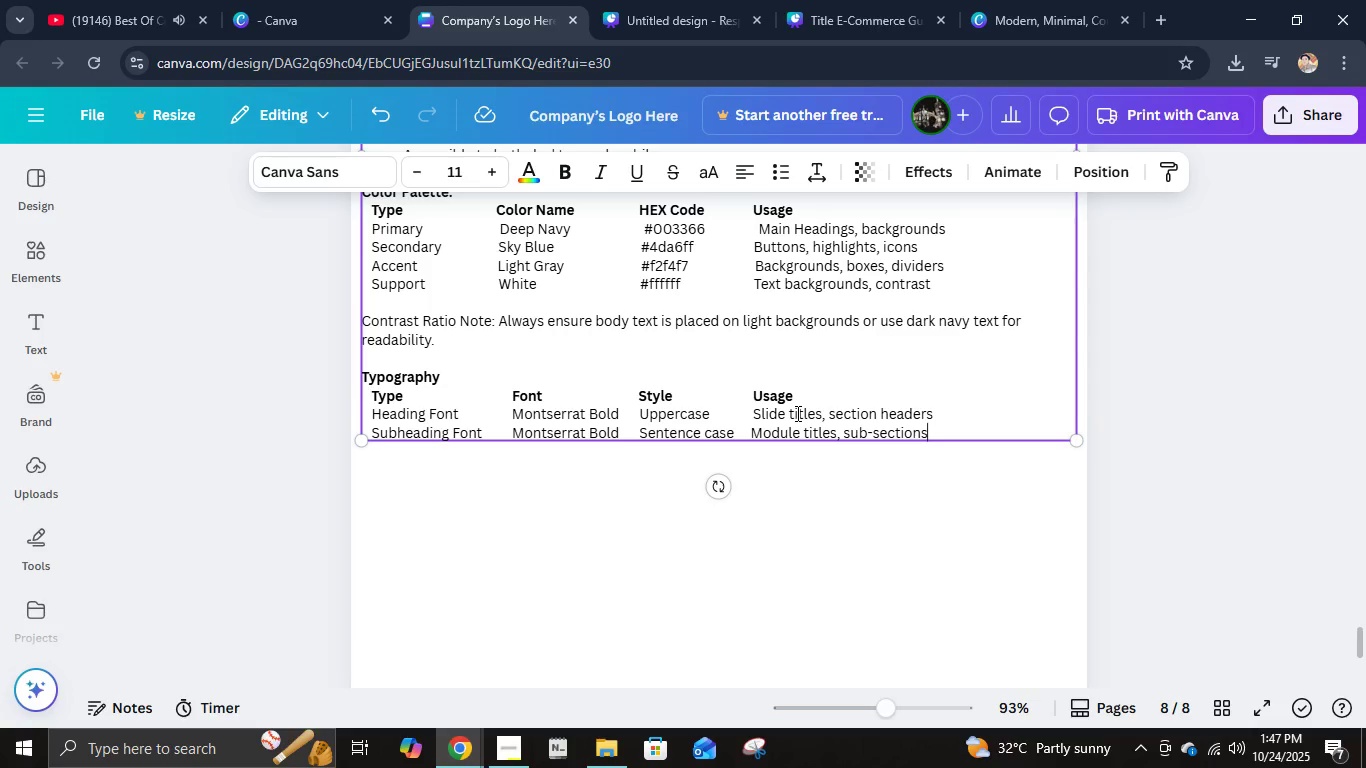 
key(Enter)
 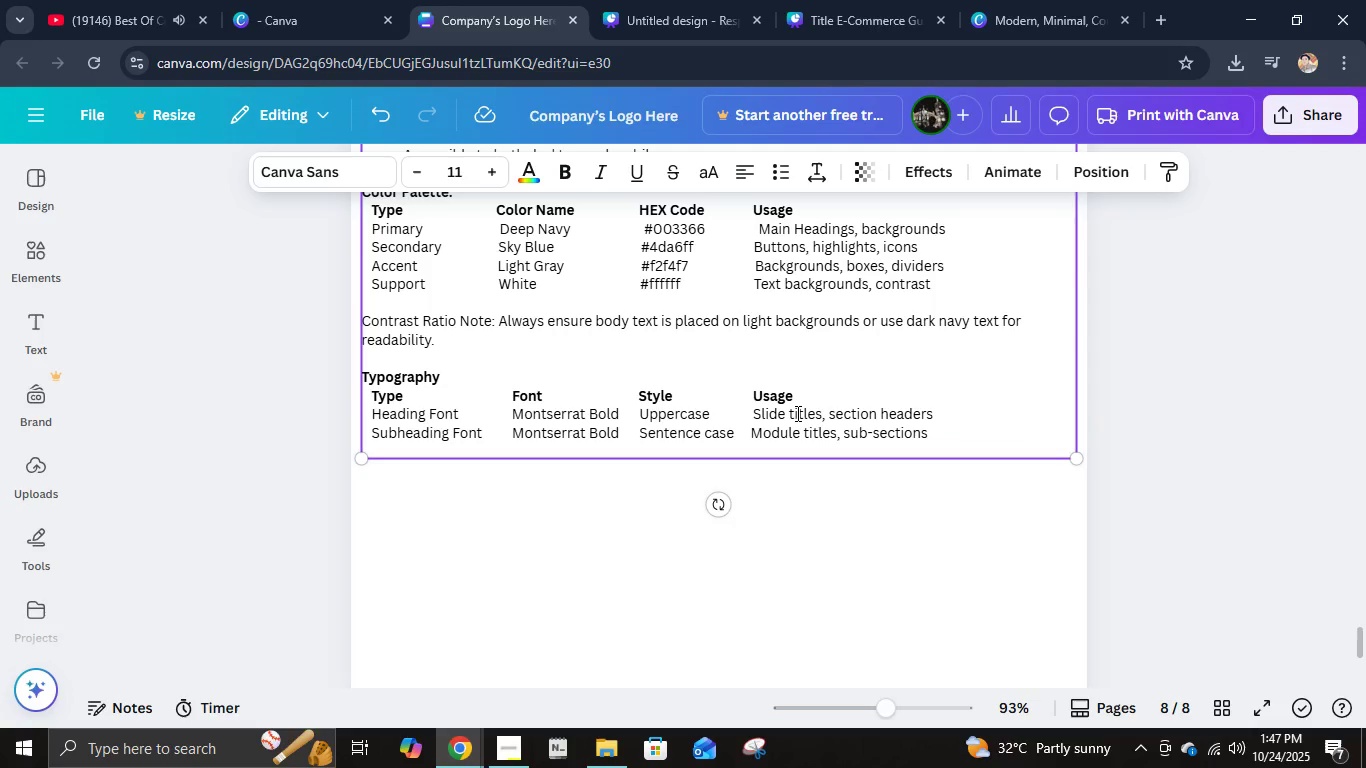 
type(   Poppo)
key(Backspace)
type(ins)
key(Backspace)
type(s )
key(Backspace)
 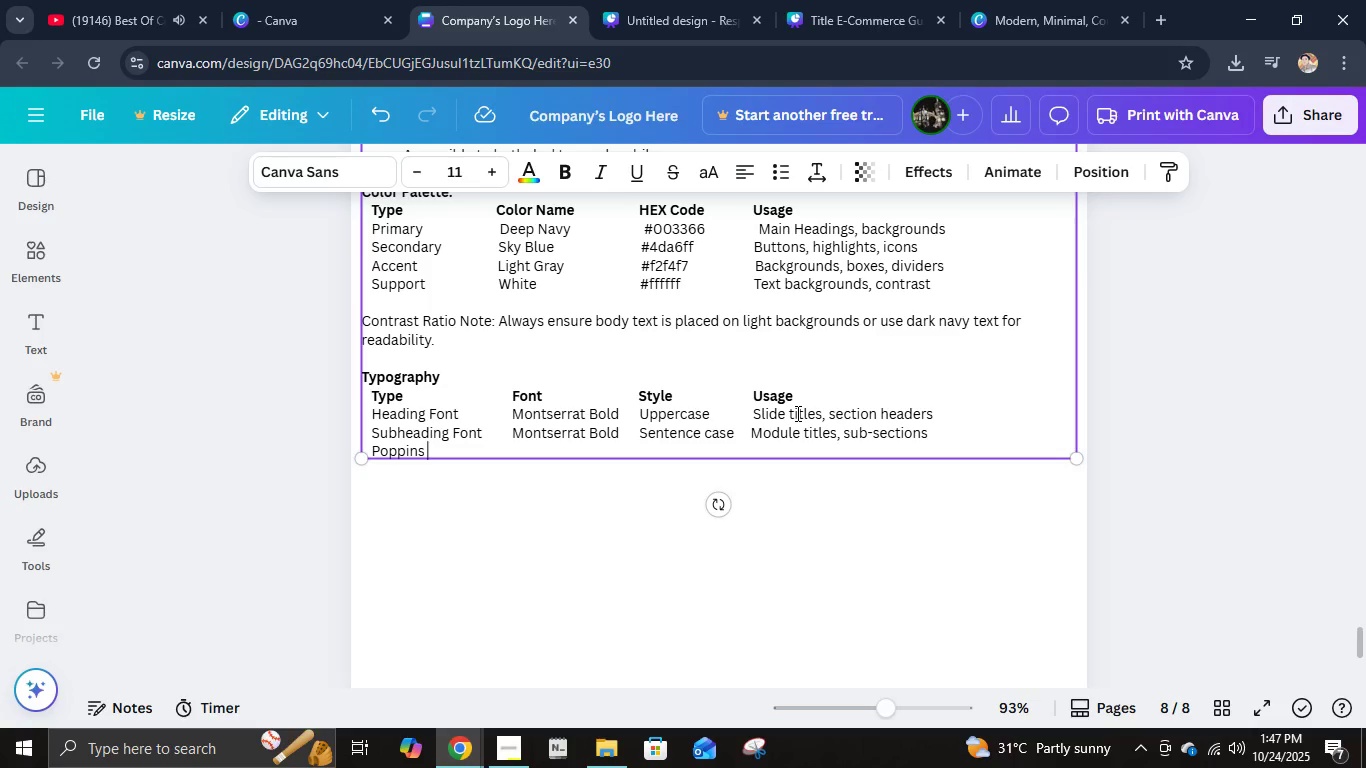 
 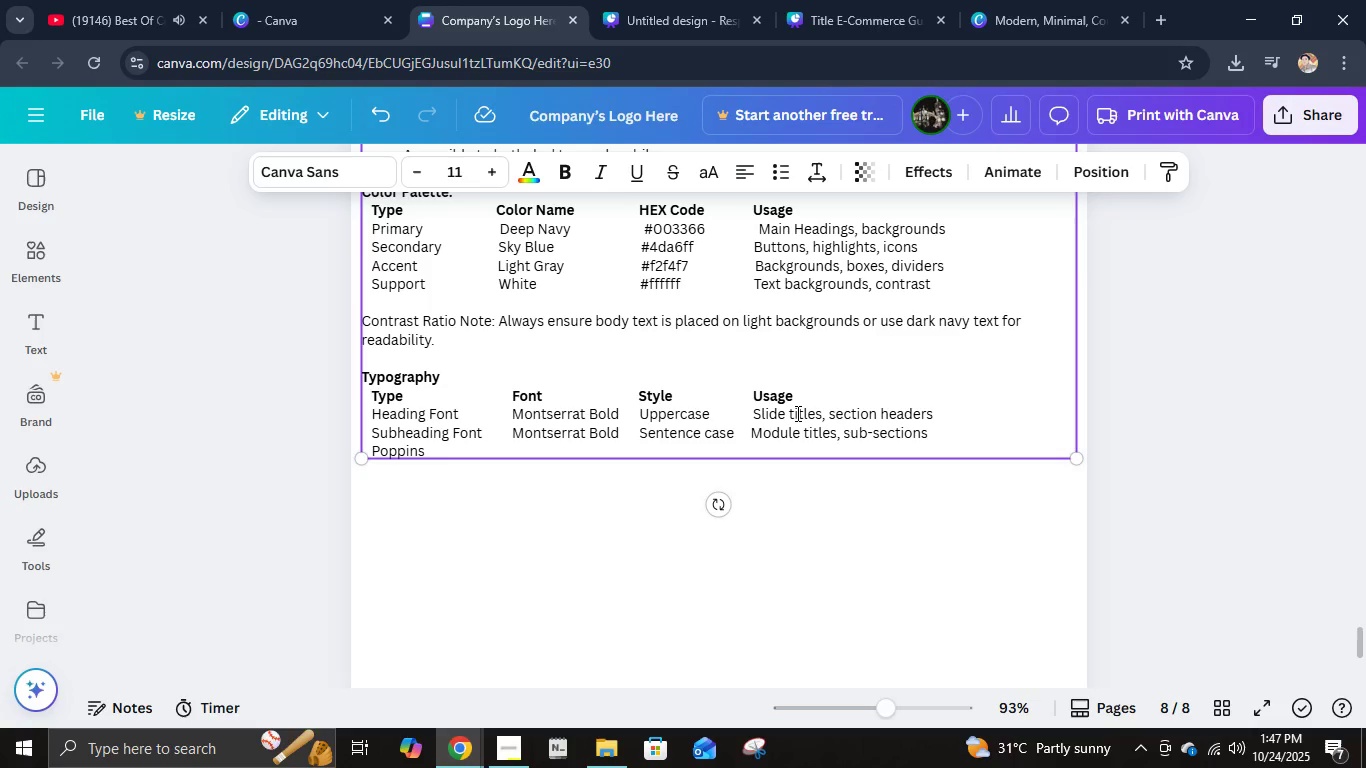 
hold_key(key=Space, duration=1.2)
 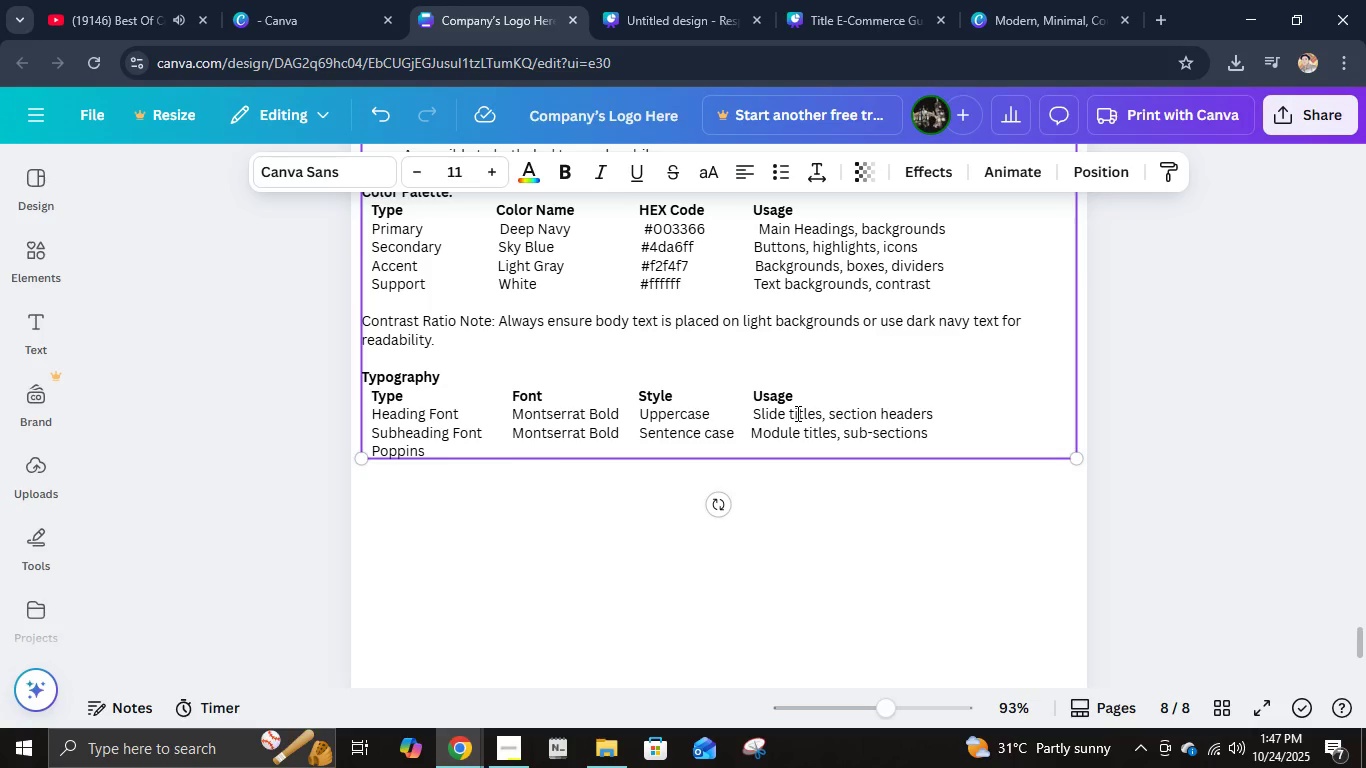 
hold_key(key=Backspace, duration=0.43)
 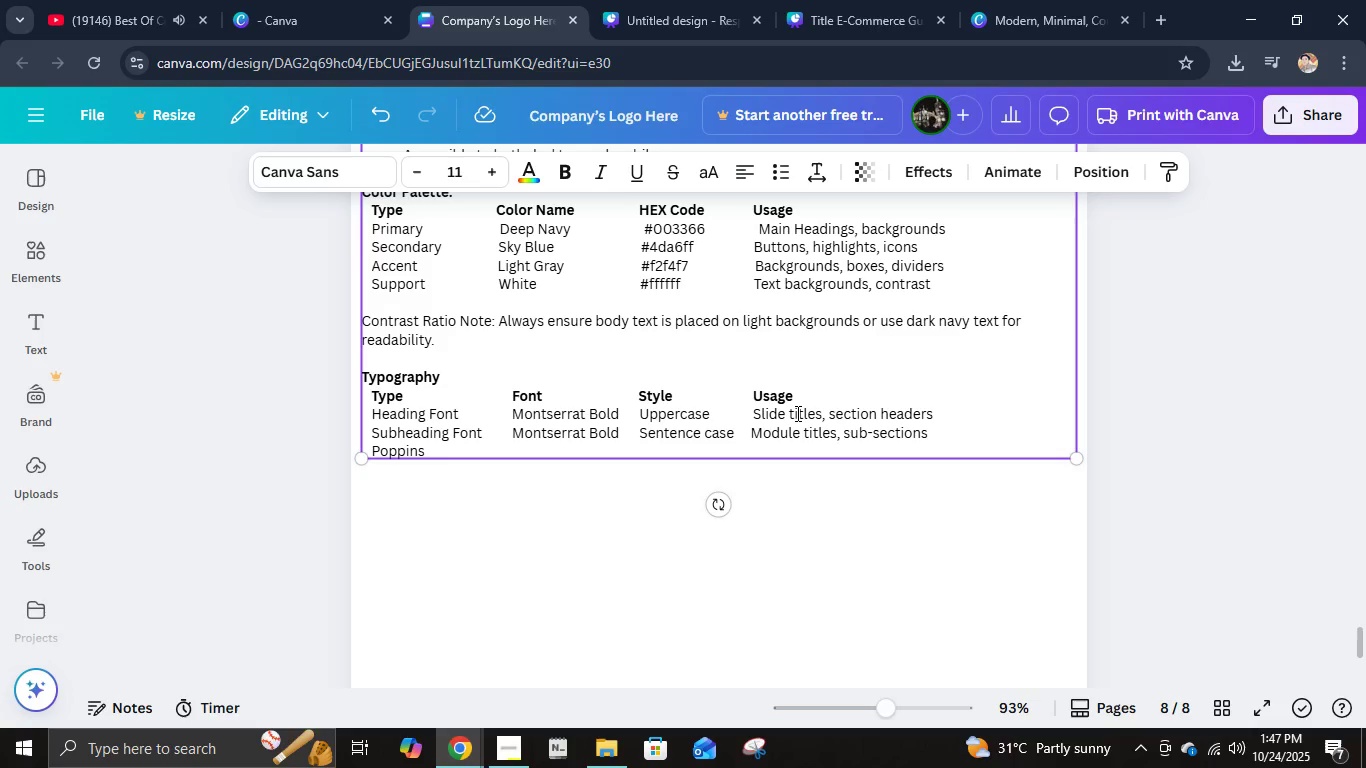 
hold_key(key=Backspace, duration=0.98)
 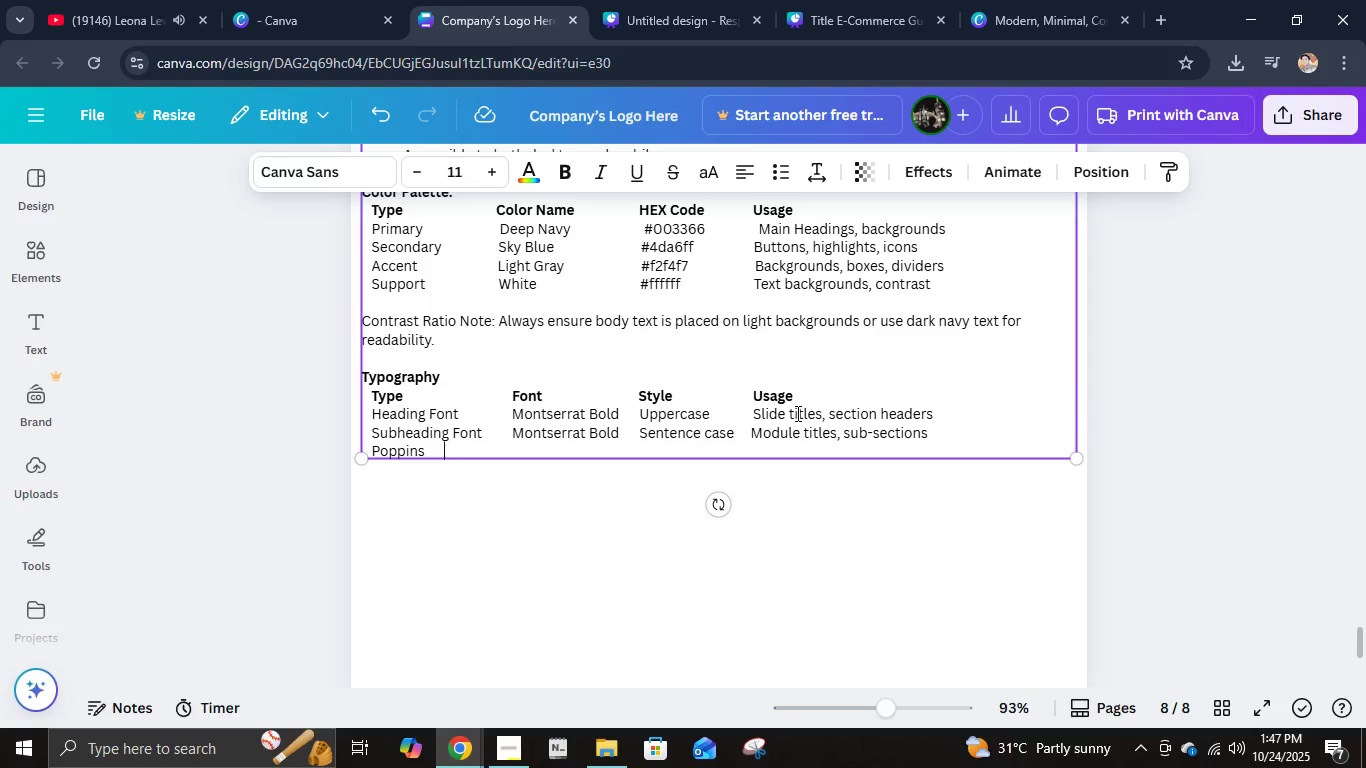 
hold_key(key=Backspace, duration=0.87)
 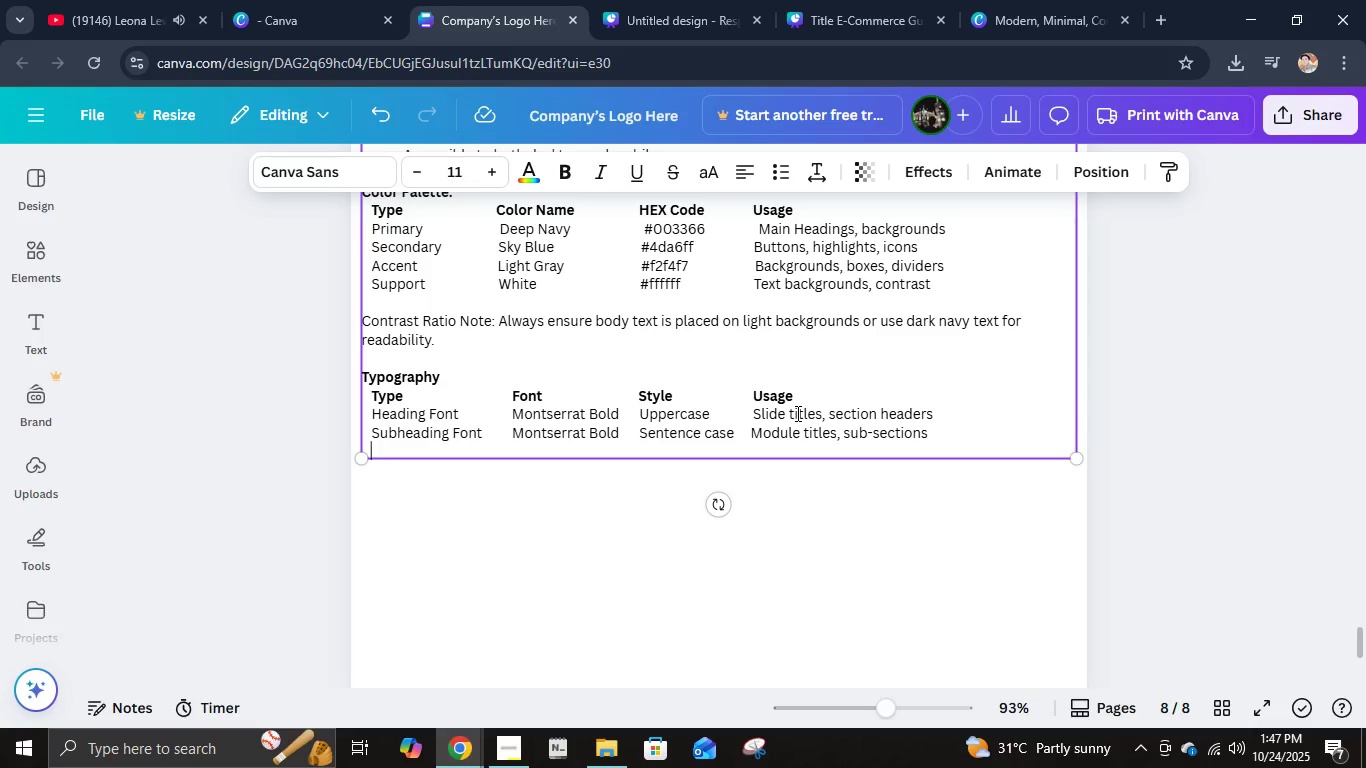 
key(Backspace)
type( Body Font  p)
key(Backspace)
type(Poppins )
 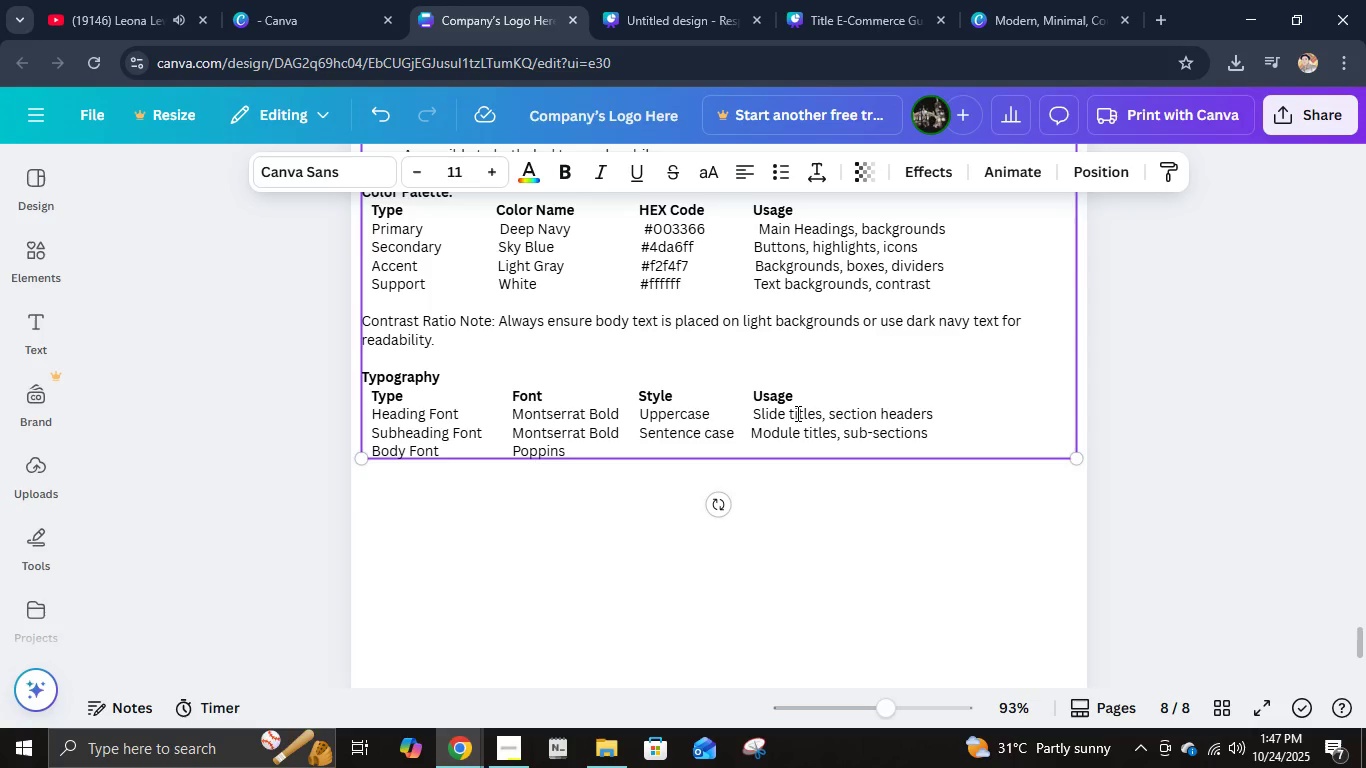 
hold_key(key=Space, duration=1.19)
 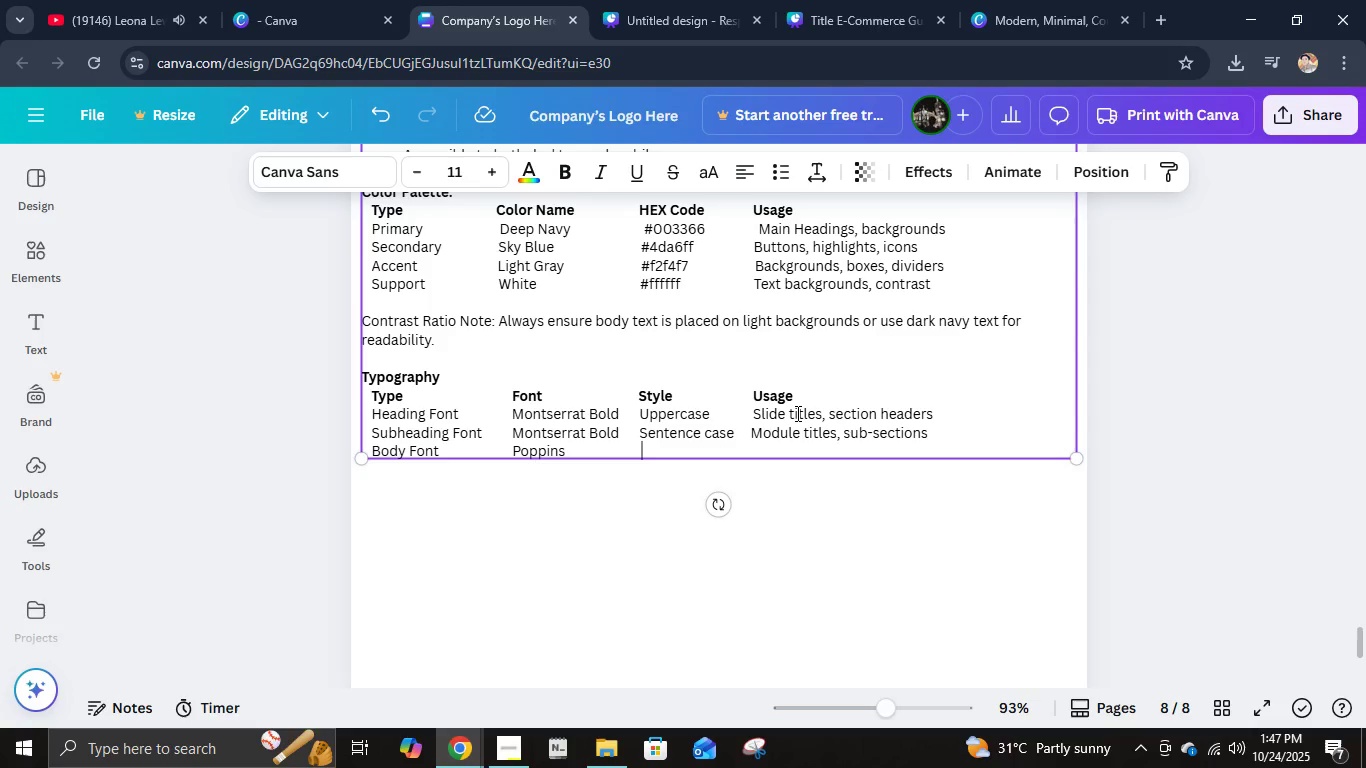 
type(Sentence case)
key(Backspace)
key(Backspace)
key(Backspace)
 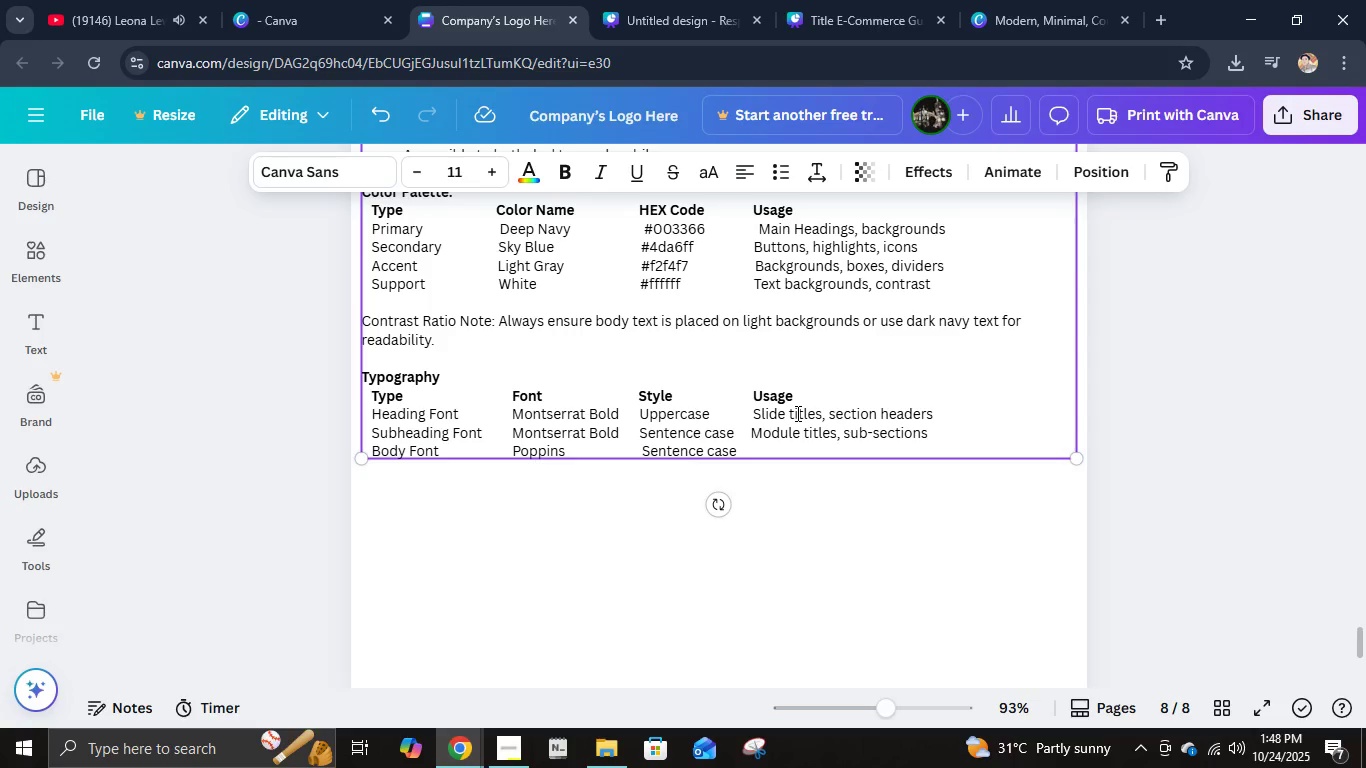 
hold_key(key=ShiftLeft, duration=0.89)
 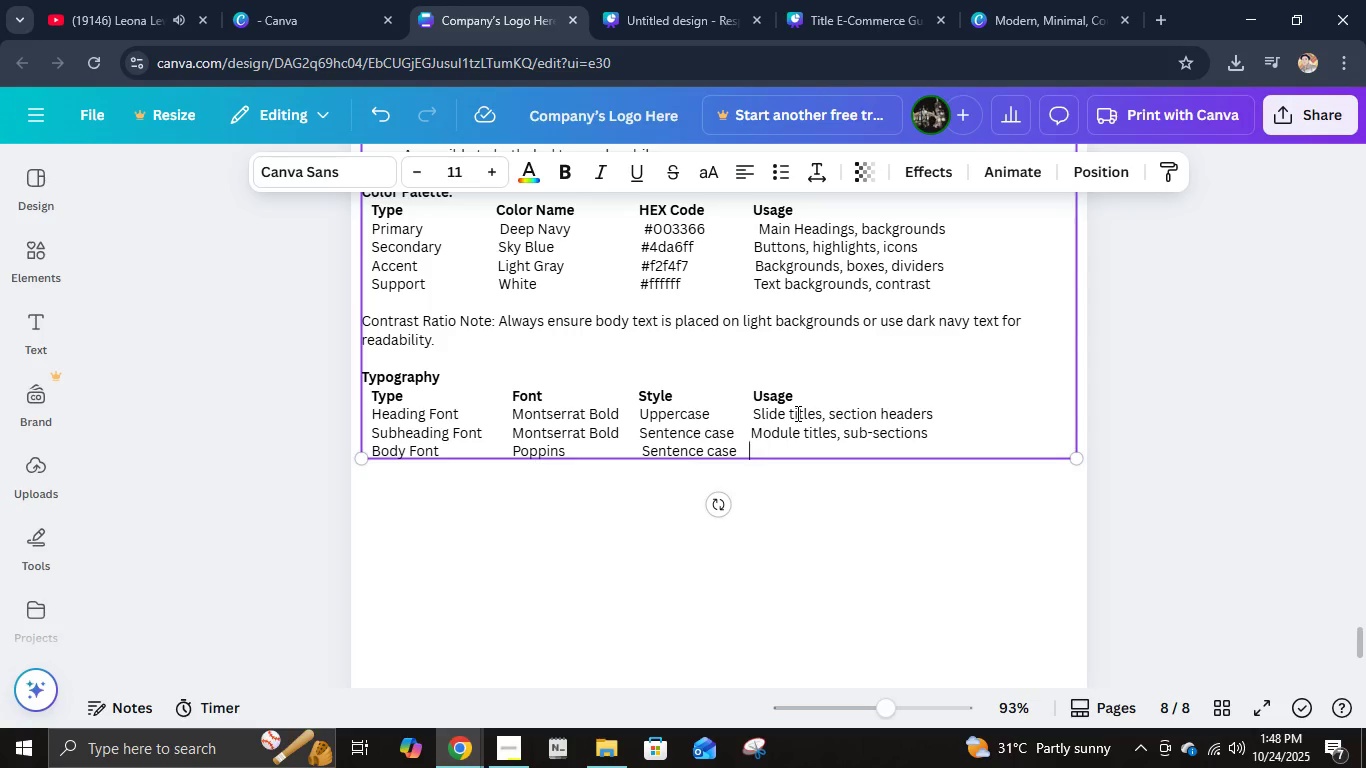 
key(Backspace)
type(D)
key(Backspace)
type( Descriptive content, nor)
key(Backspace)
type(tes)
 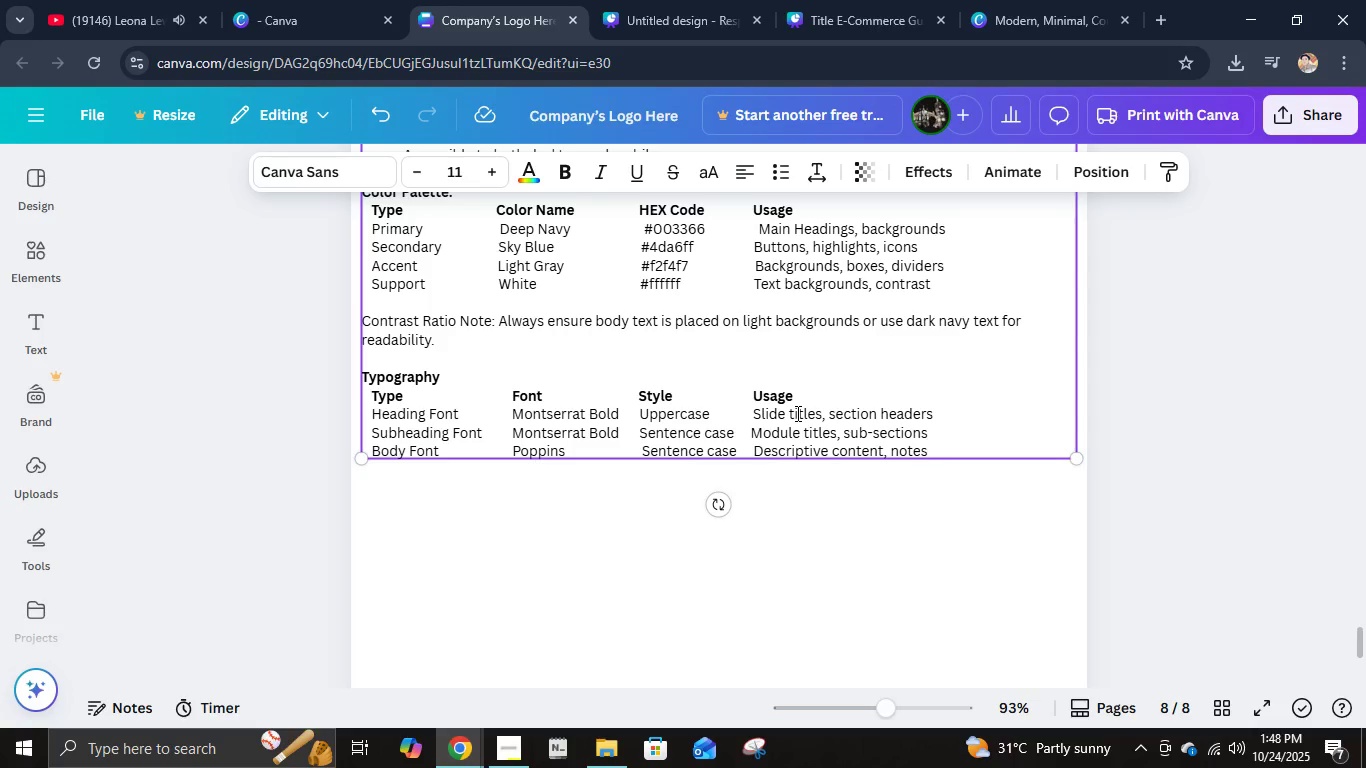 
key(Enter)
 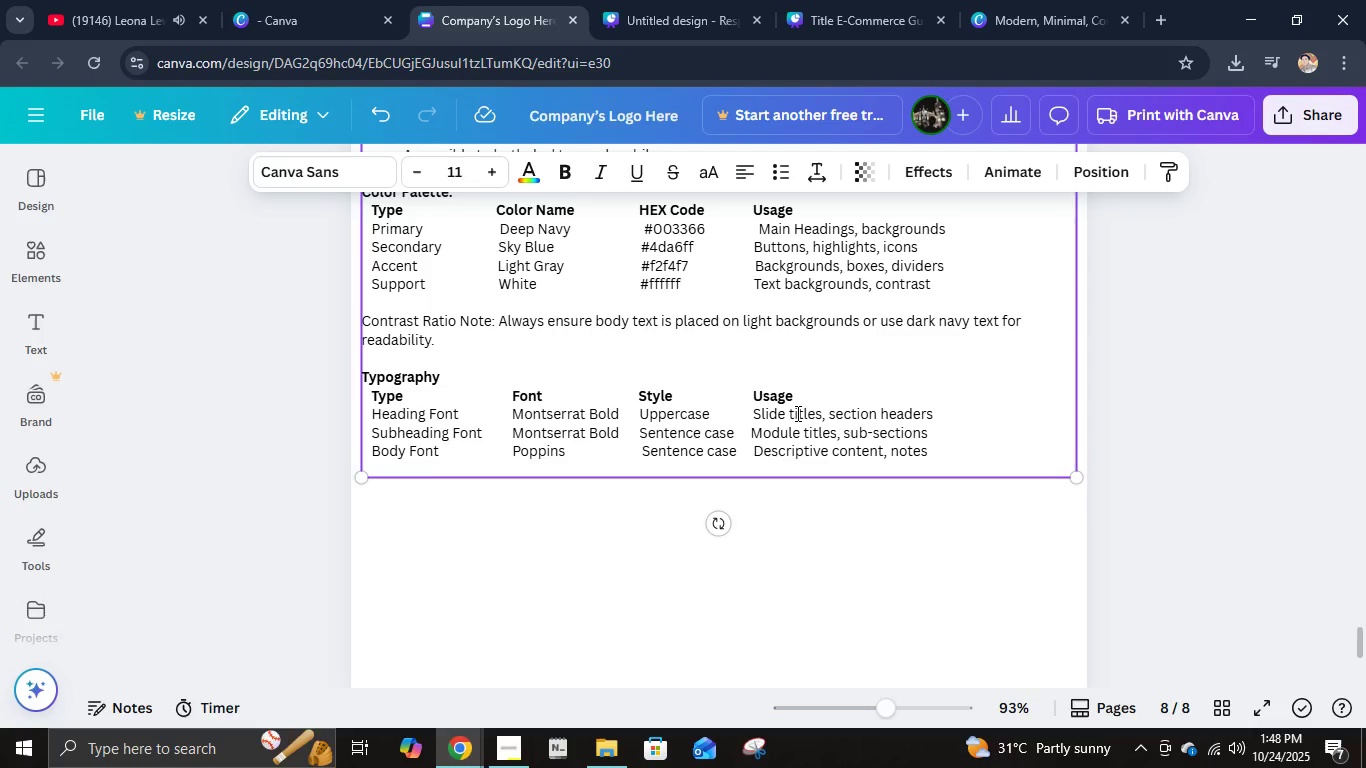 
type(   Alternative )
 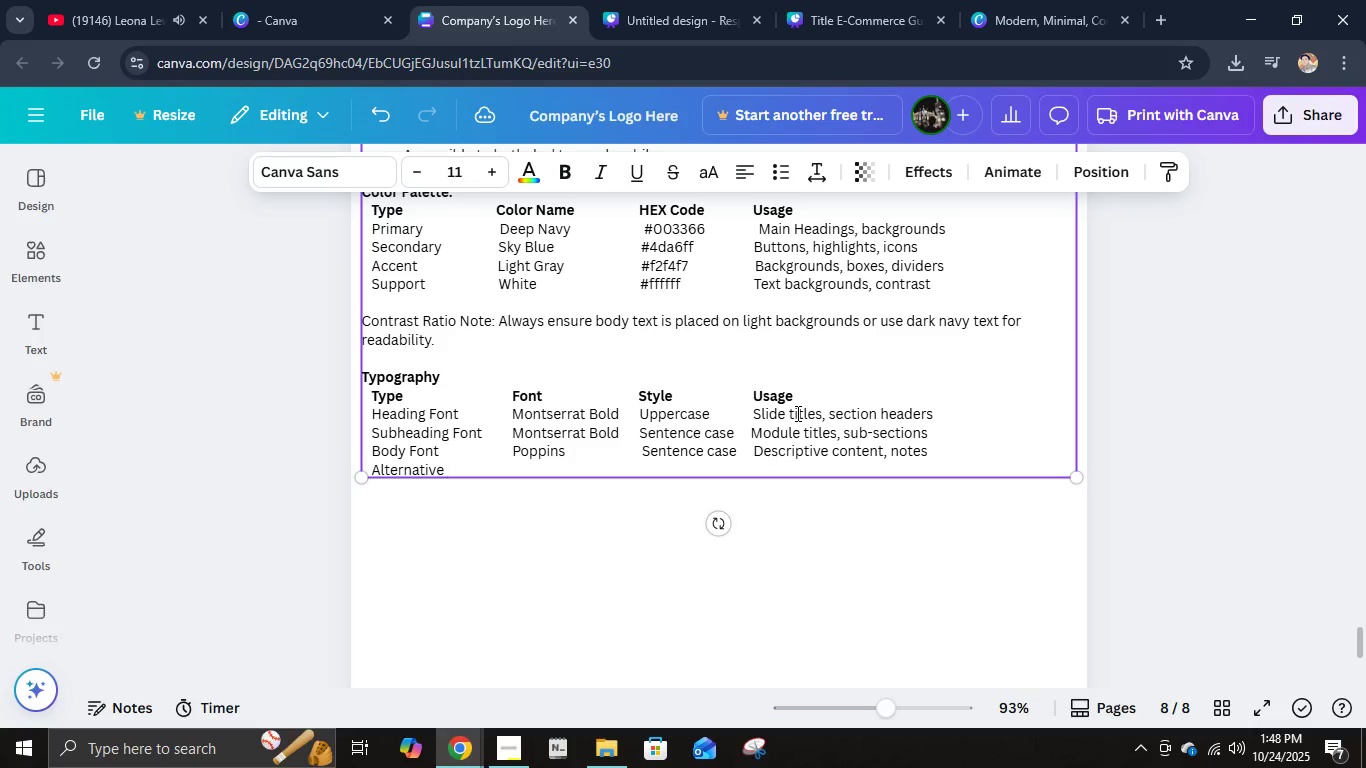 
type(Font           P)
key(Backspace)
key(Backspace)
type(Poppins)
 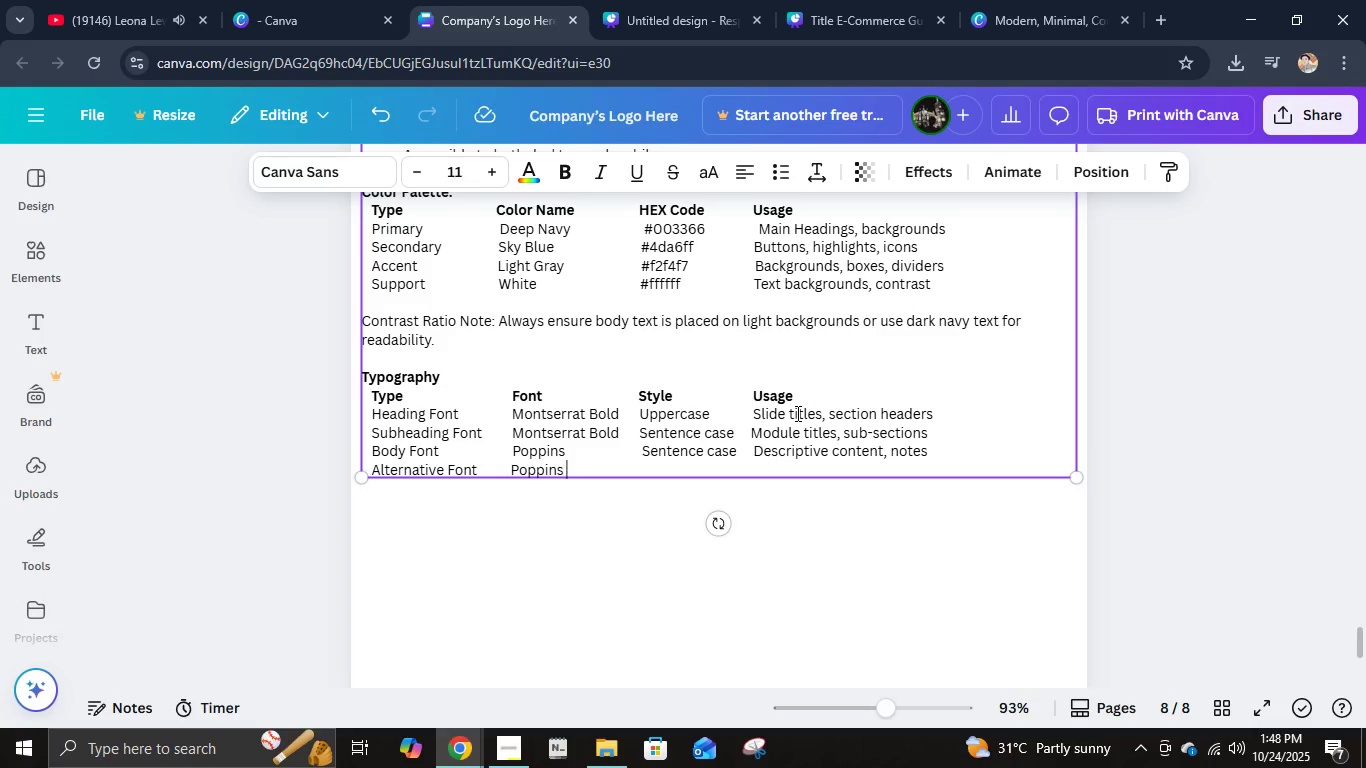 
hold_key(key=Space, duration=1.26)
 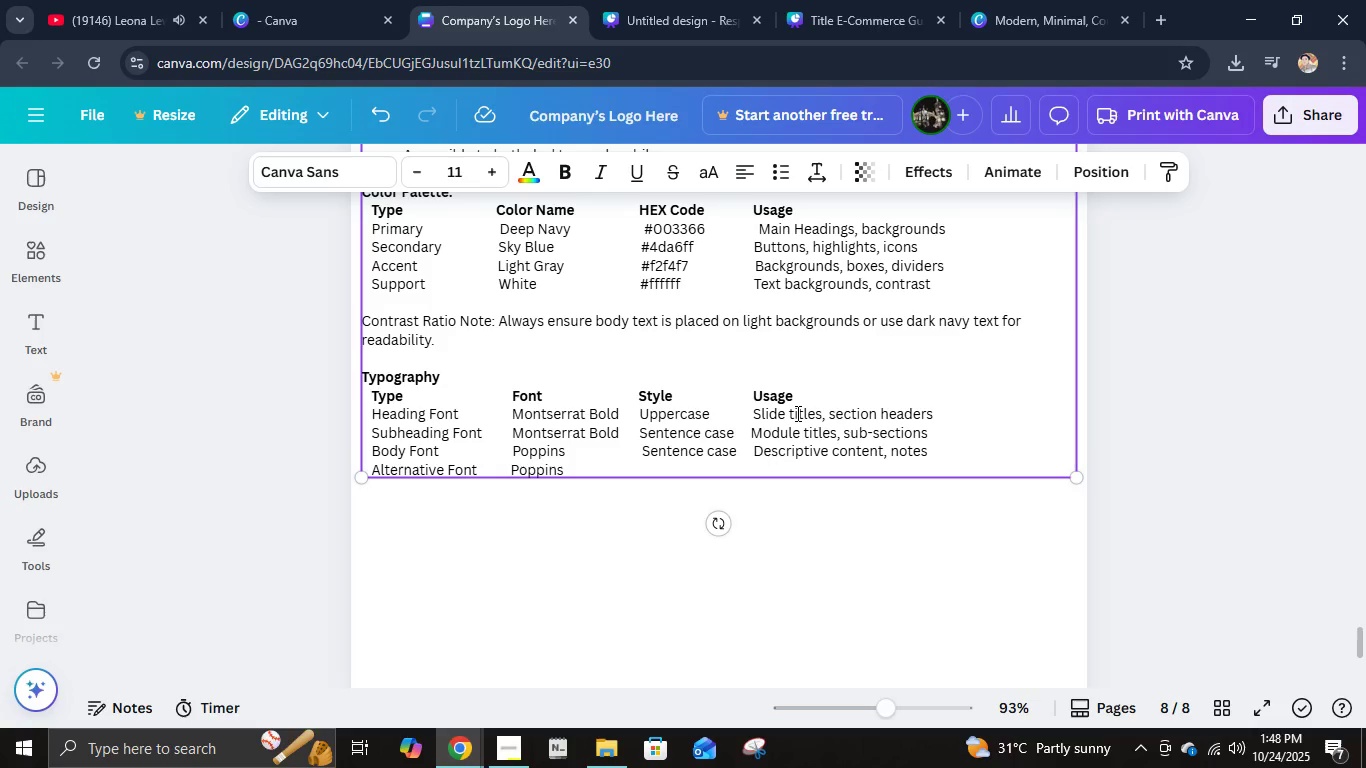 
key(ArrowUp)
 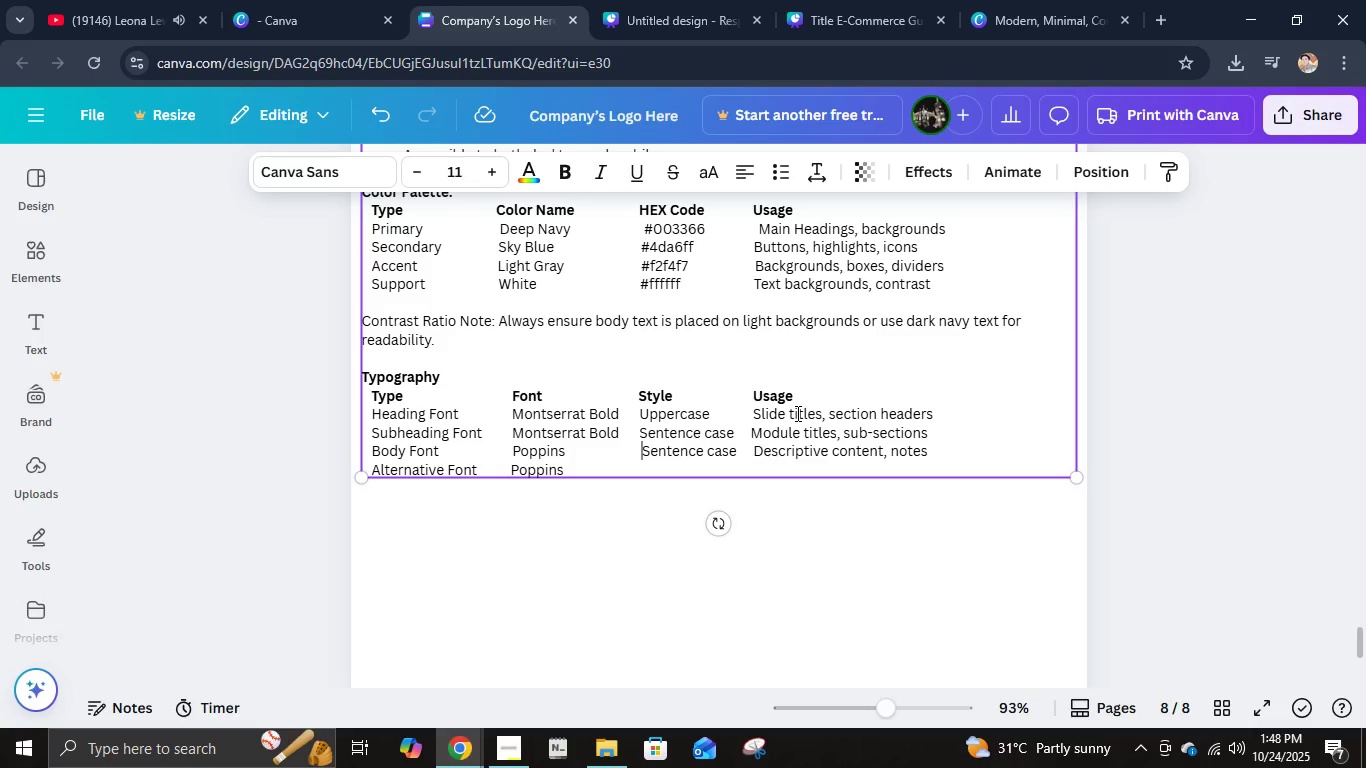 
key(Backspace)
 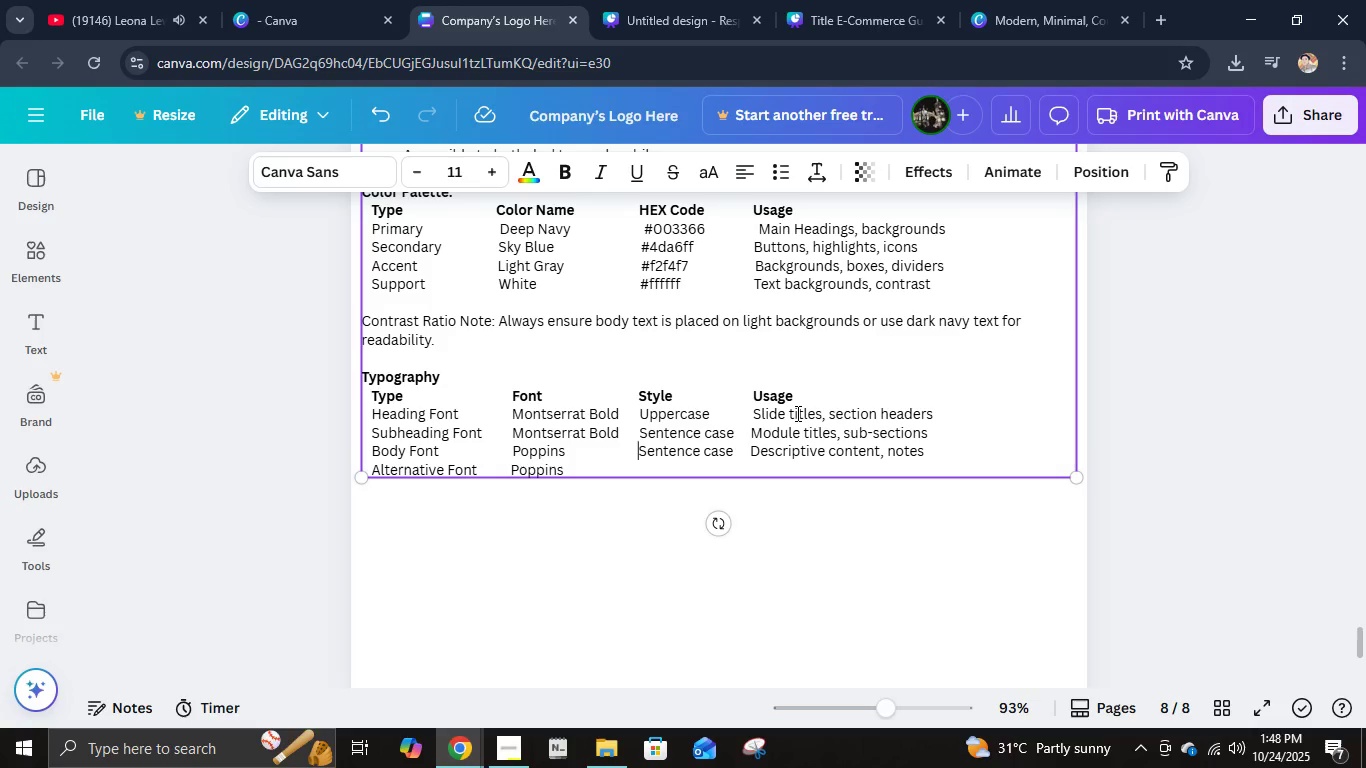 
key(ArrowDown)
 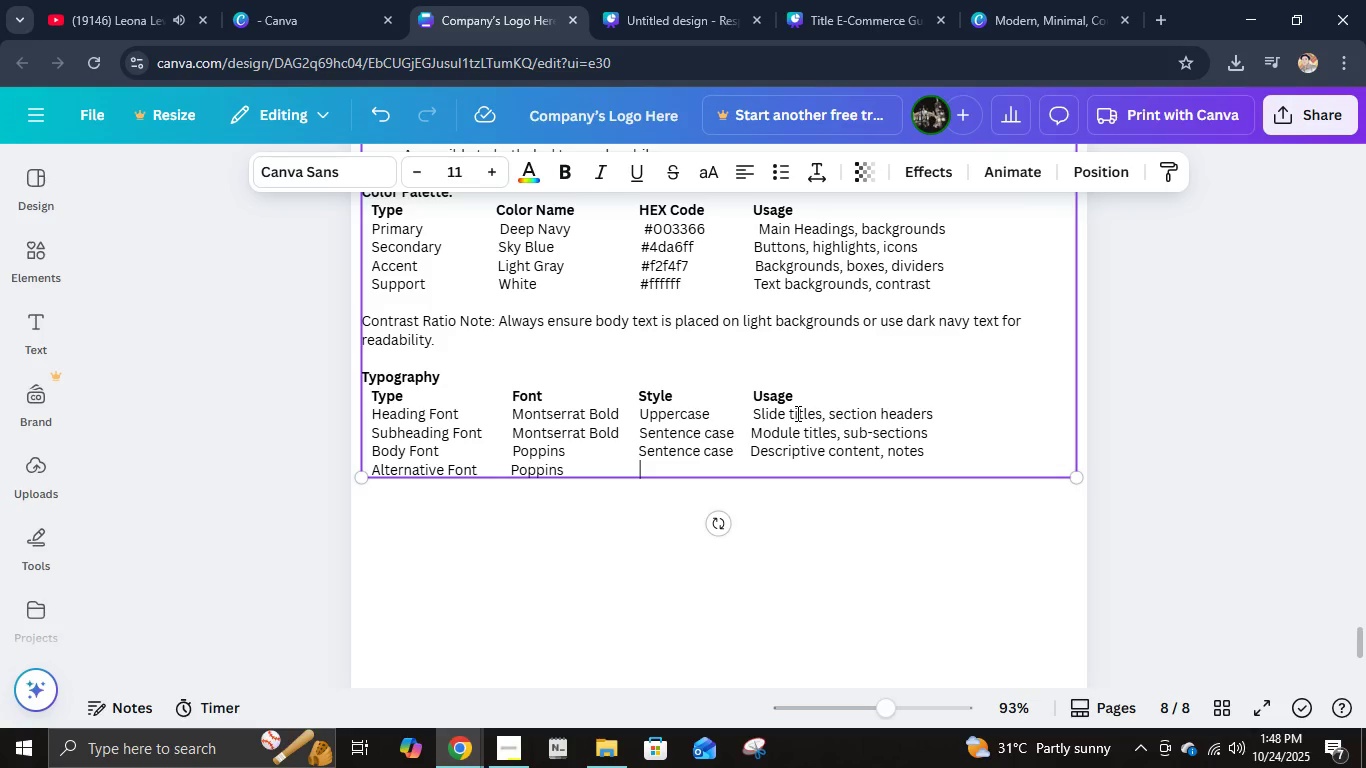 
hold_key(key=ArrowLeft, duration=0.82)
 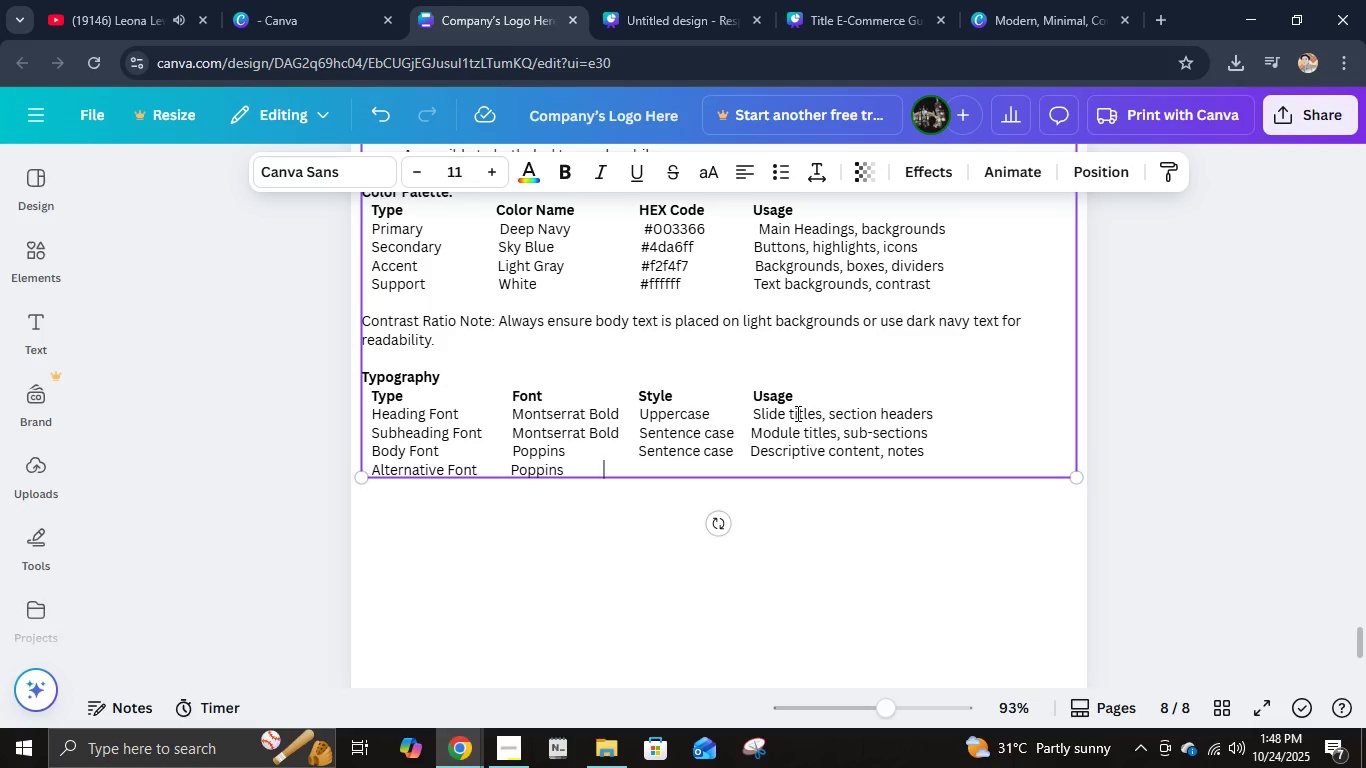 
hold_key(key=ArrowLeft, duration=0.81)
 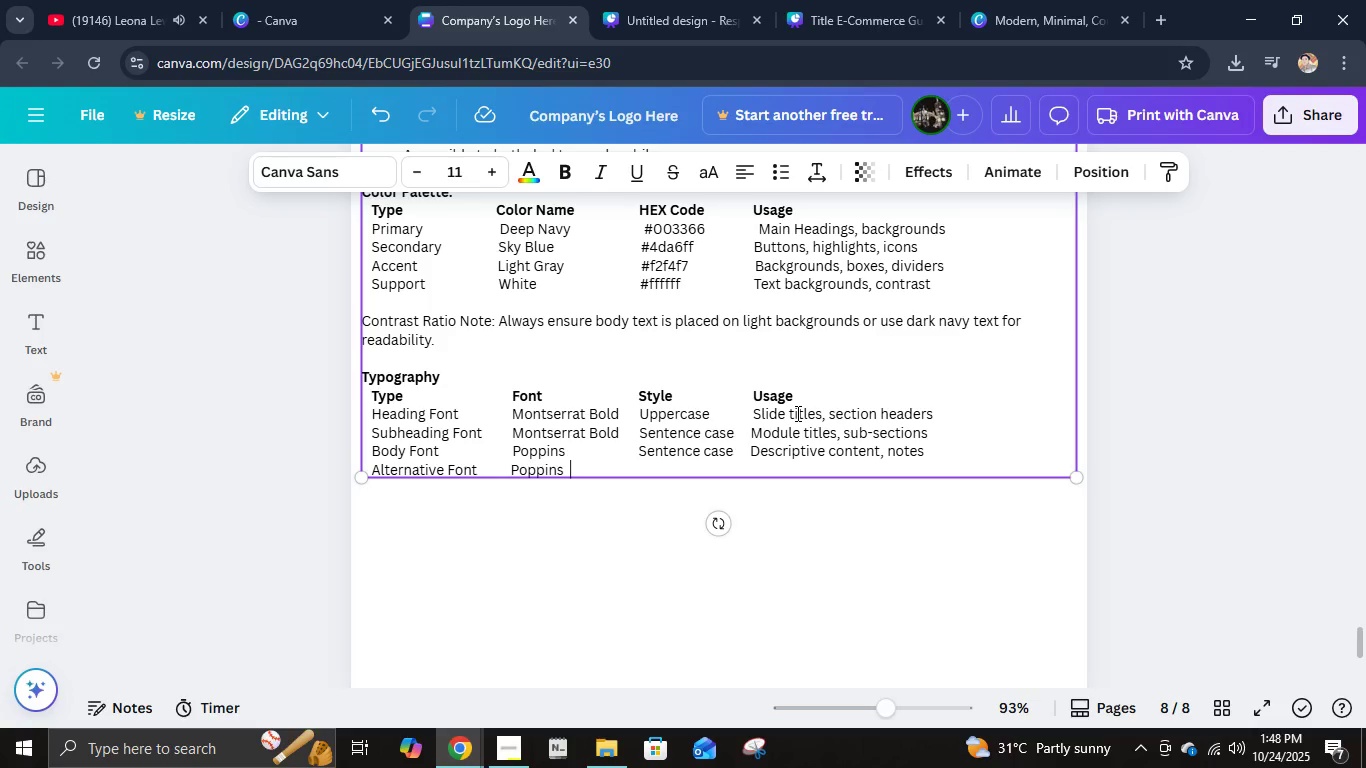 
key(ArrowLeft)
 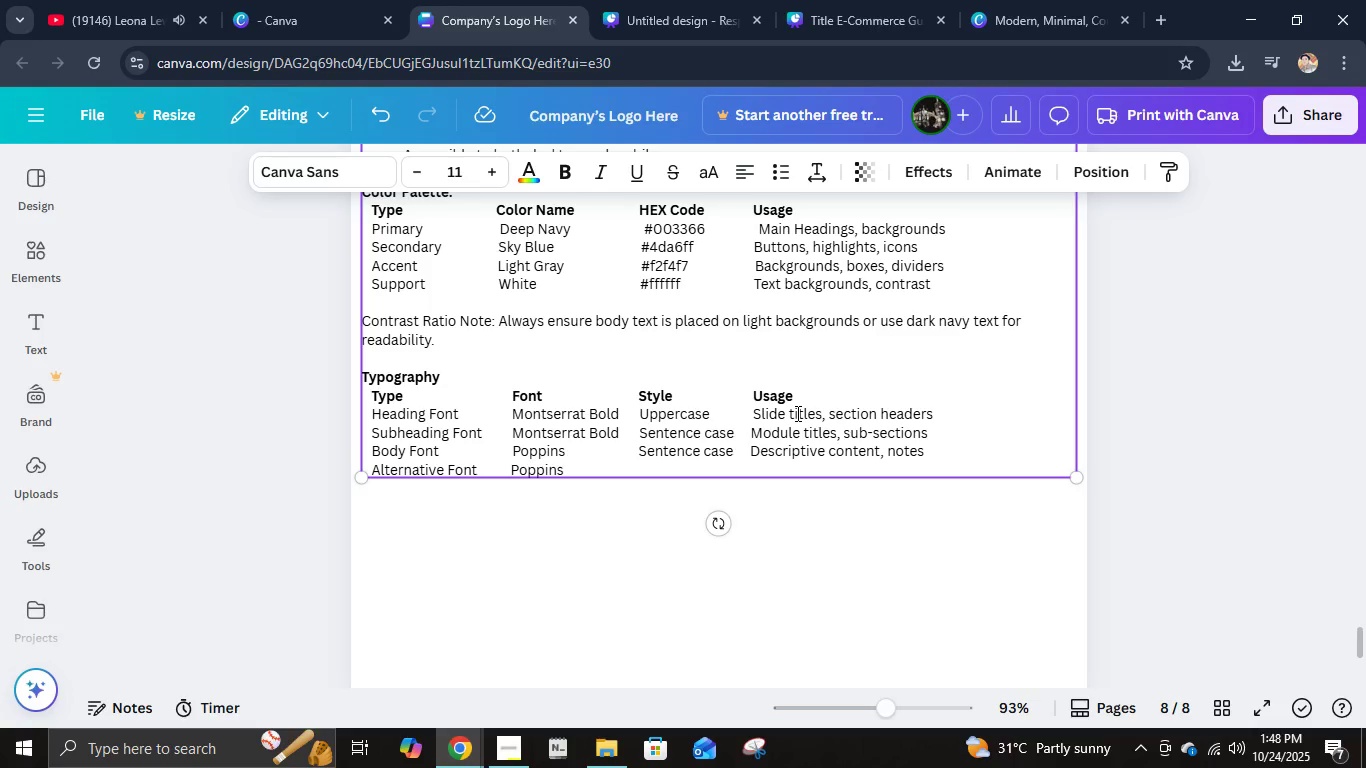 
key(ArrowLeft)
 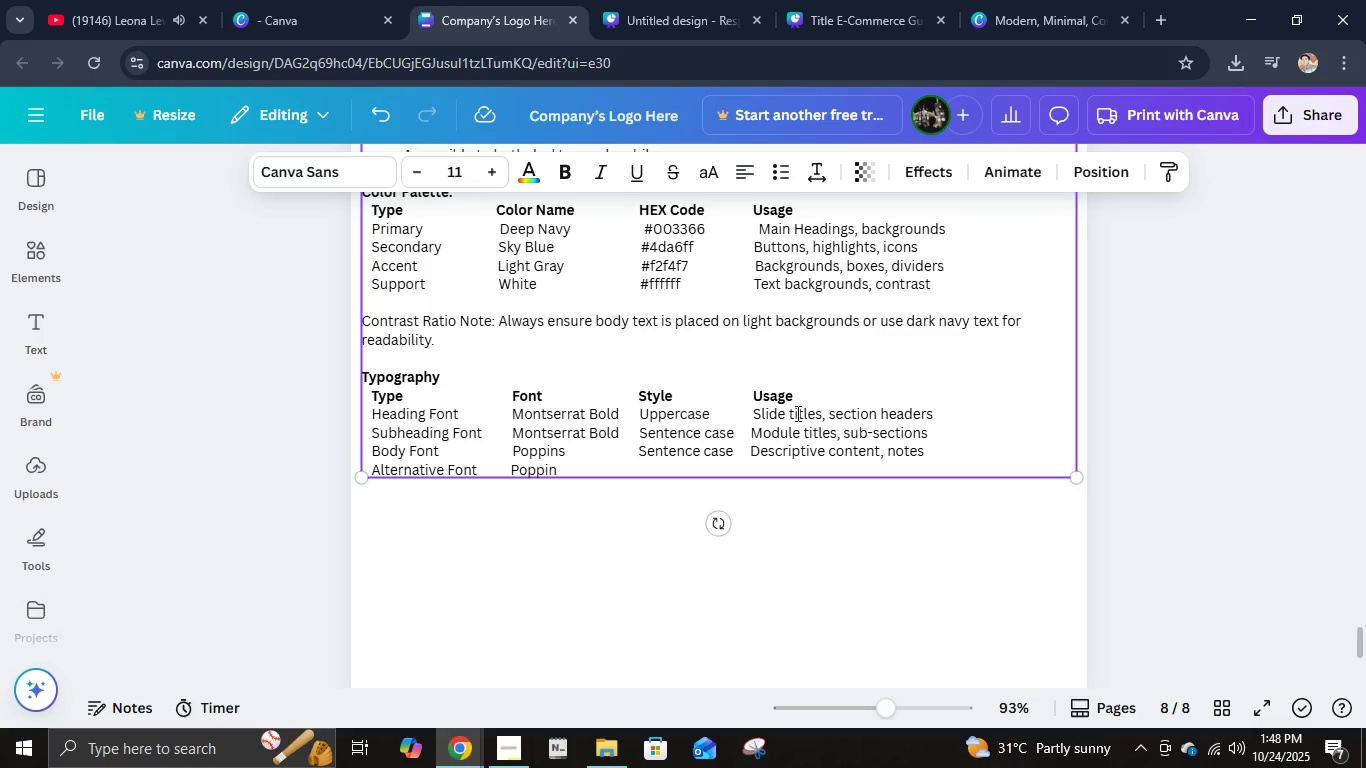 
key(Backspace)
key(Backspace)
key(Backspace)
key(Backspace)
key(Backspace)
key(Backspace)
key(Backspace)
type(Opem)
key(Backspace)
type(n Sans)
 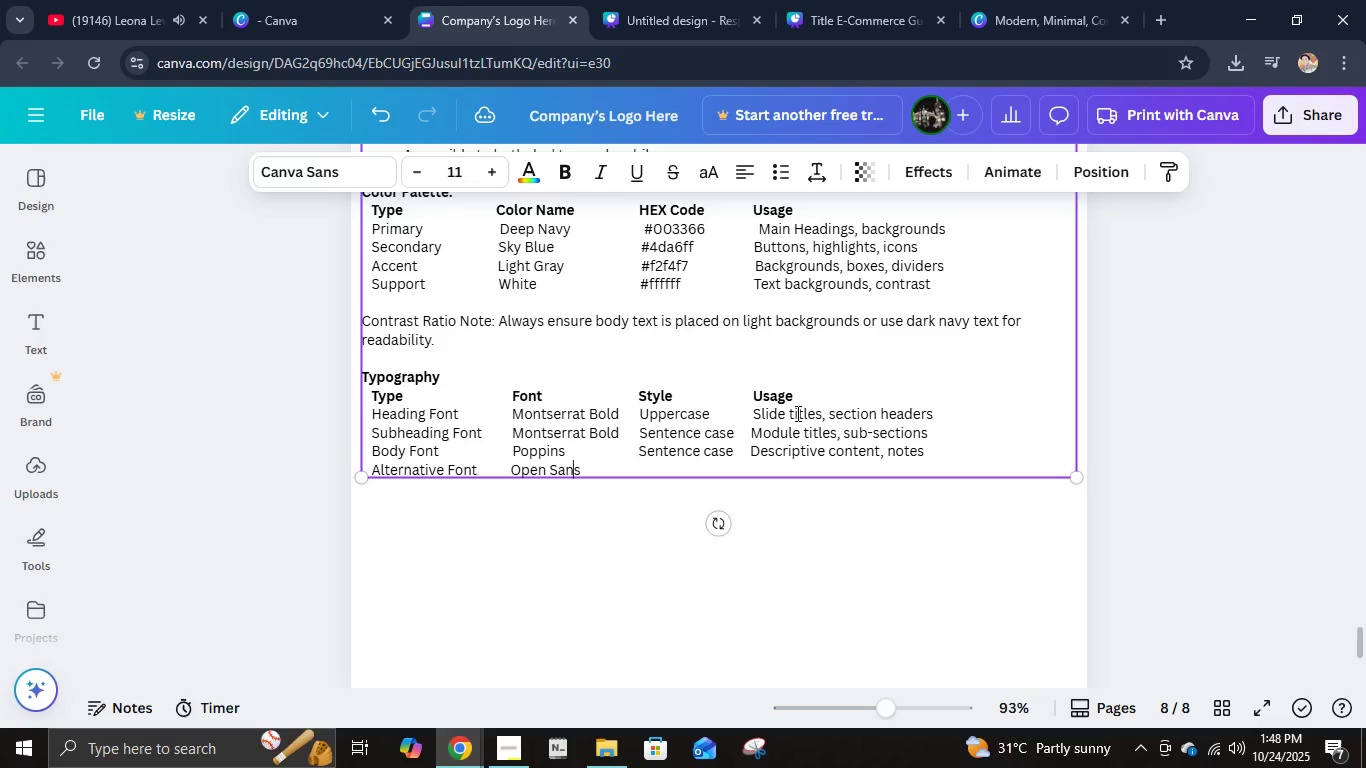 
key(ArrowLeft)
 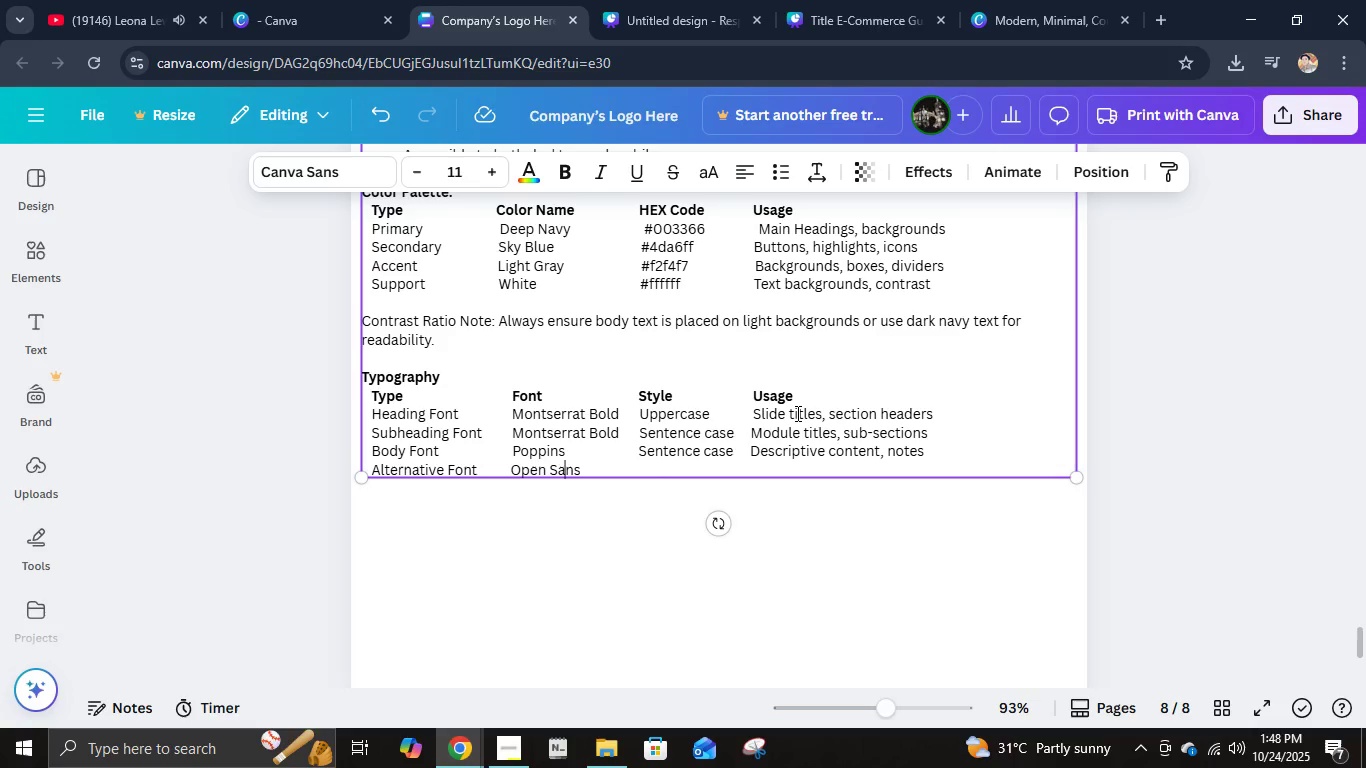 
key(ArrowLeft)
 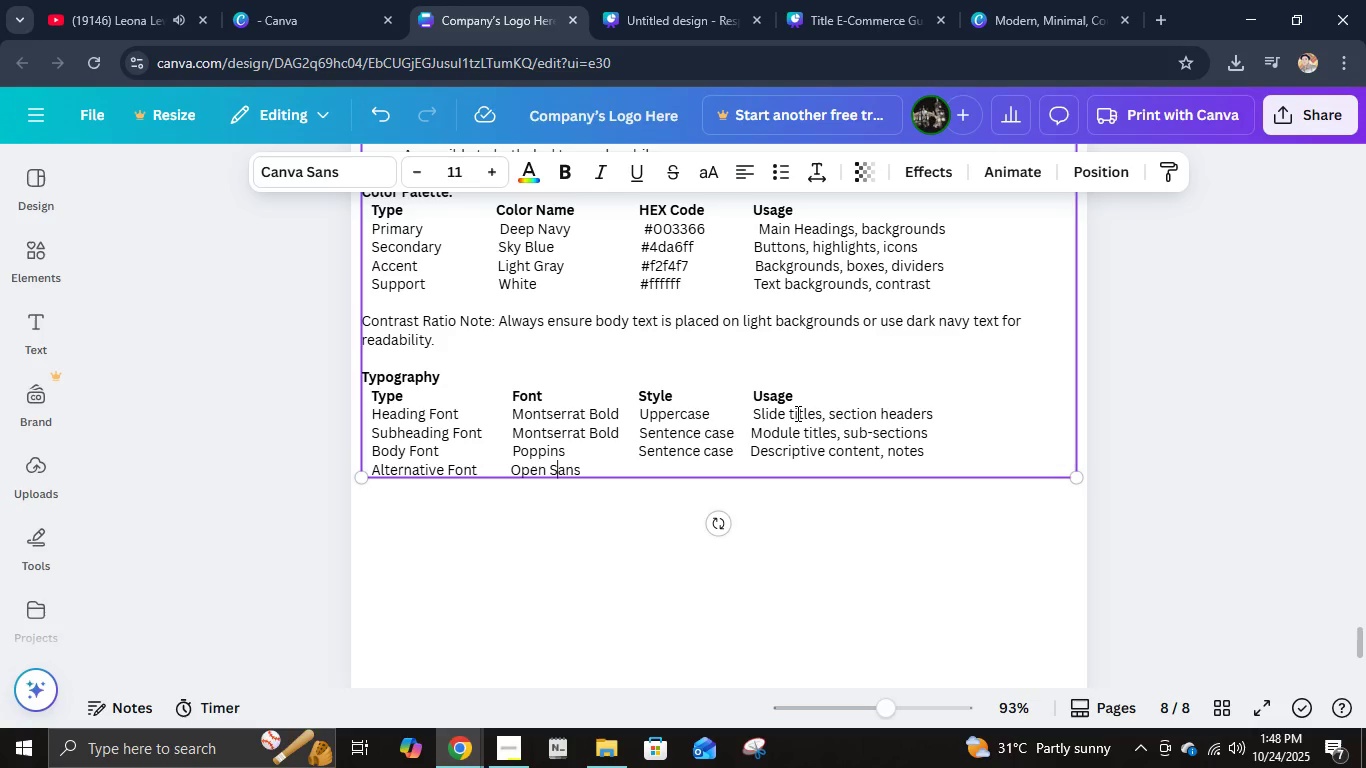 
hold_key(key=ArrowLeft, duration=0.72)
 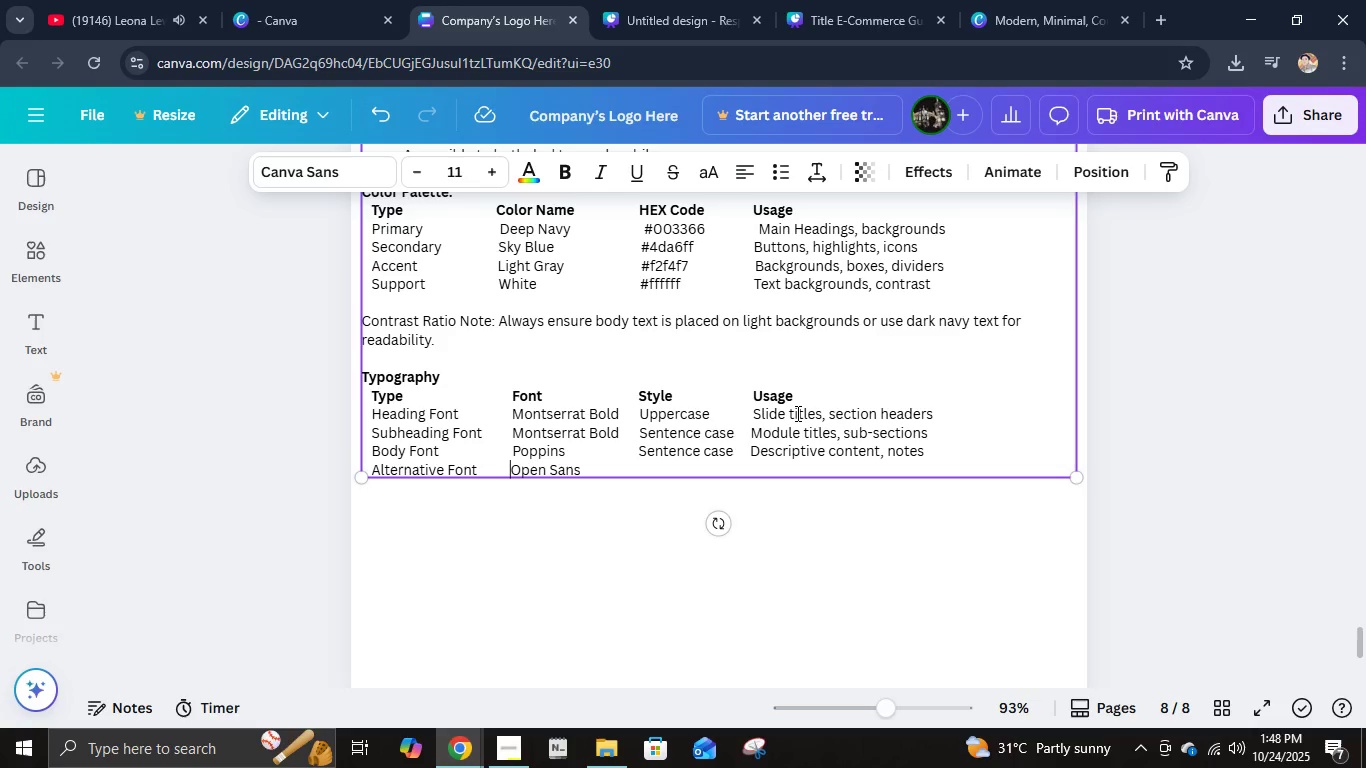 
key(ArrowRight)
 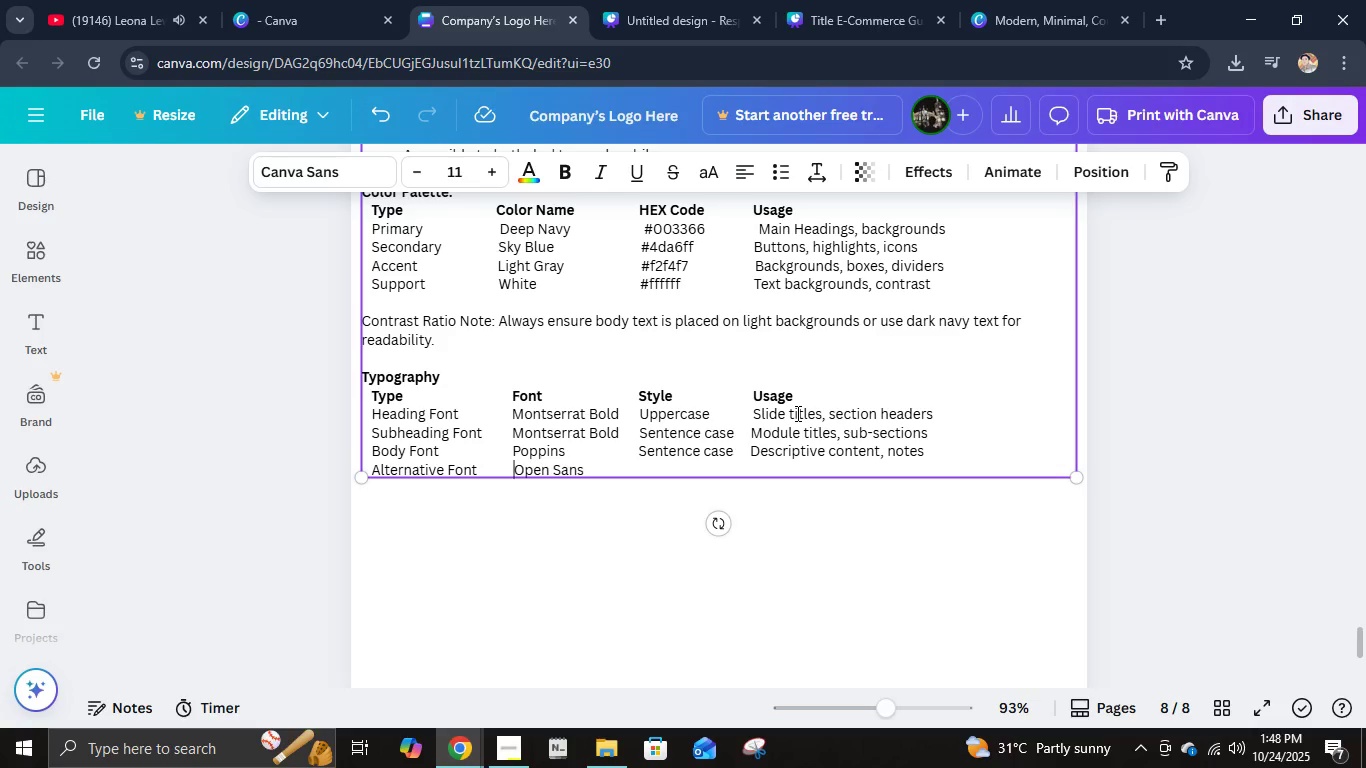 
key(Space)
 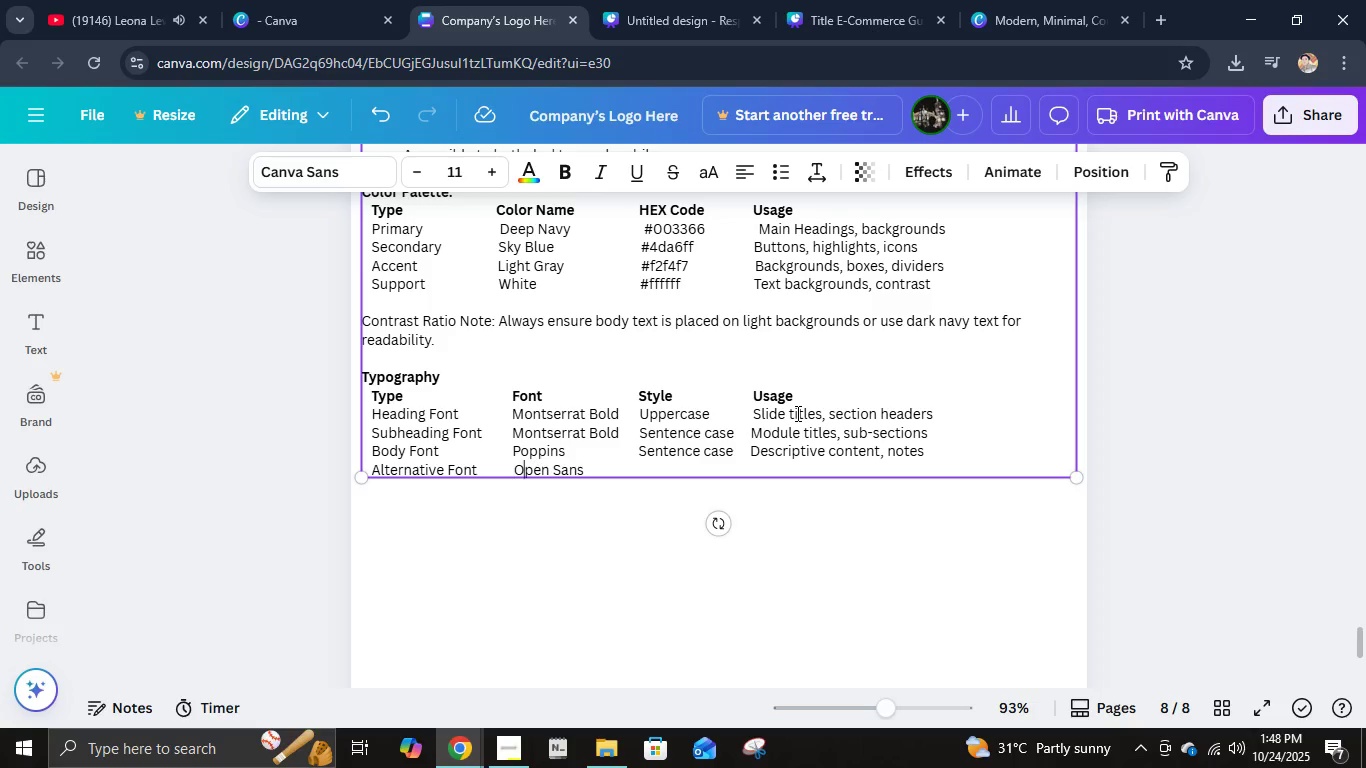 
hold_key(key=ArrowRight, duration=0.58)
 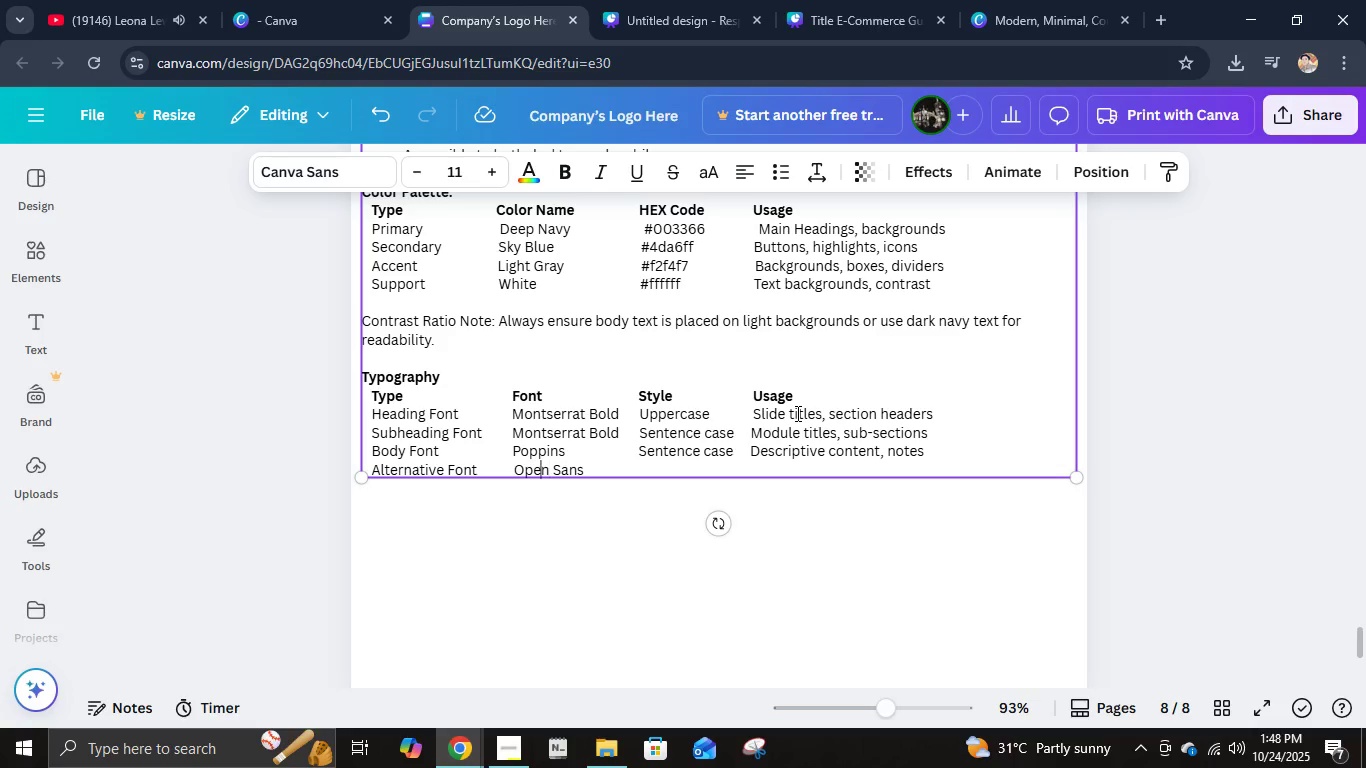 
key(ArrowLeft)
 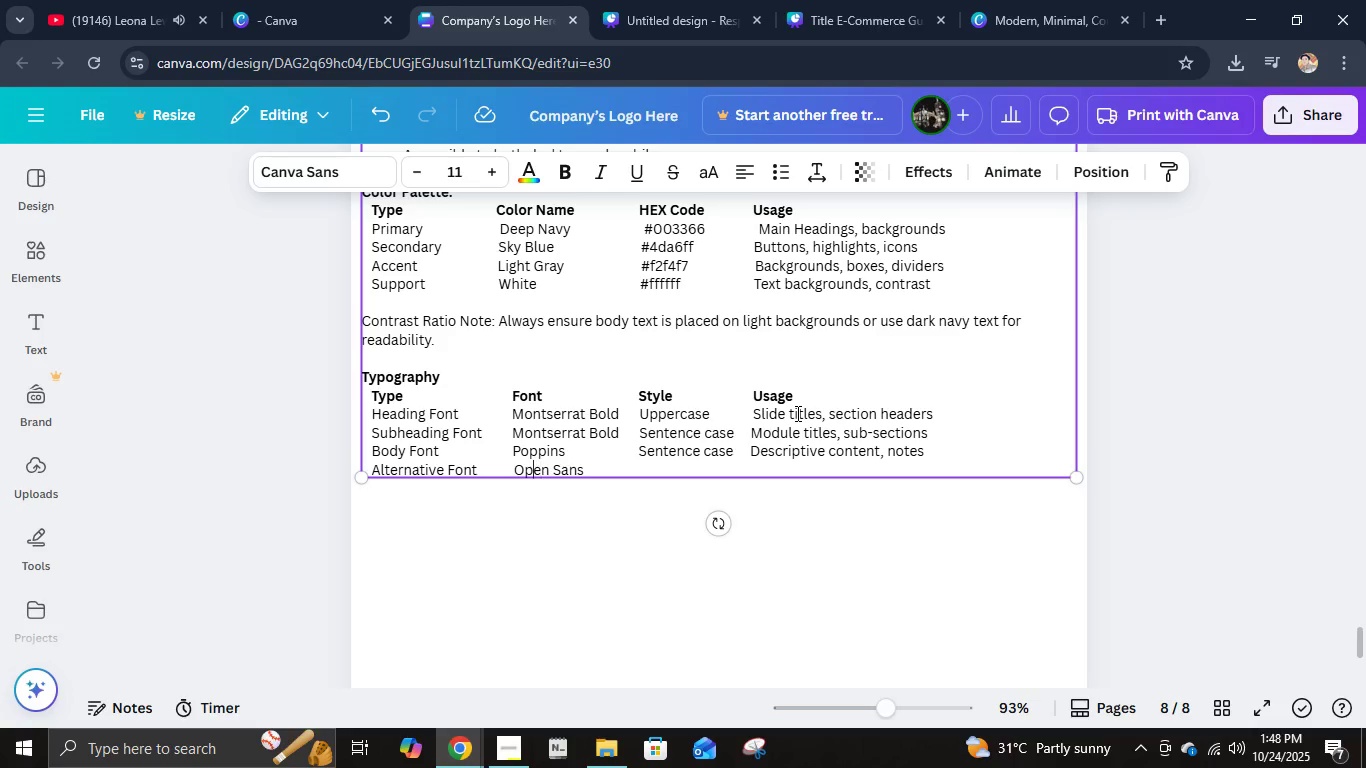 
key(ArrowLeft)
 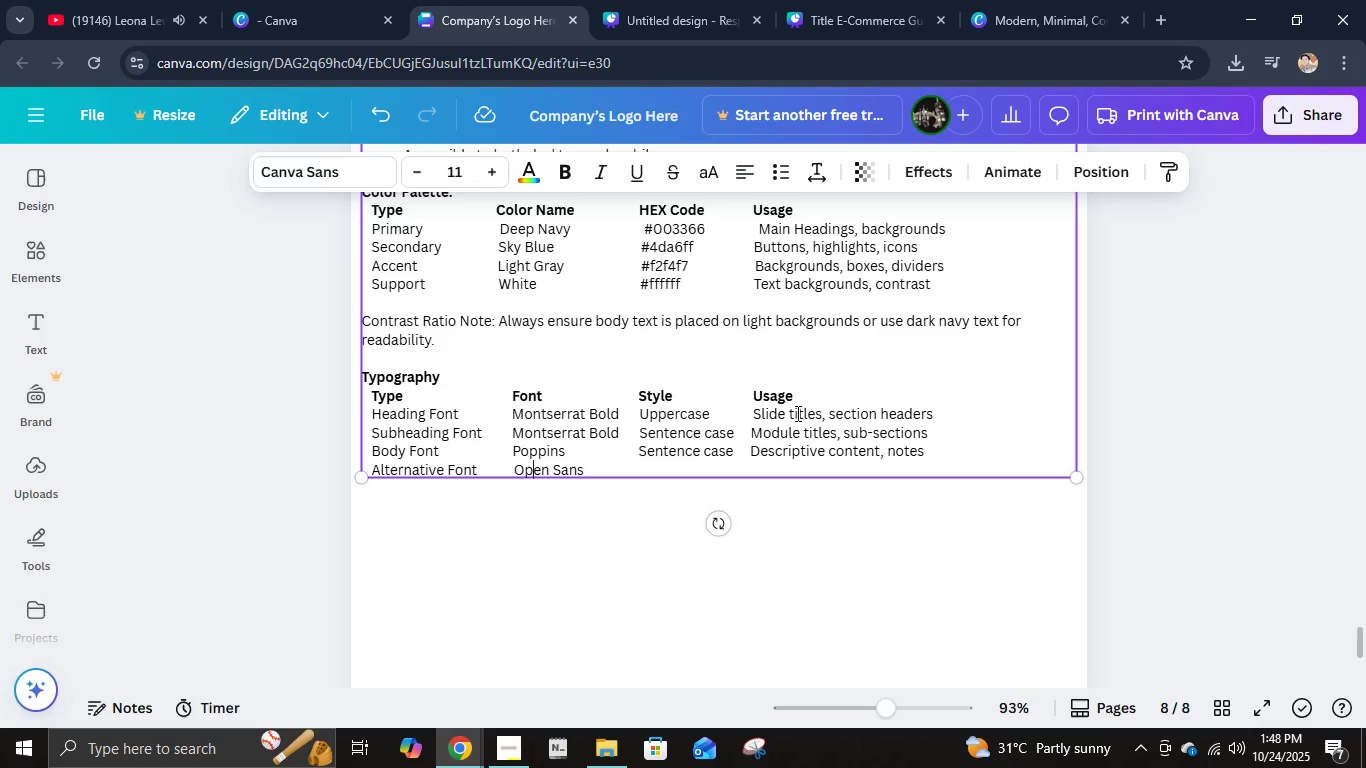 
key(Control+Z)
 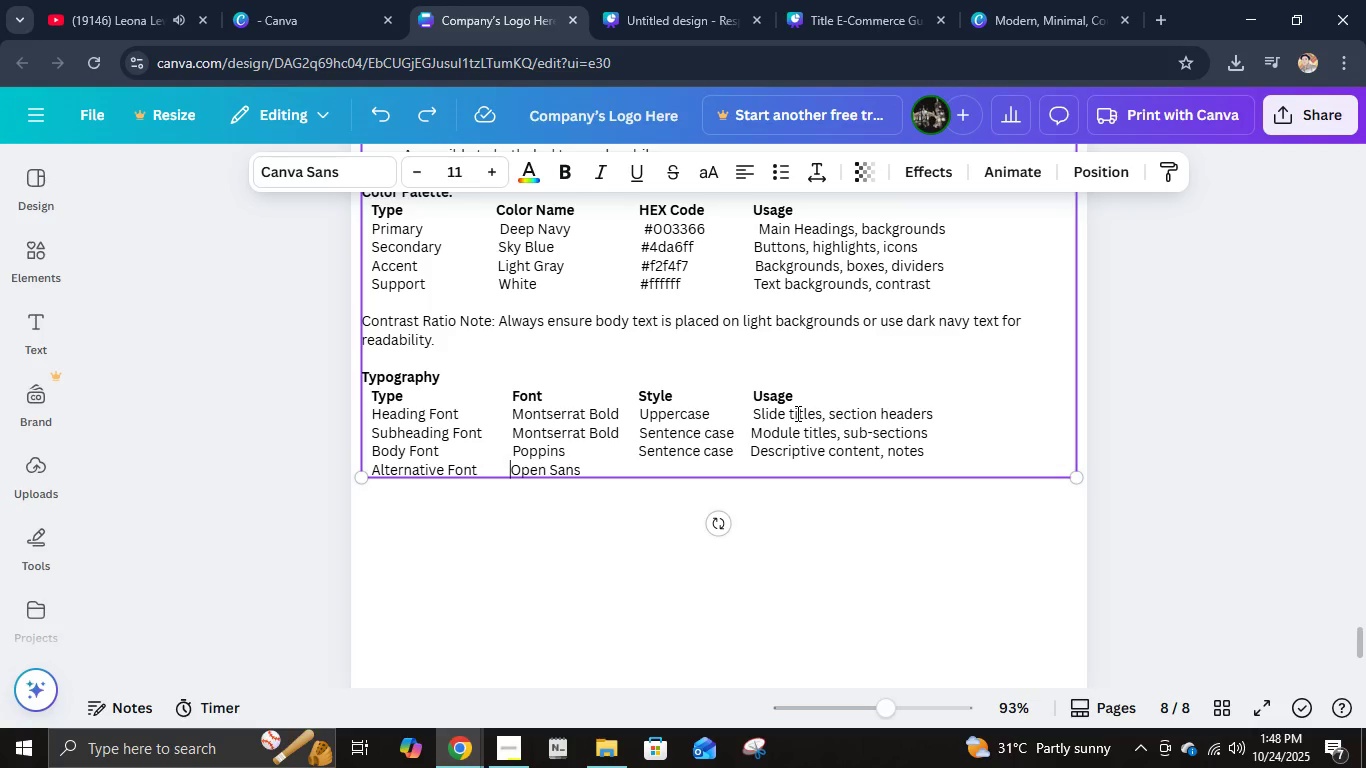 
hold_key(key=ArrowRight, duration=1.28)
 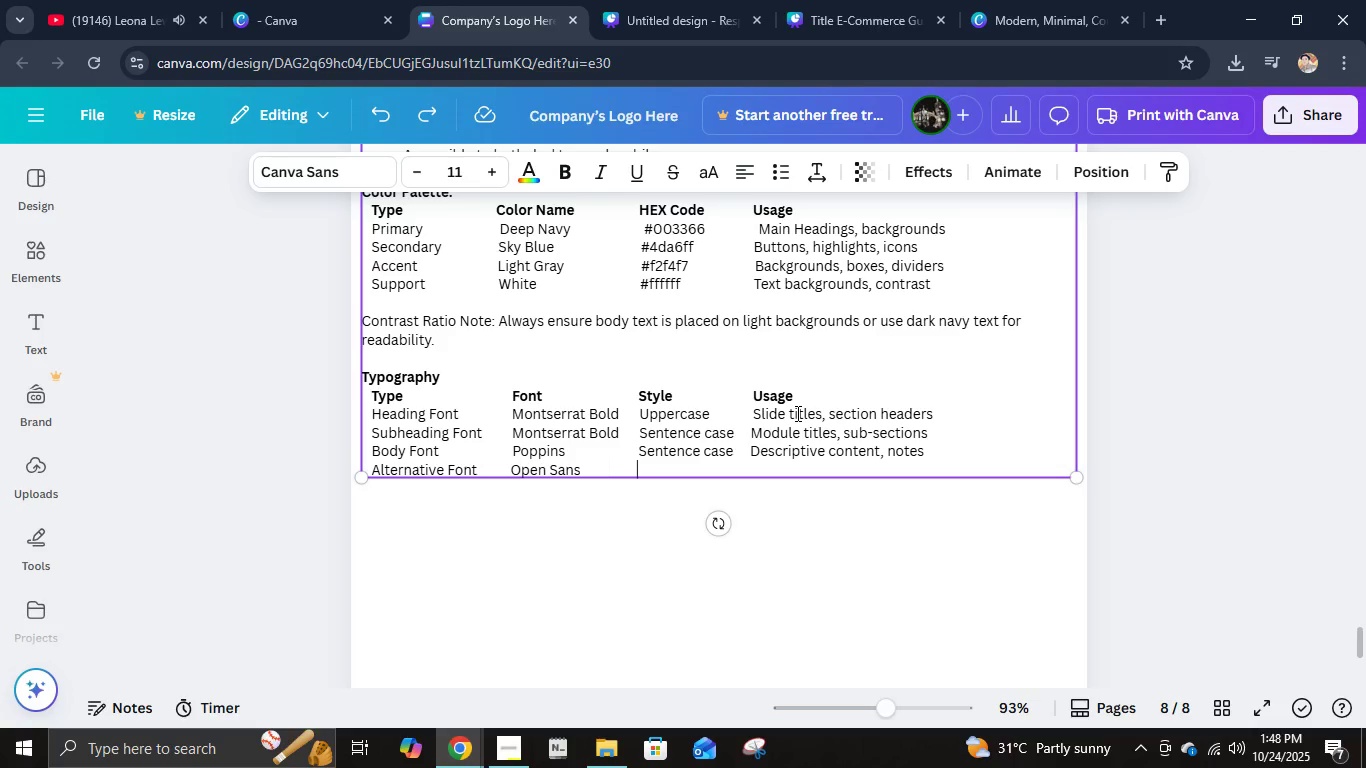 
hold_key(key=ArrowRight, duration=0.83)
 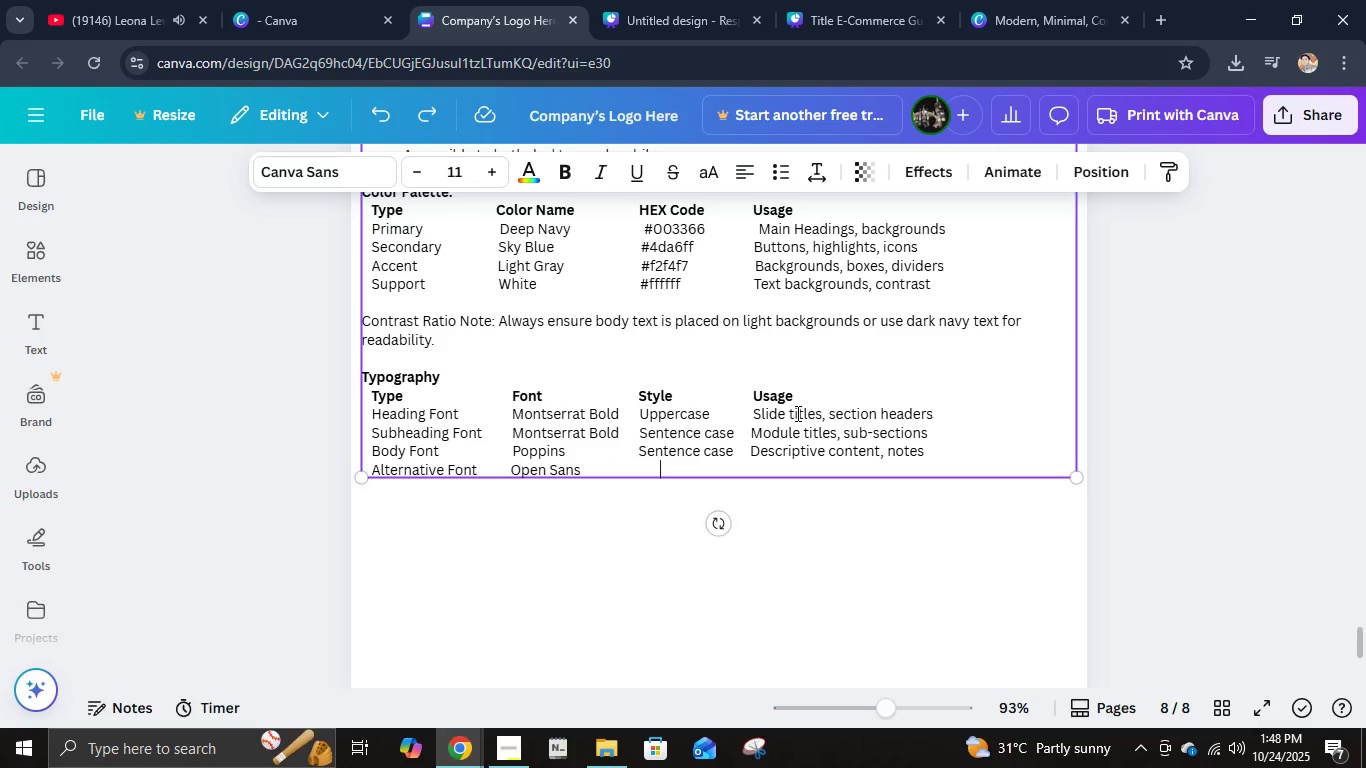 
hold_key(key=ArrowRight, duration=0.8)
 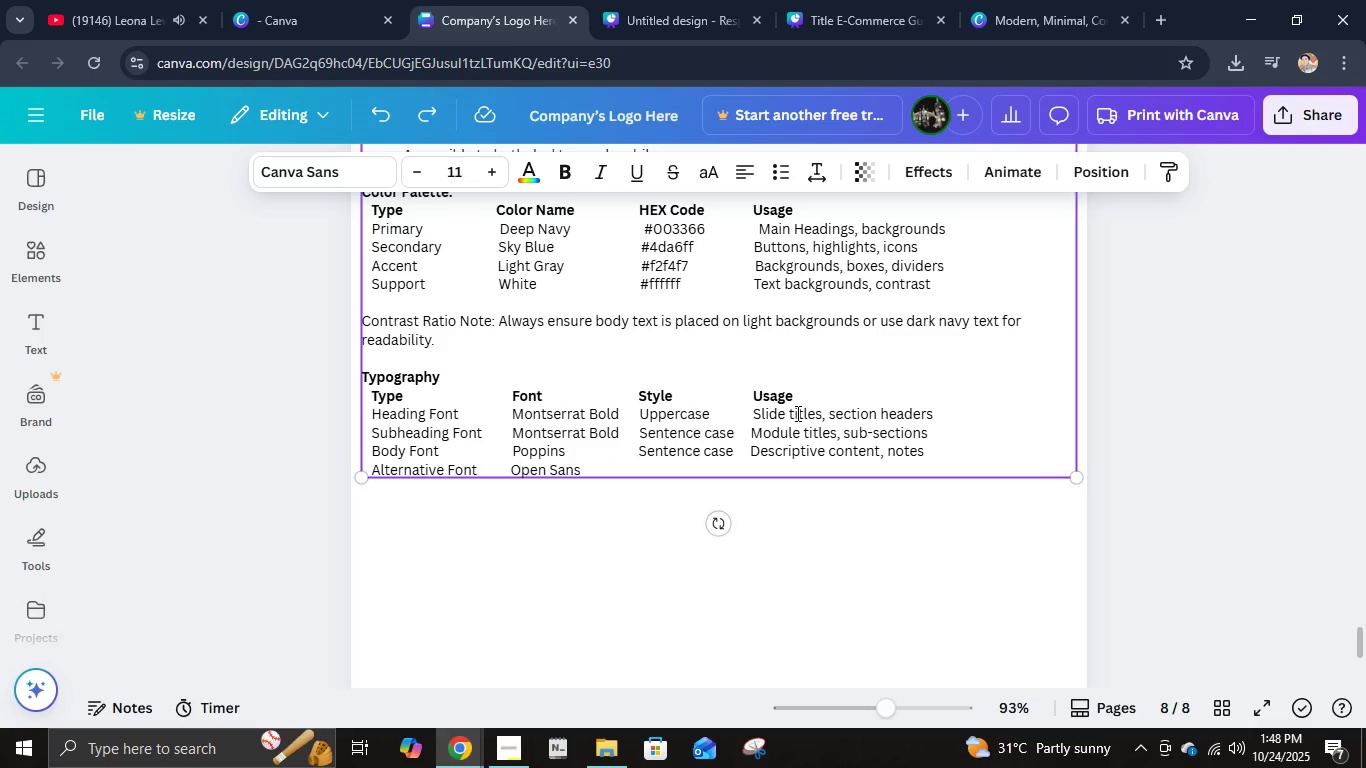 
hold_key(key=Backspace, duration=0.53)
 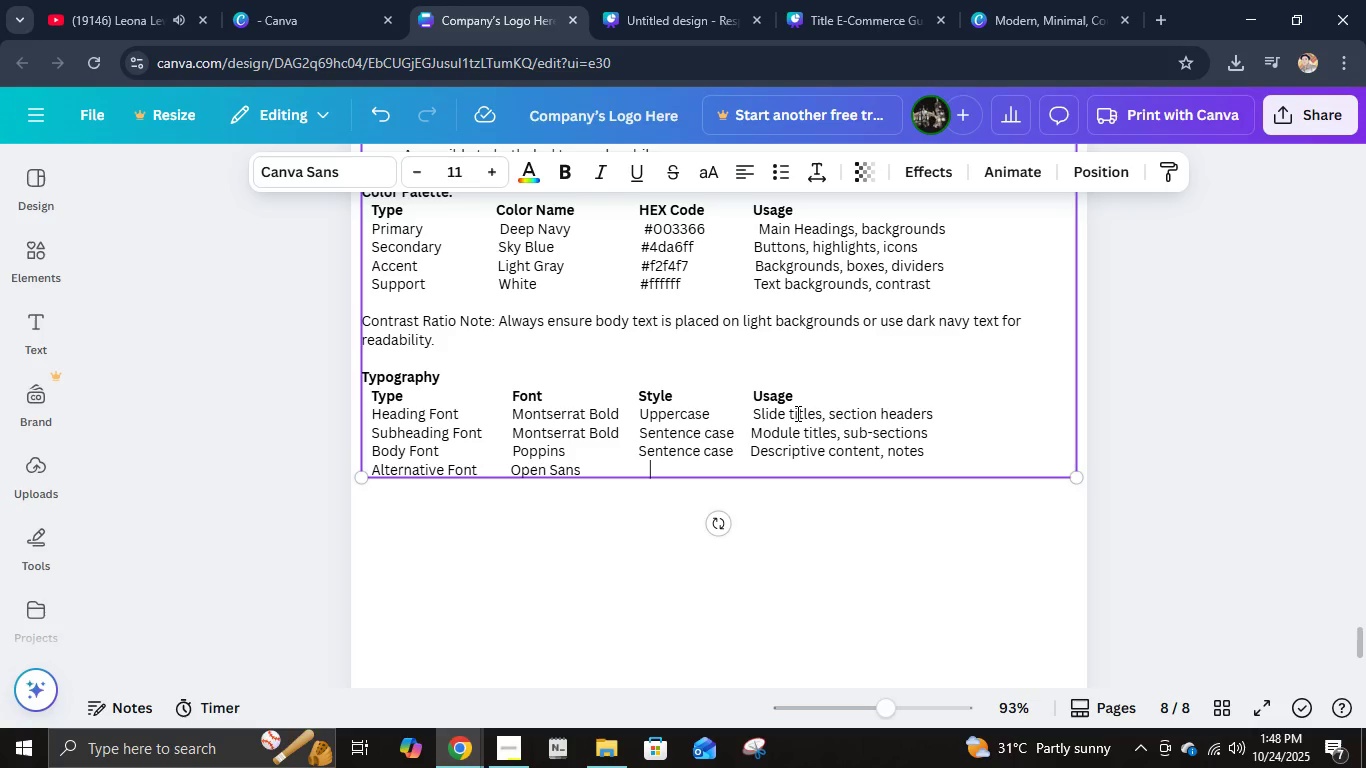 
key(Backspace)
key(Backspace)
key(Backspace)
key(Backspace)
key(Backspace)
type( Sen)
key(Backspace)
key(Backspace)
key(Backspace)
key(Backspace)
type(Sentence case)
key(Backspace)
key(Backspace)
type(Optional )
key(Backspace)
 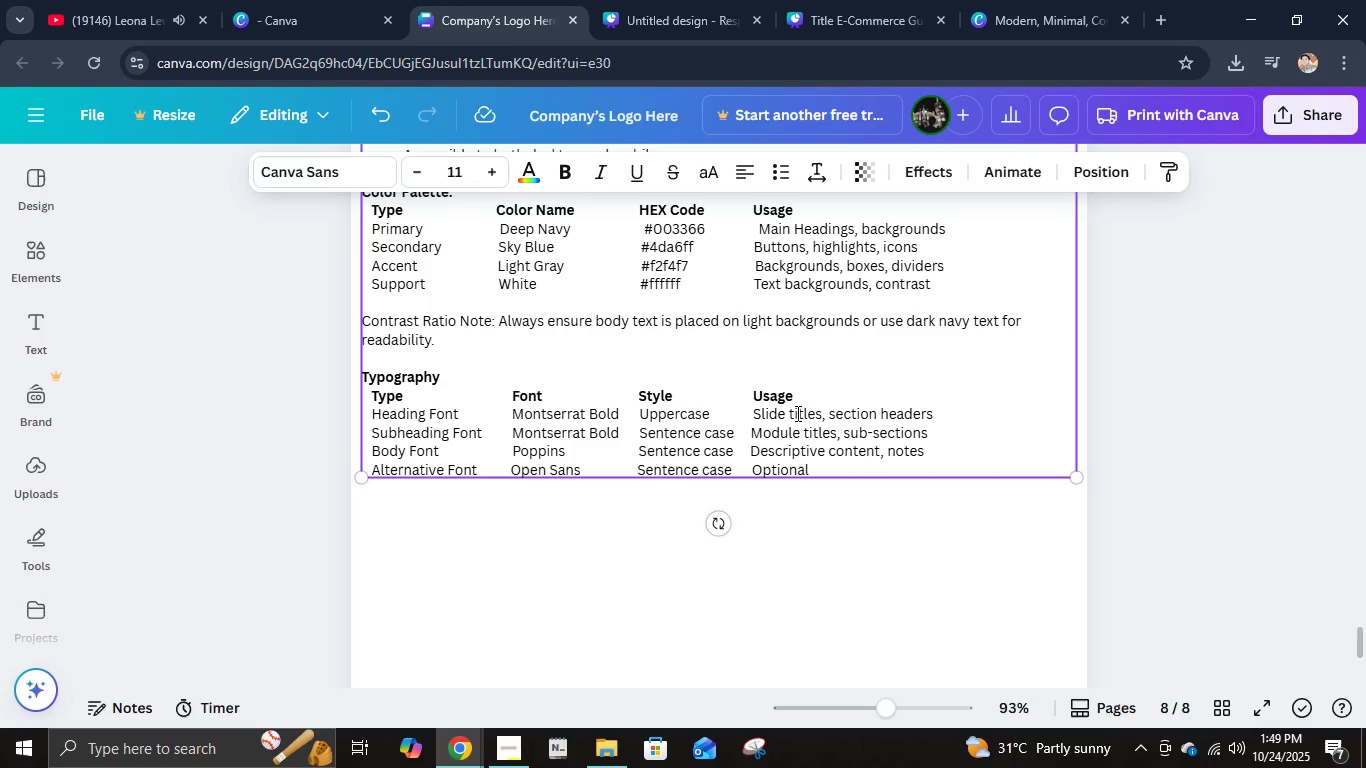 
key(Enter)
 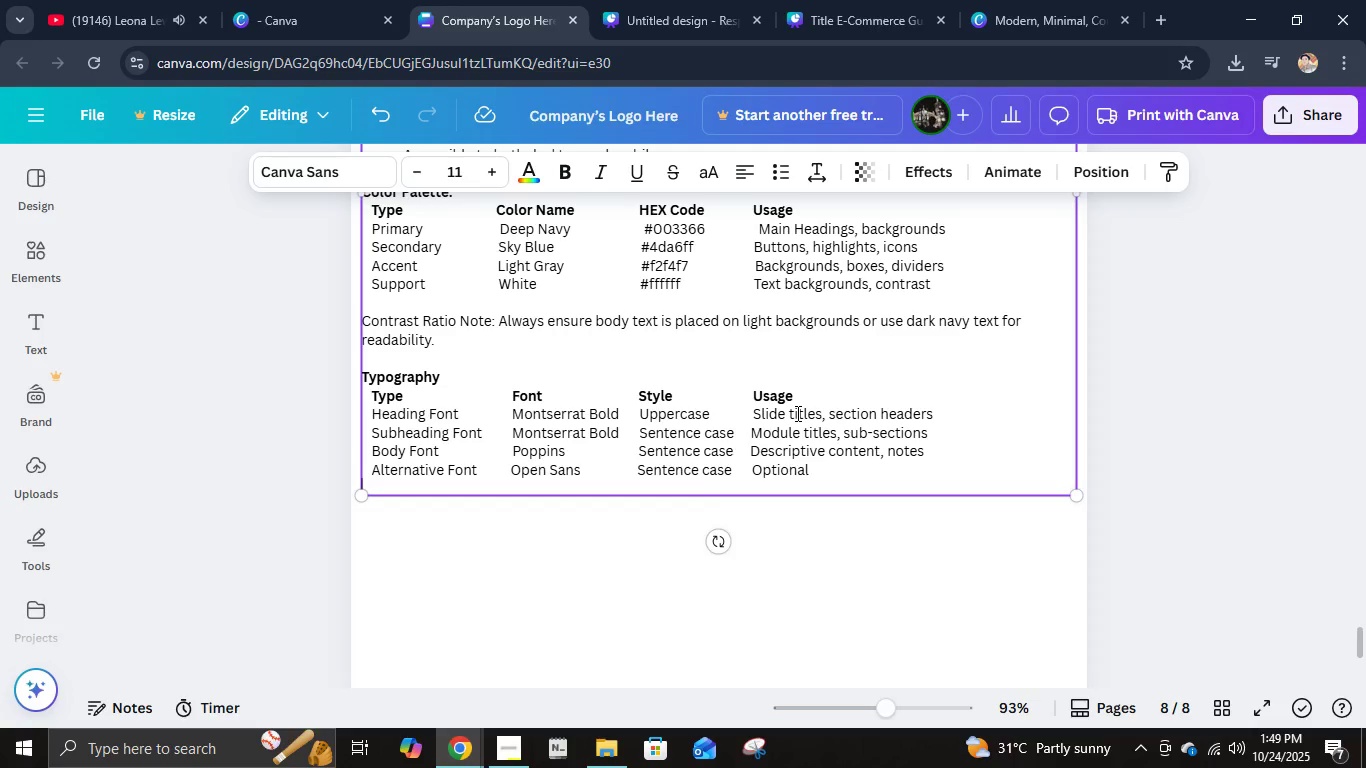 
key(Enter)
 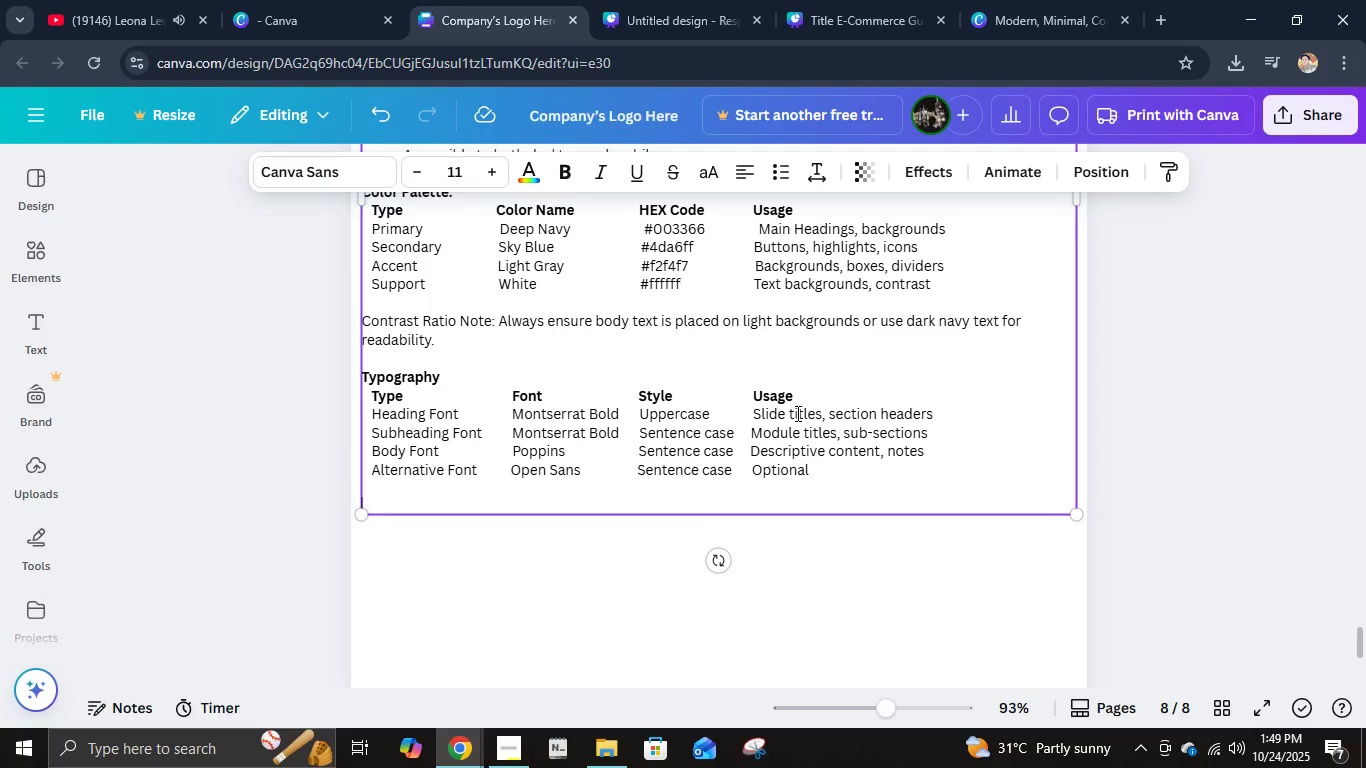 
type(Guidelines:)
 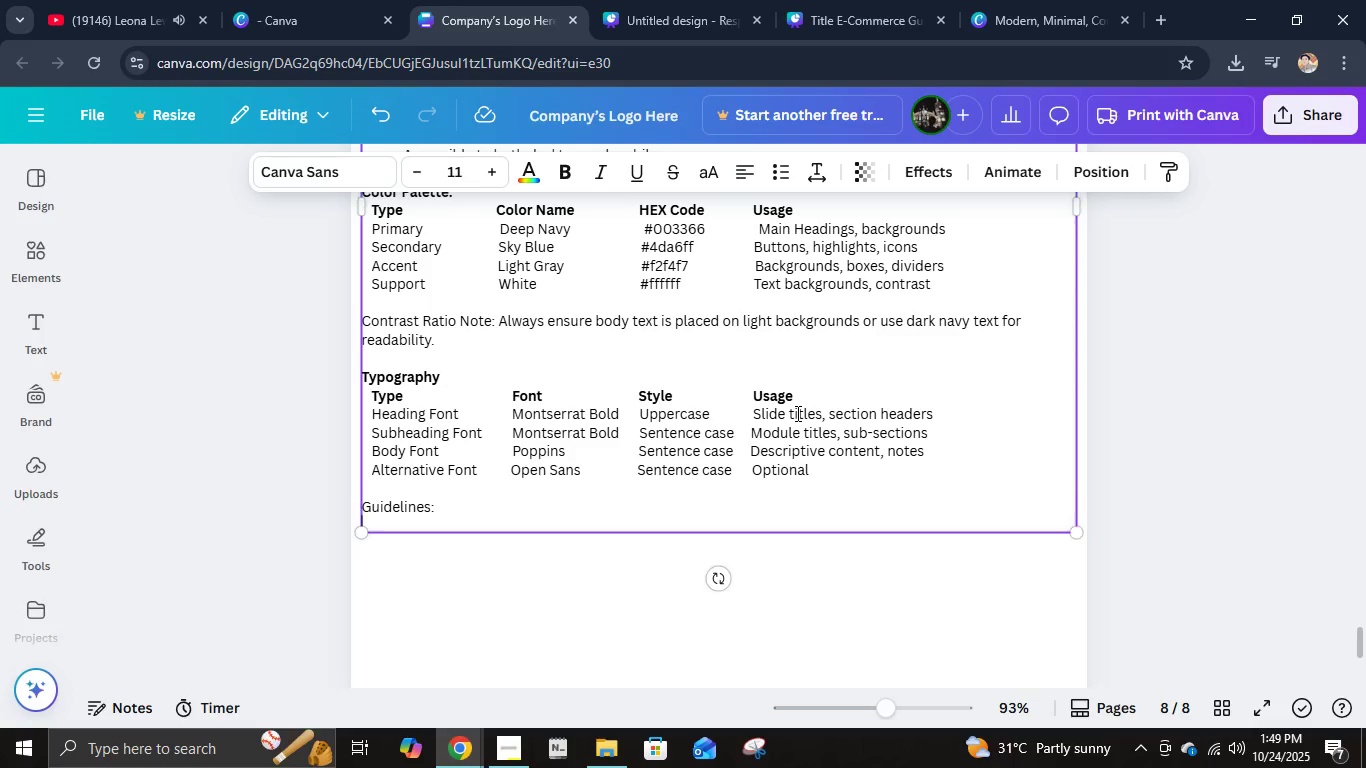 
 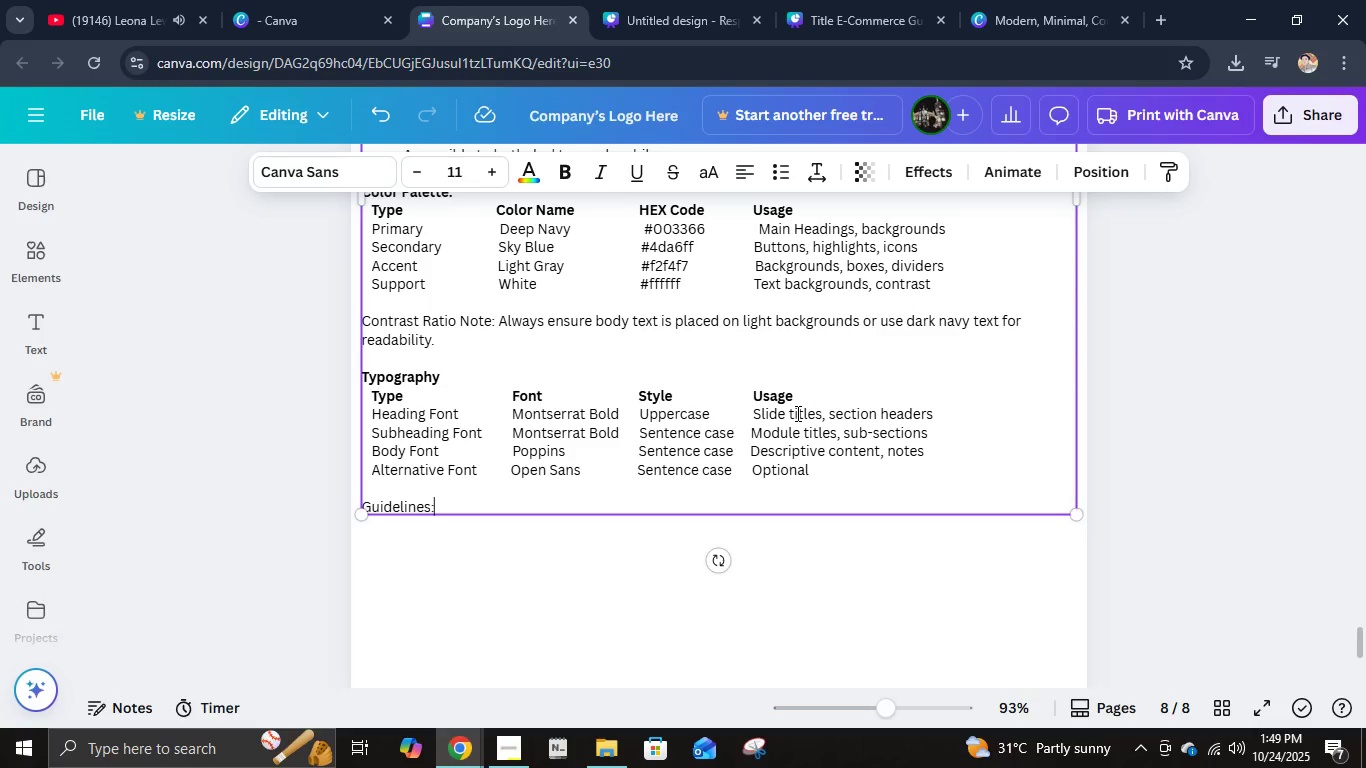 
key(Enter)
 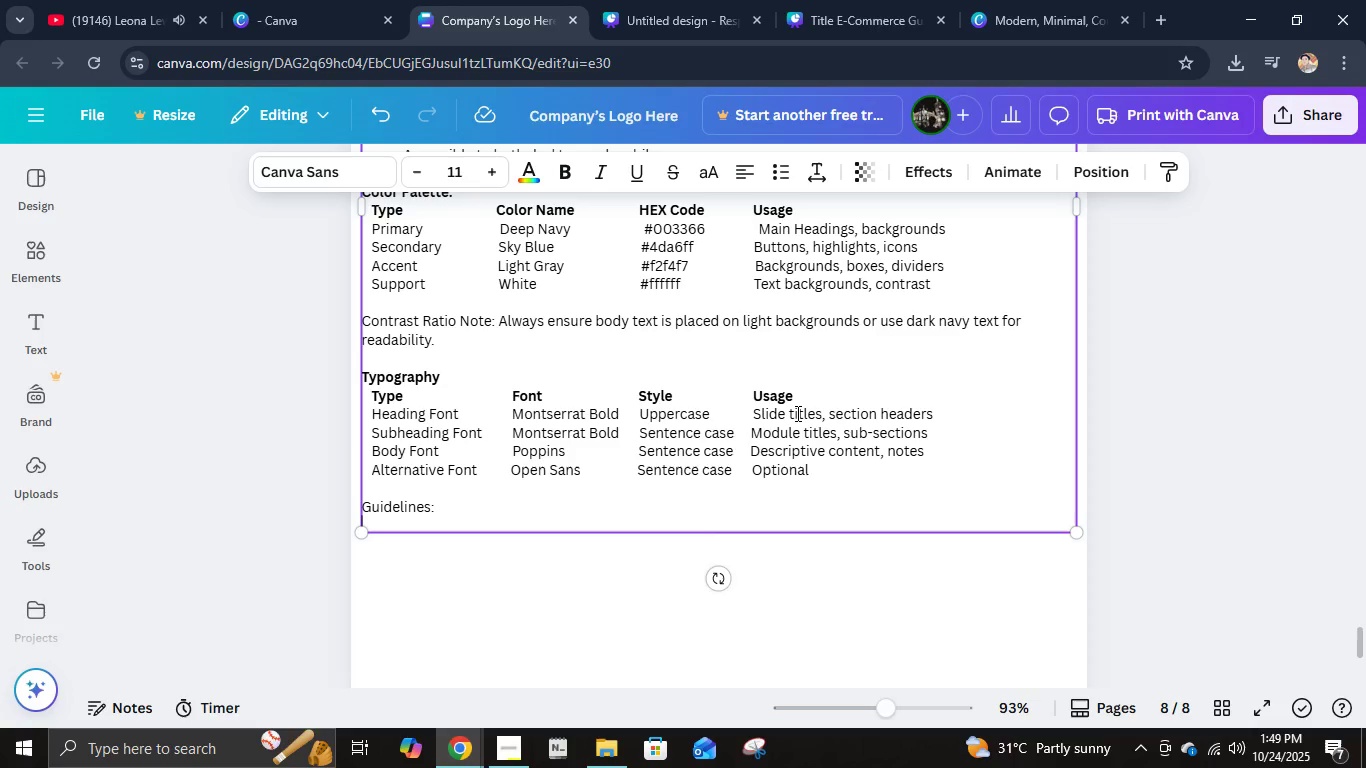 
type(- Maintain coni)
key(Backspace)
type(sistend)
key(Backspace)
type(t for )
key(Backspace)
type(nt)
key(Backspace)
key(Backspace)
key(Backspace)
type(nt hir)
key(Backspace)
type(erarchy across slides and documents.)
 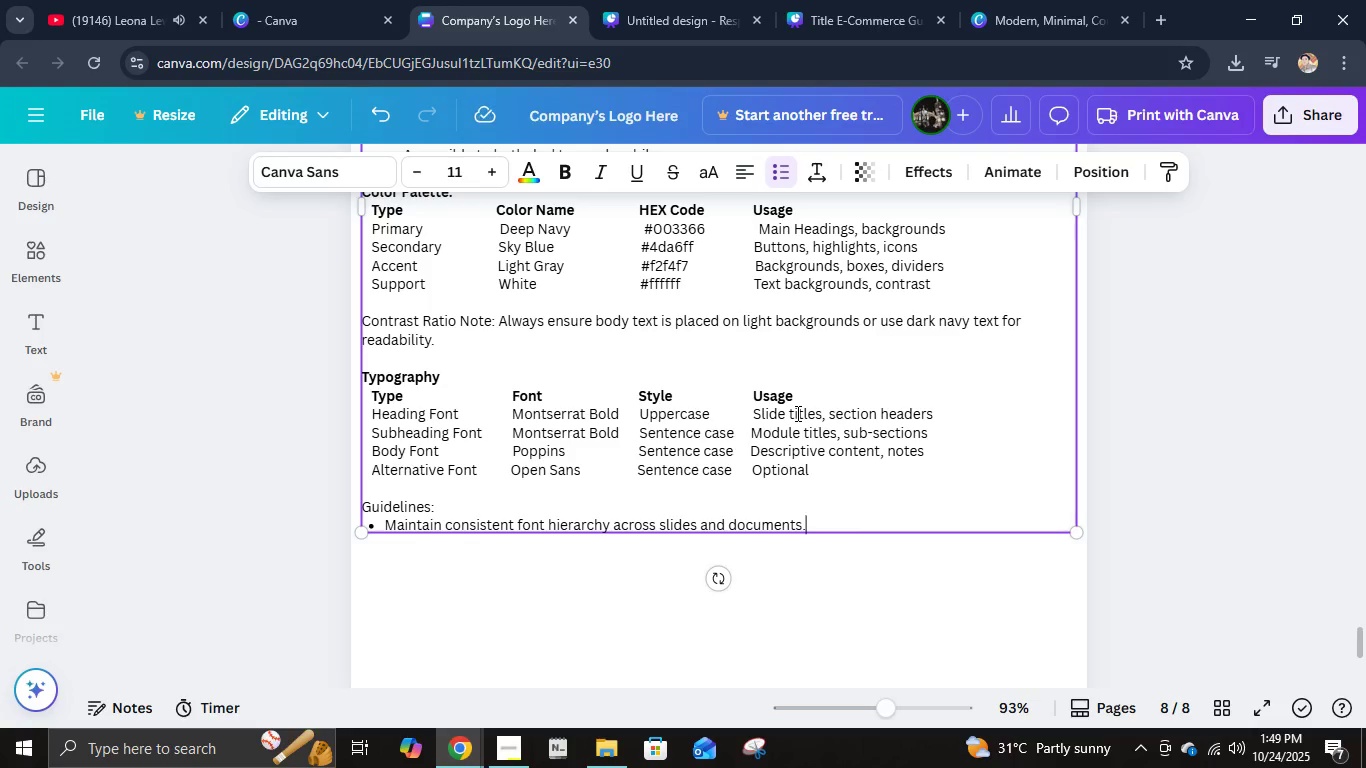 
key(Enter)
 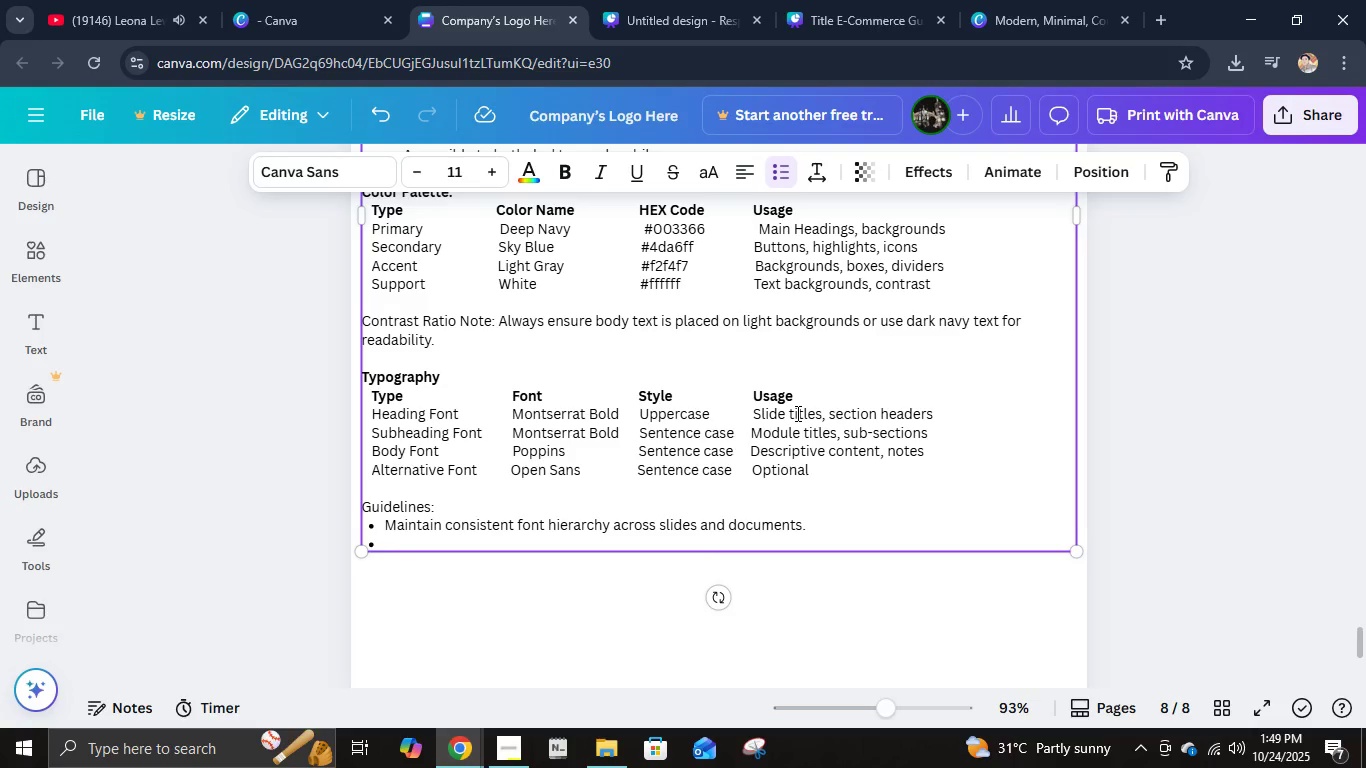 
type(Avoid use)
key(Backspace)
type(ing more that to)
key(Backspace)
type(wo fornst)
key(Backspace)
key(Backspace)
type(ts)
key(Backspace)
key(Backspace)
key(Backspace)
key(Backspace)
type(nts per layout.)
 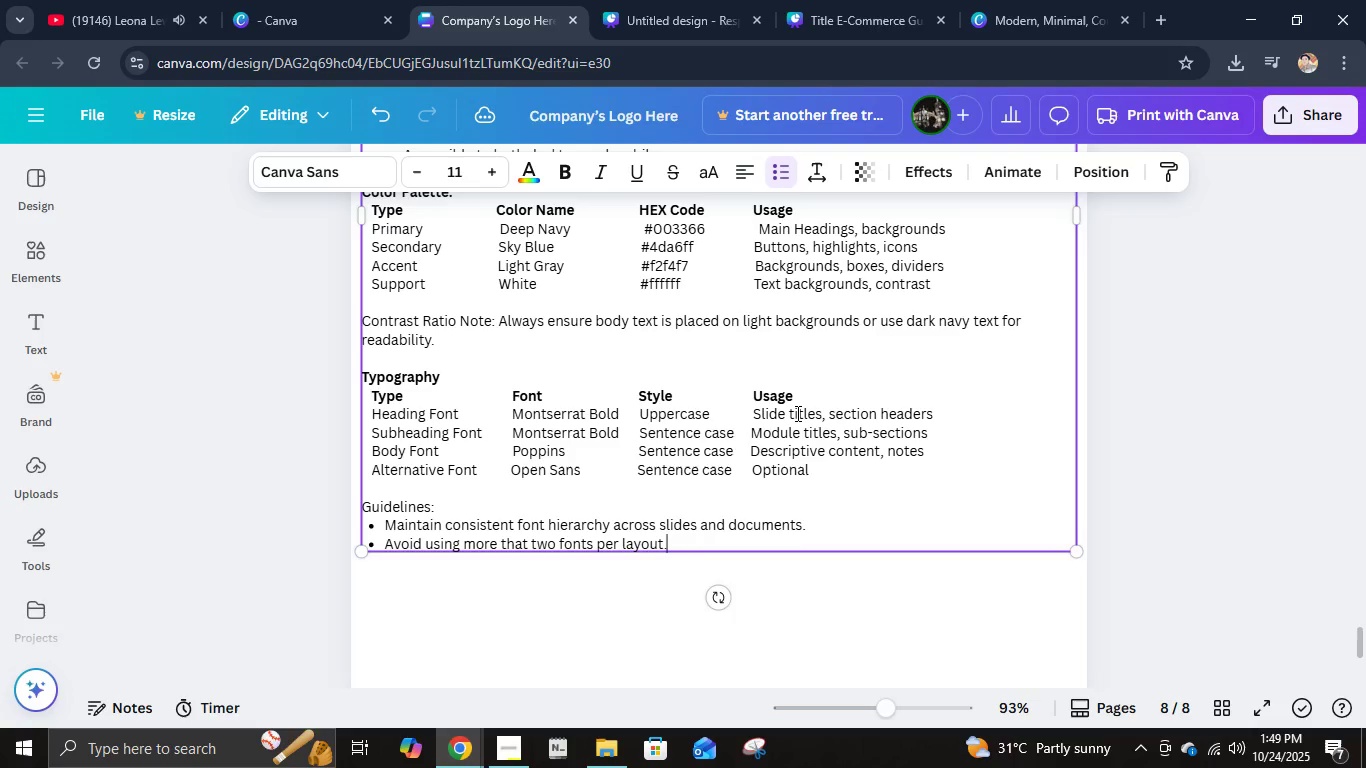 
key(Enter)
 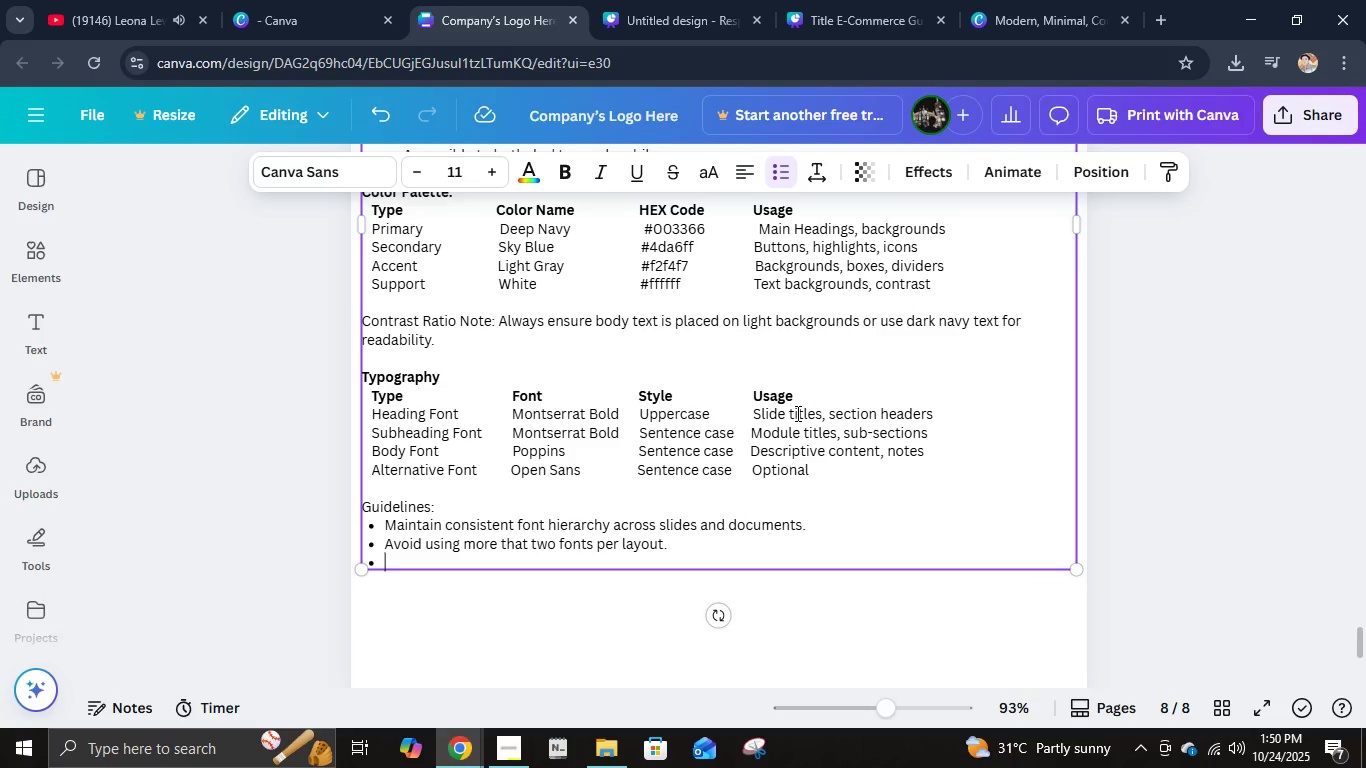 
type(Align all text to grid margins for structure and flow)
 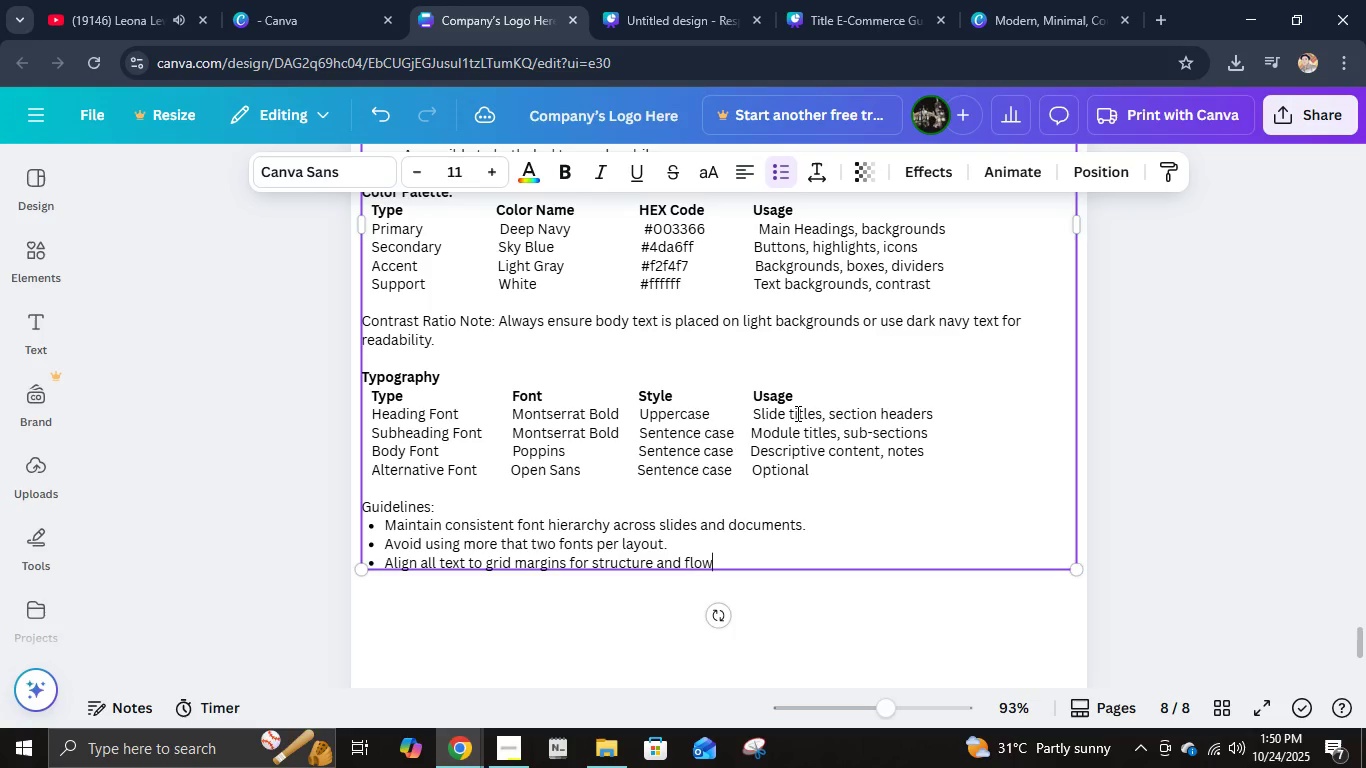 
key(Enter)
 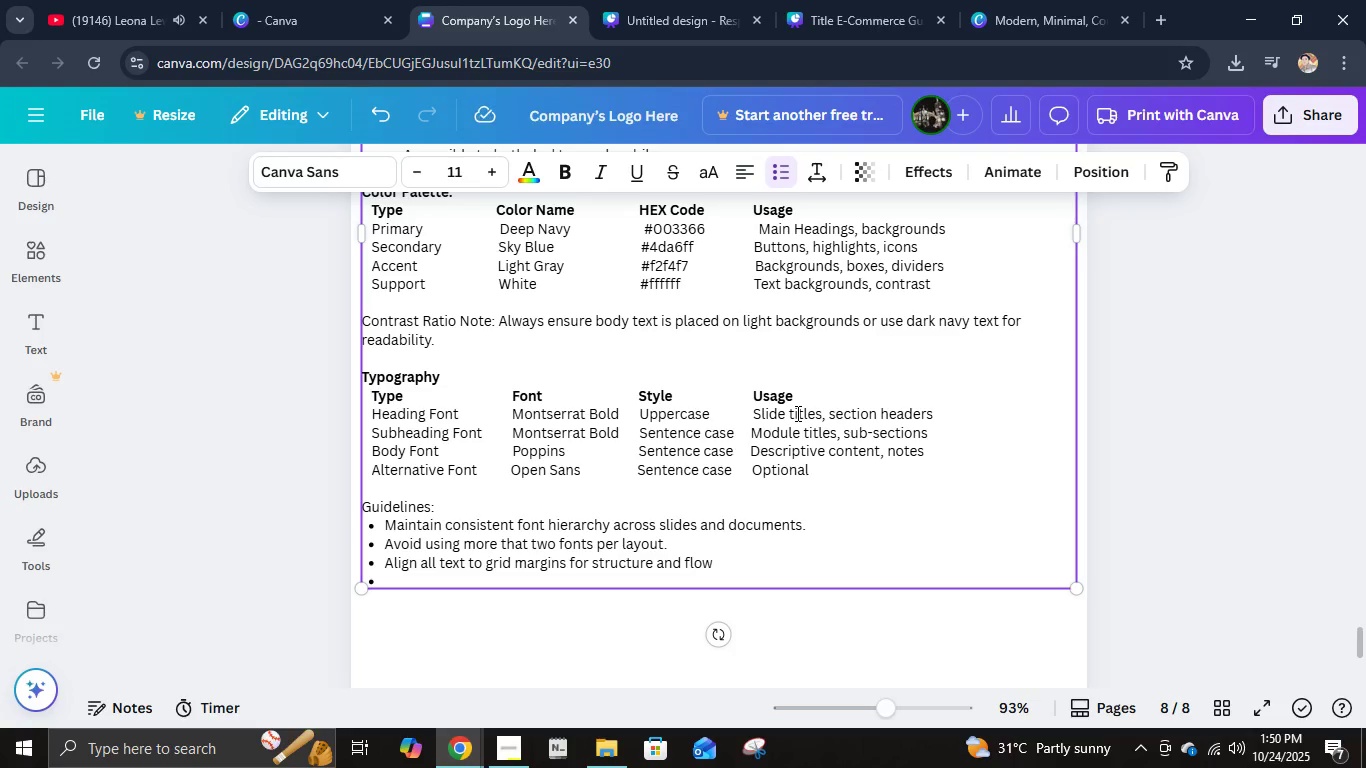 
key(Backspace)
 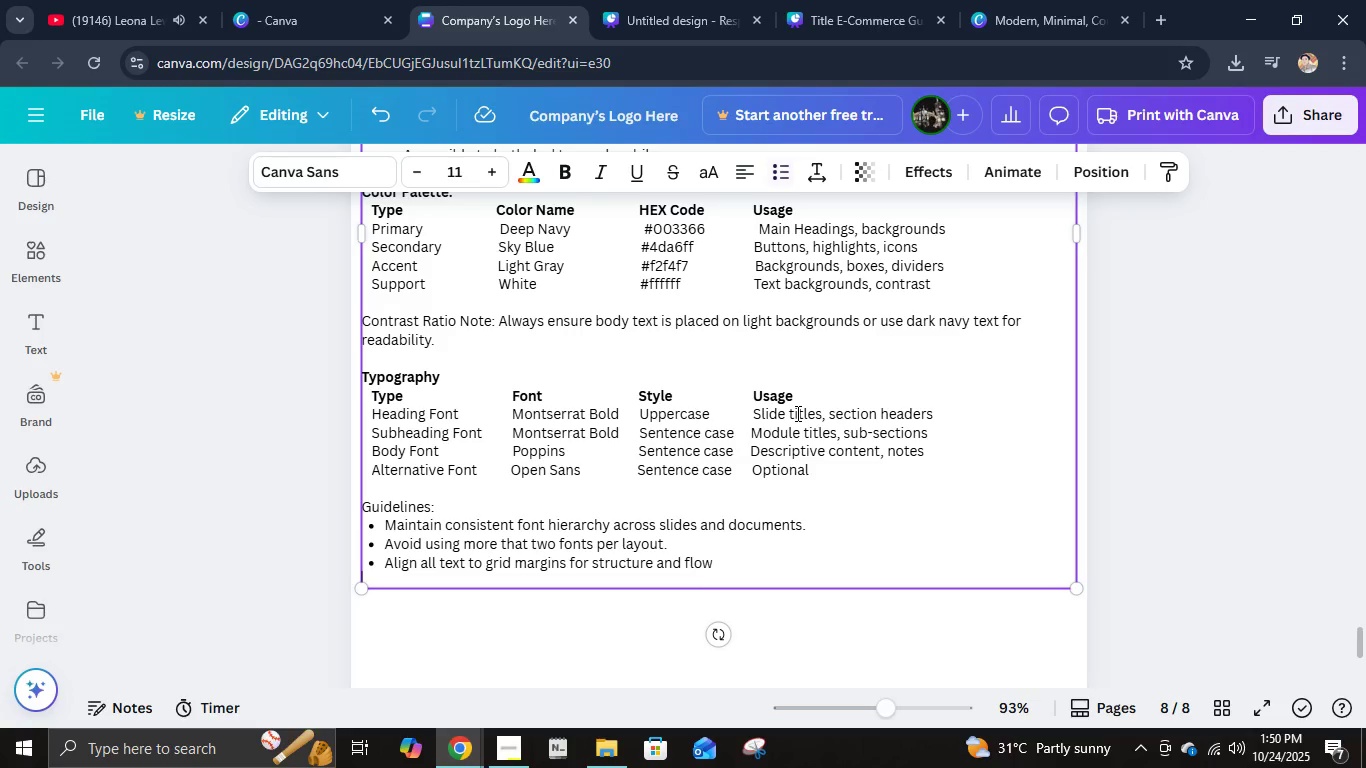 
key(Backspace)
 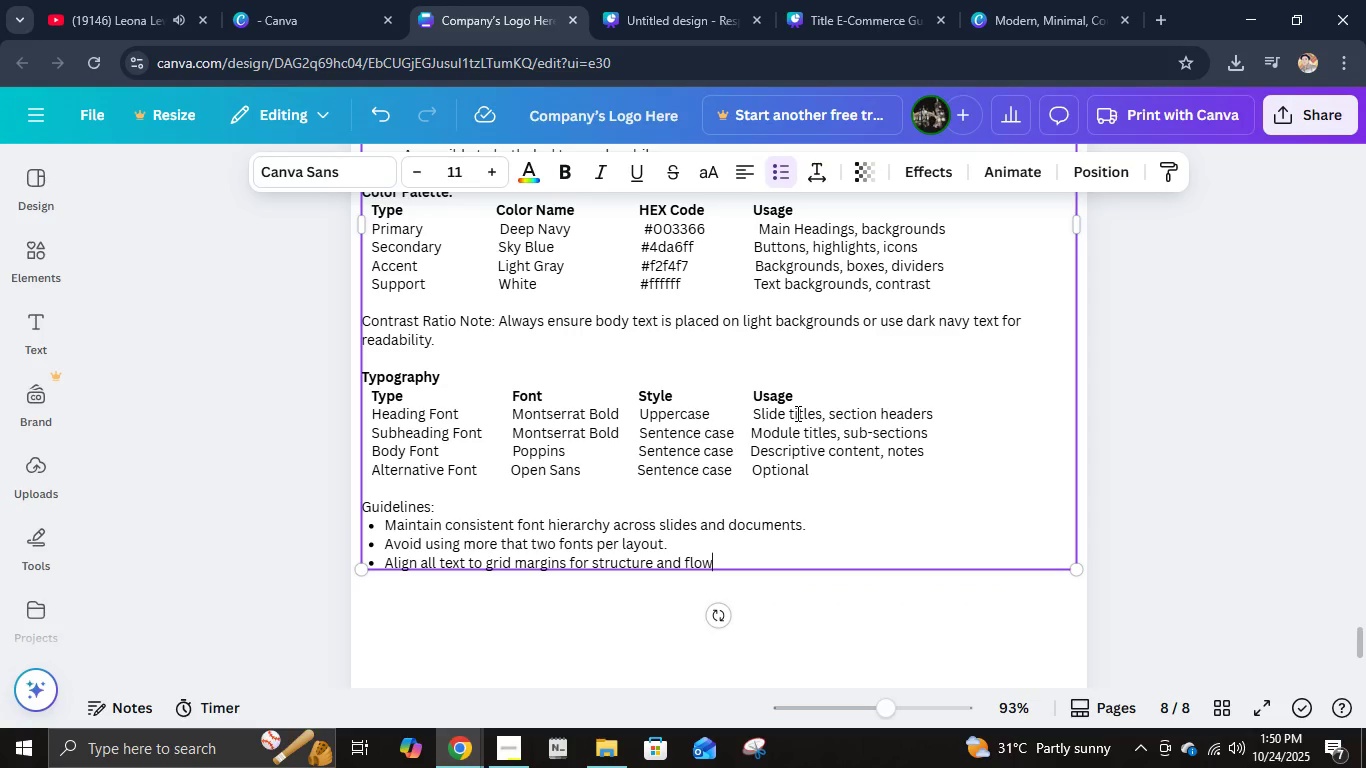 
key(Backspace)
 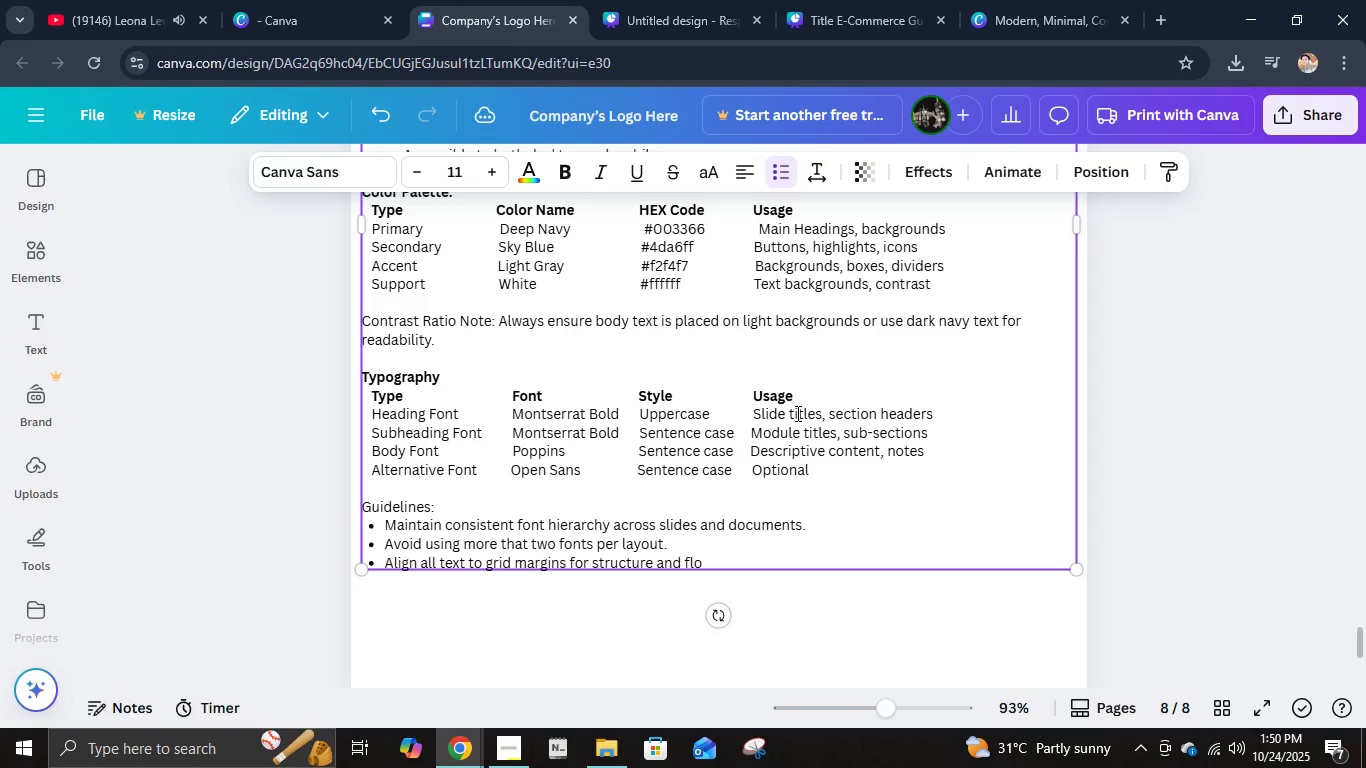 
key(W)
 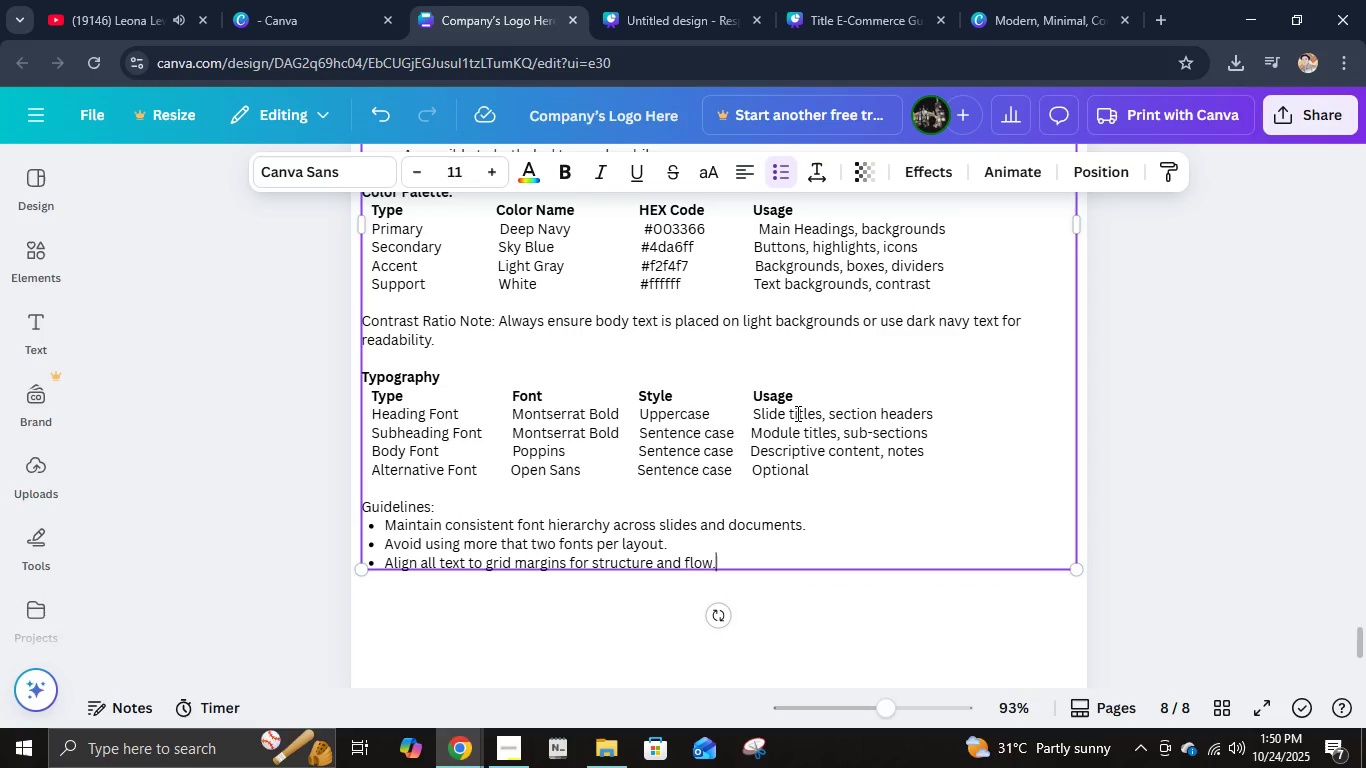 
key(Period)
 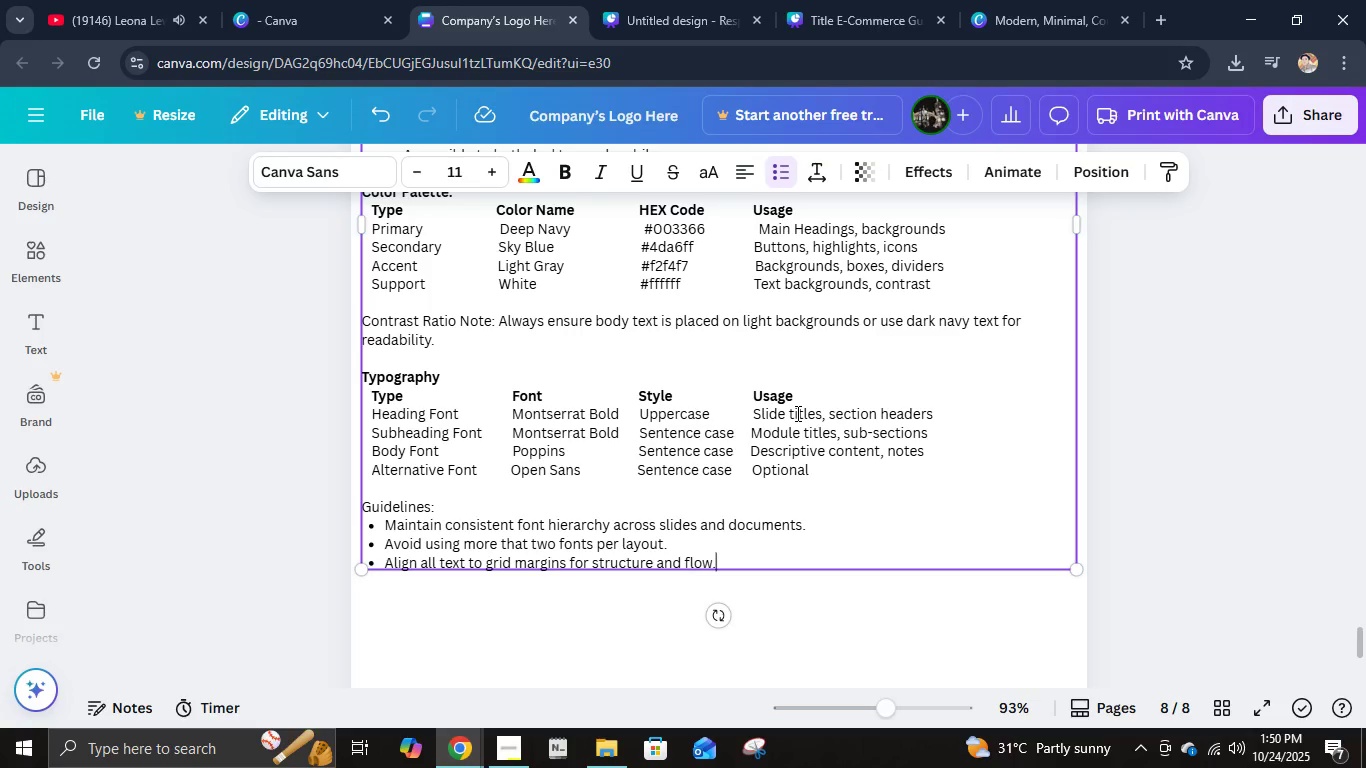 
key(Enter)
 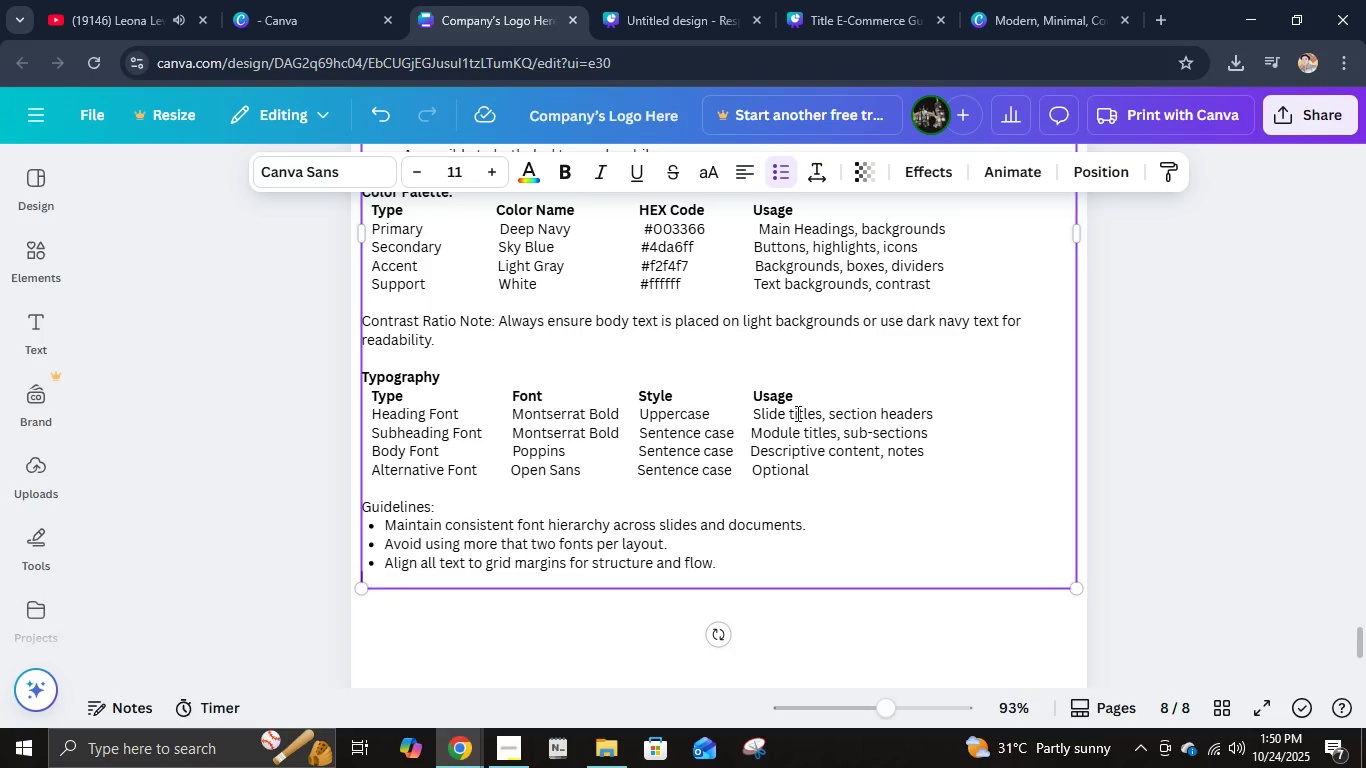 
key(Enter)
 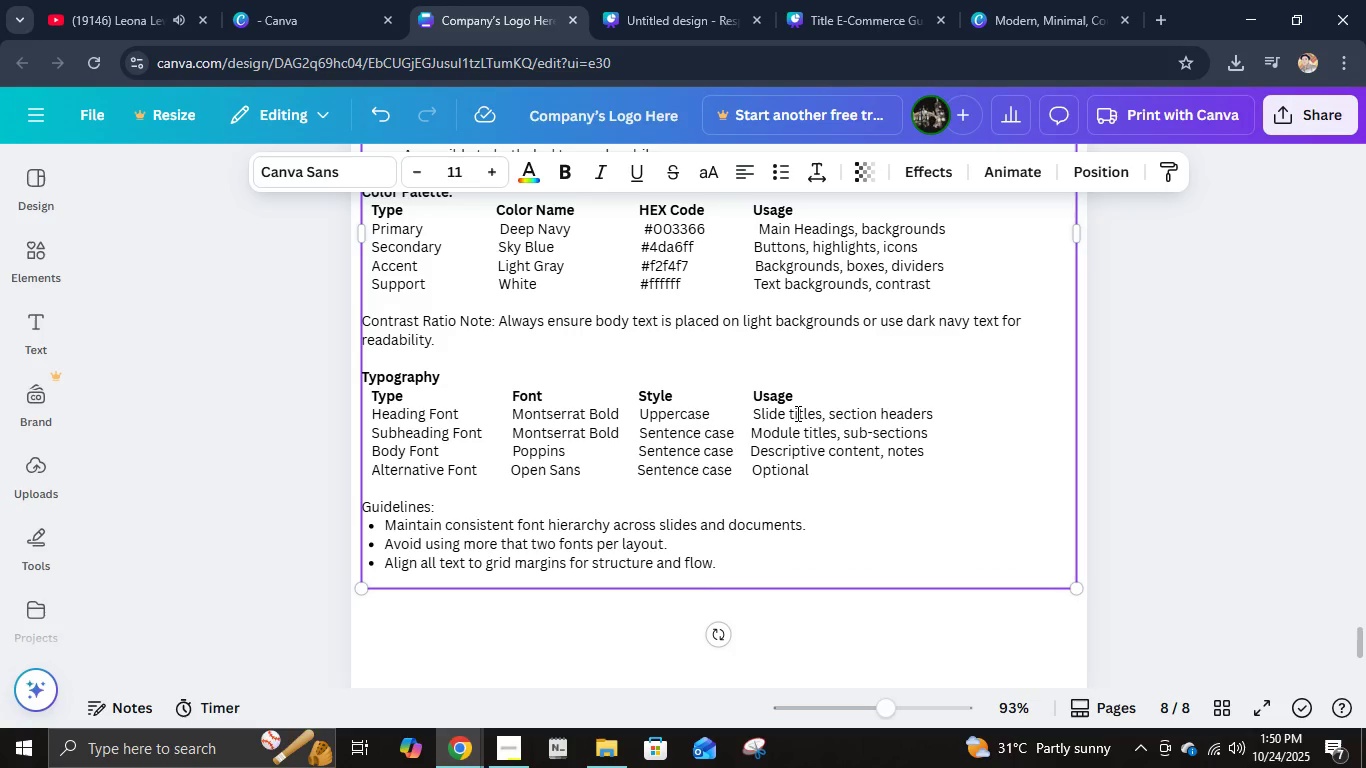 
key(Enter)
 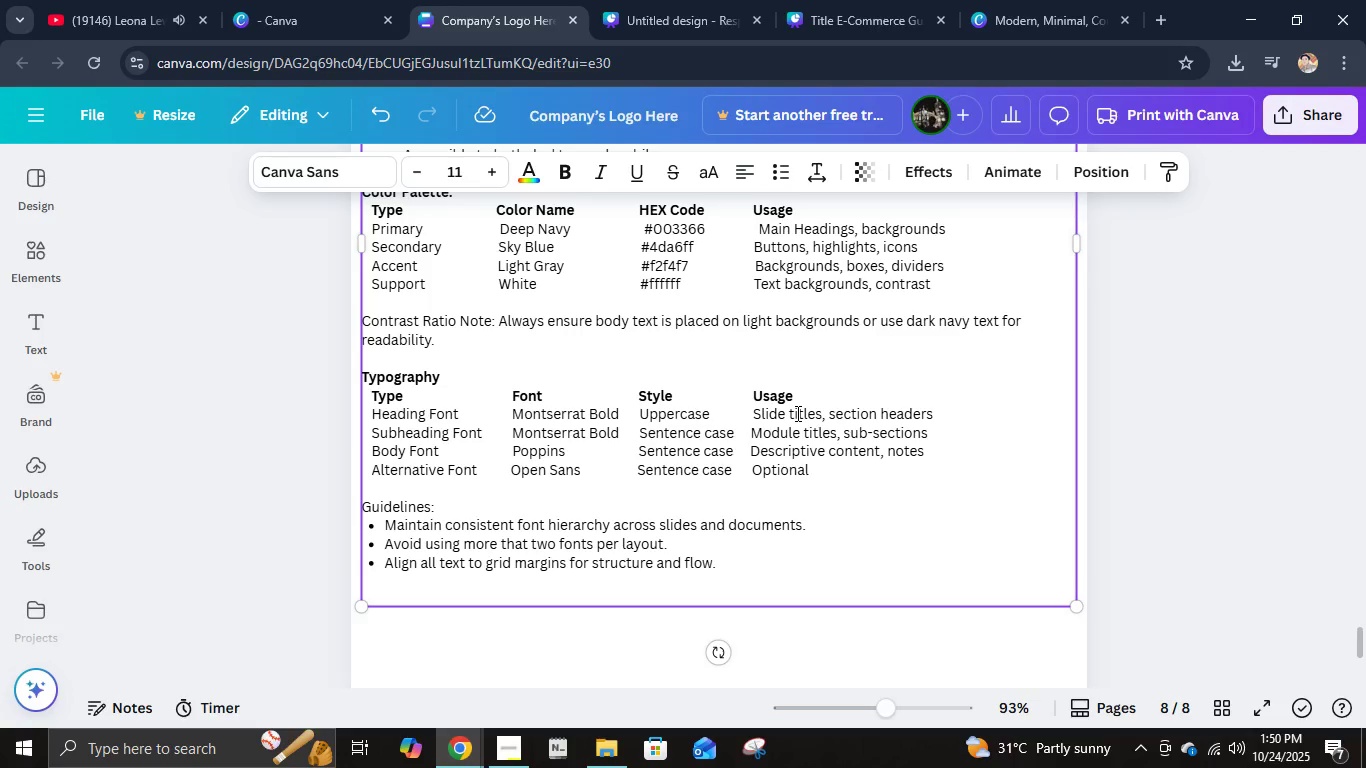 
key(Control+B)
 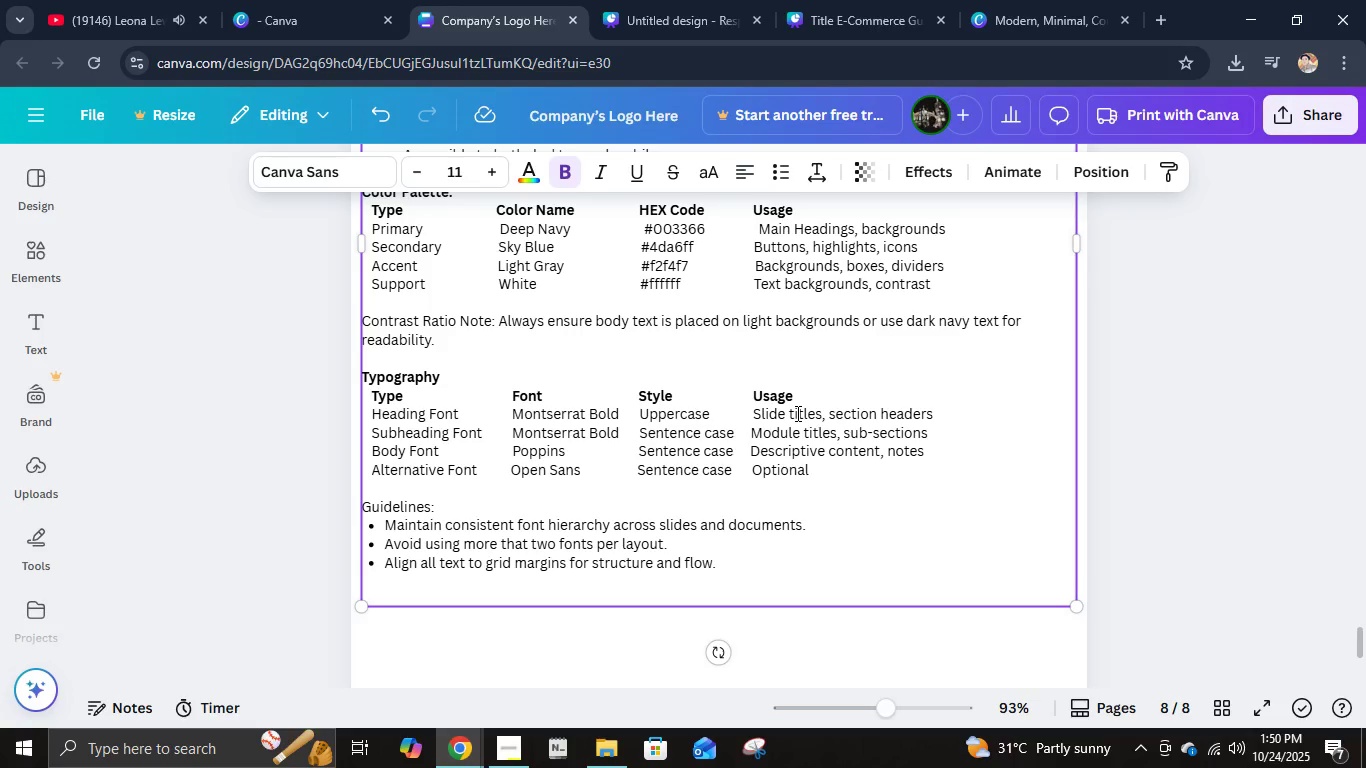 
type(Logo Usage)
 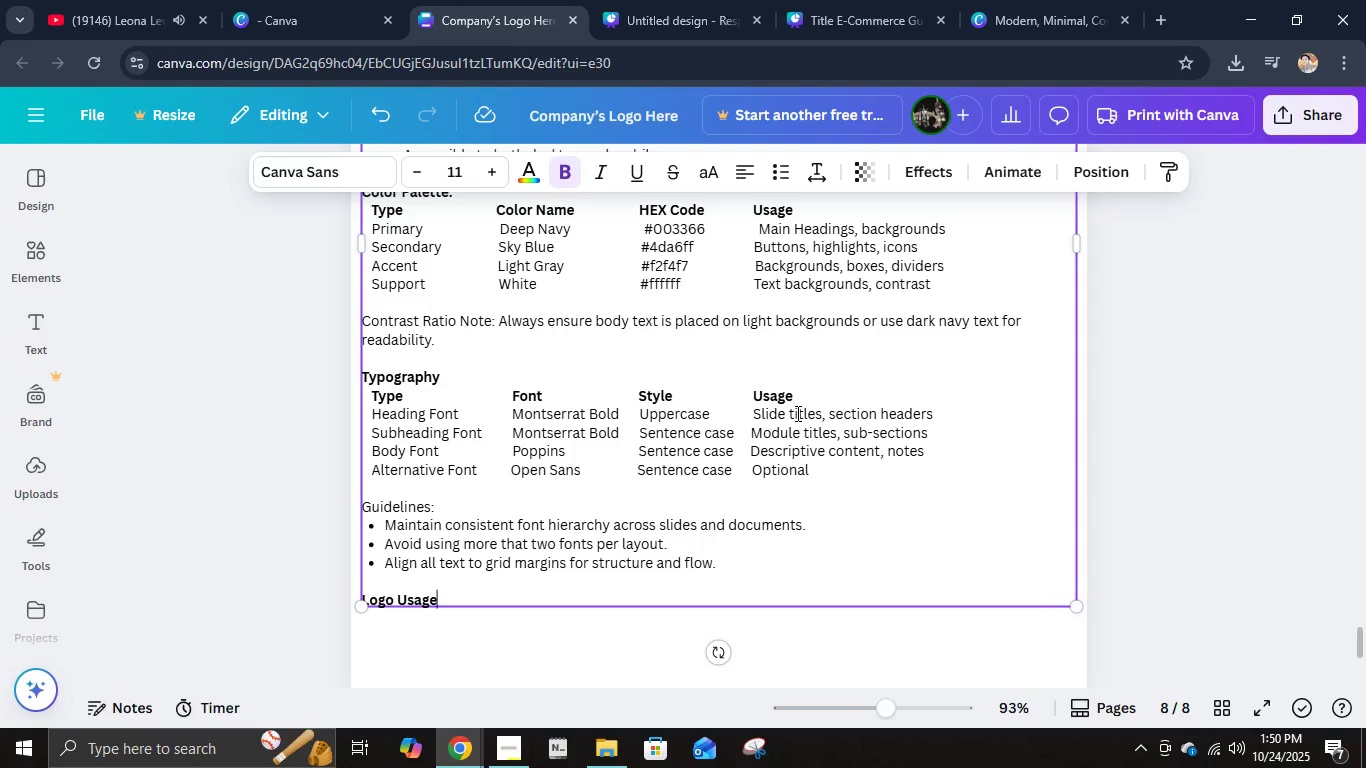 
key(Shift+ShiftRight)
 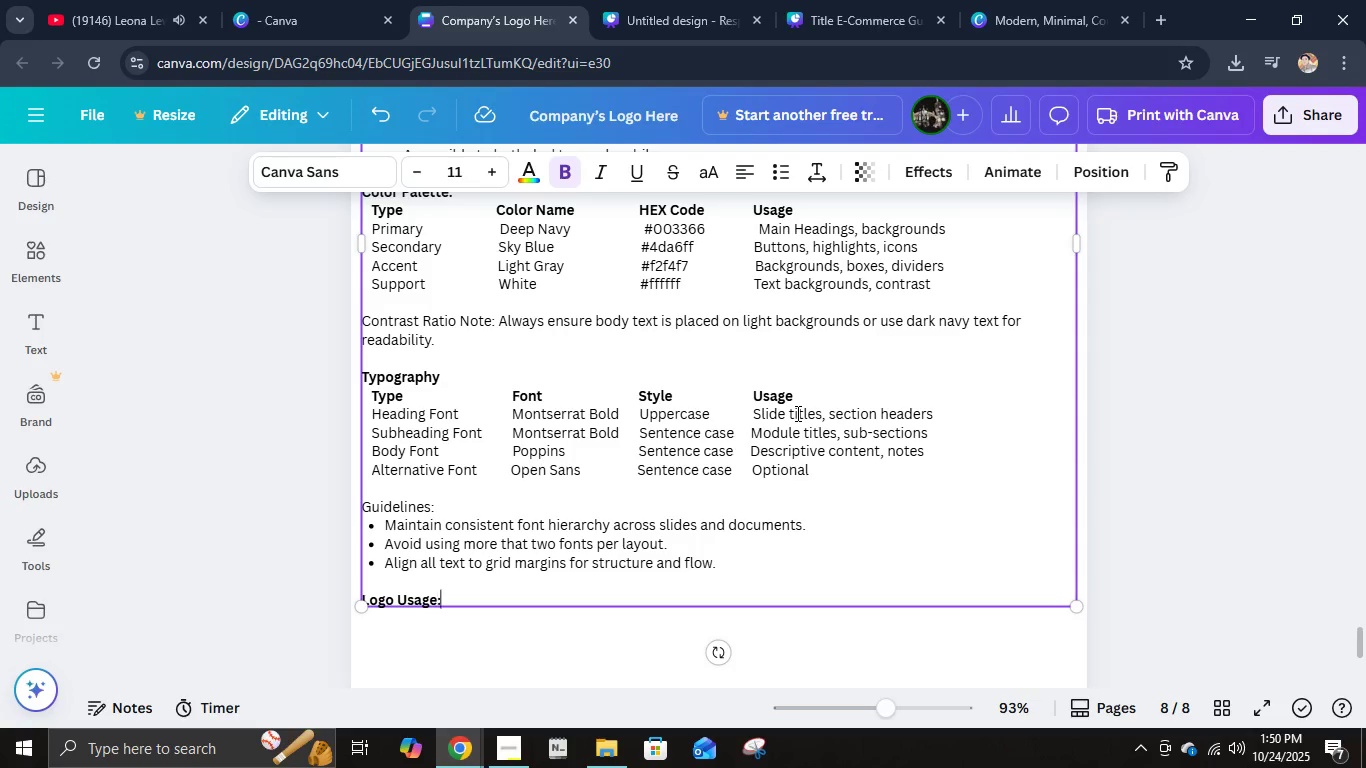 
key(Shift+Semicolon)
 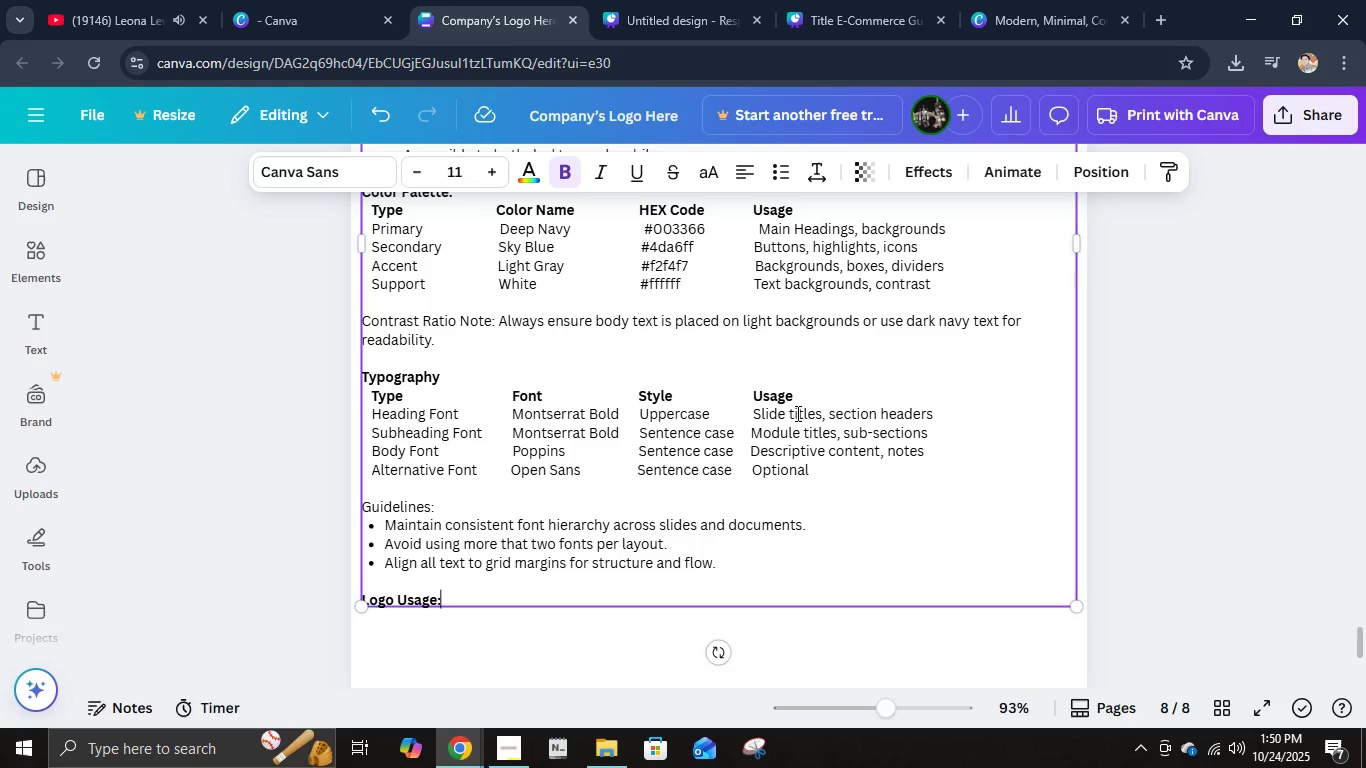 
key(Enter)
 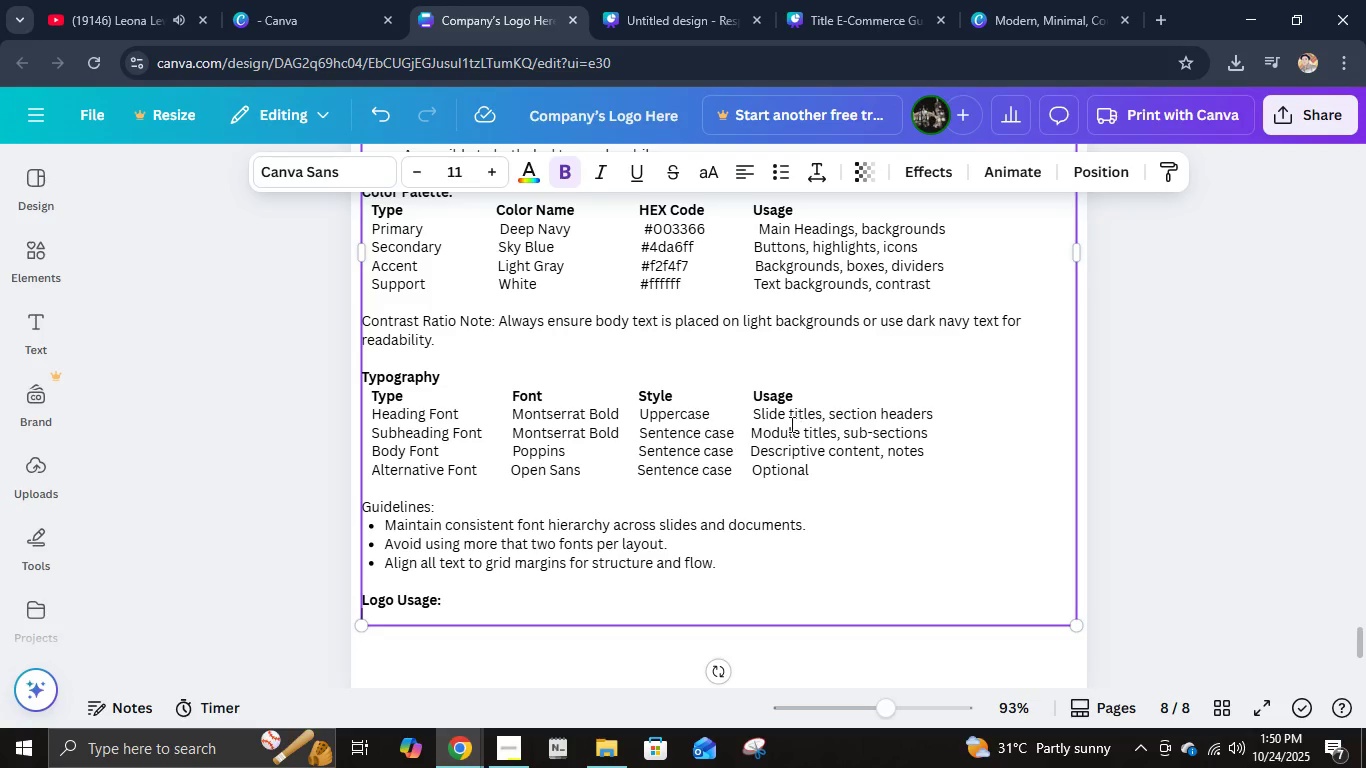 
left_click([468, 380])
 